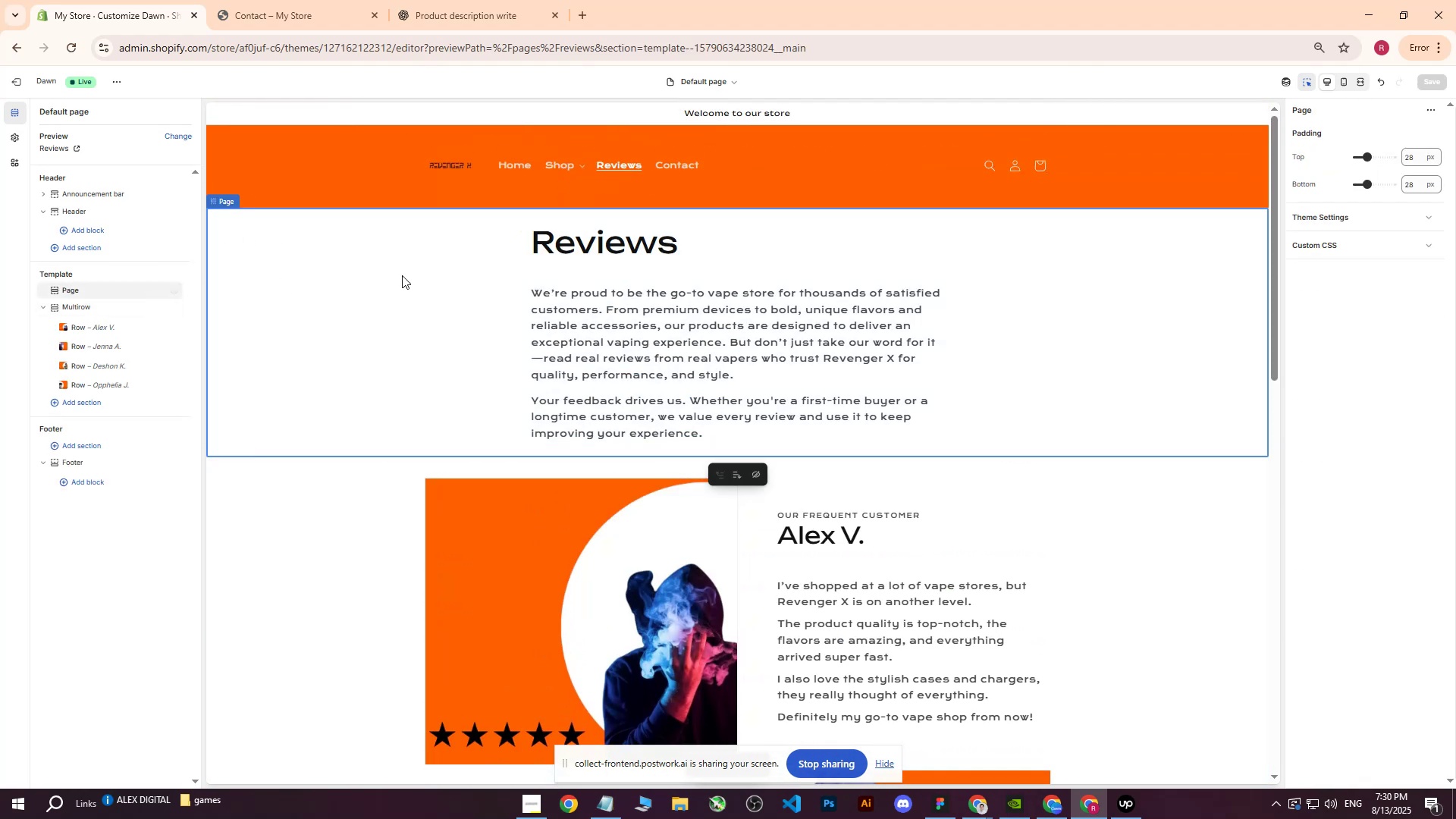 
left_click([410, 275])
 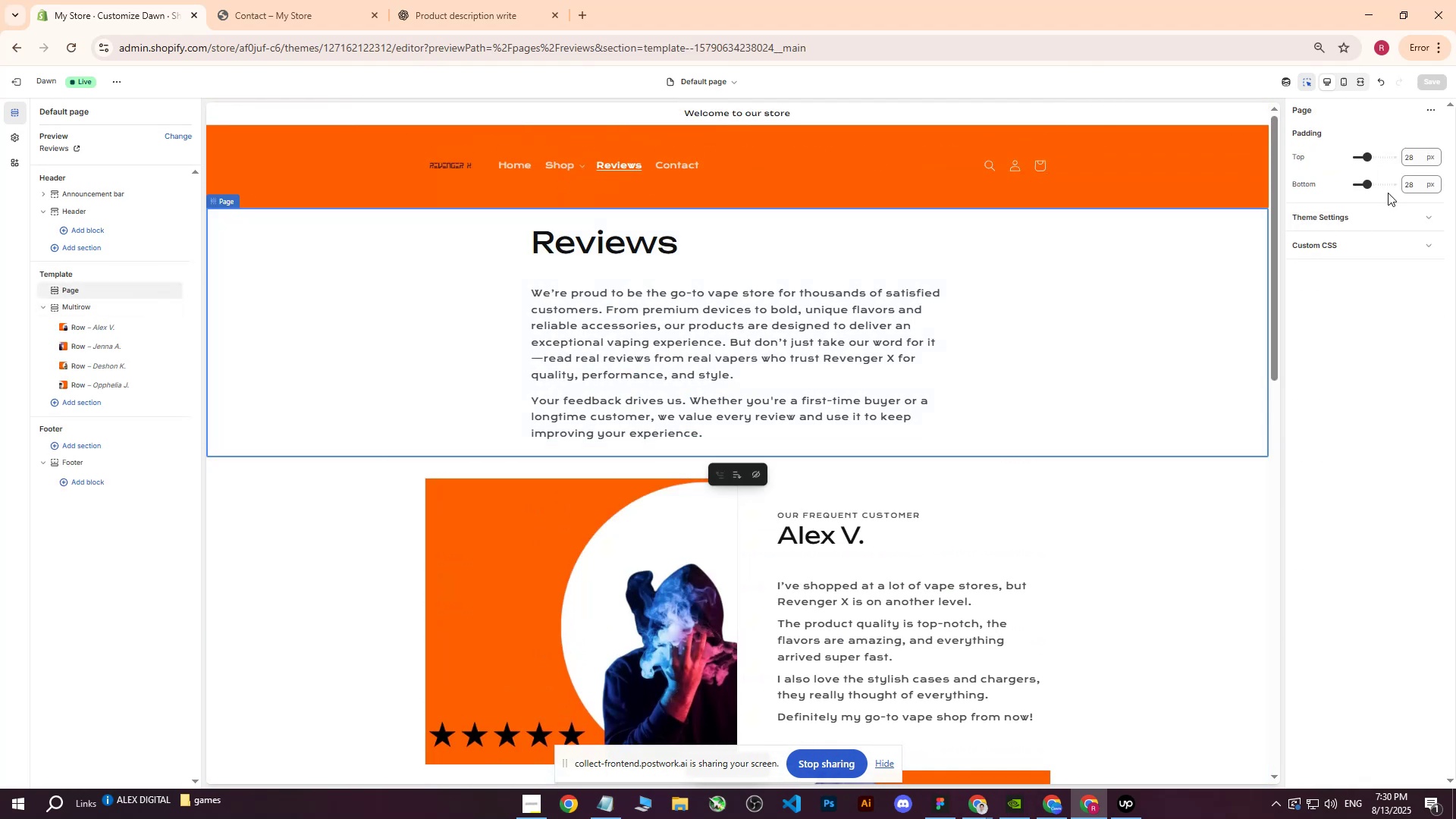 
left_click([1349, 353])
 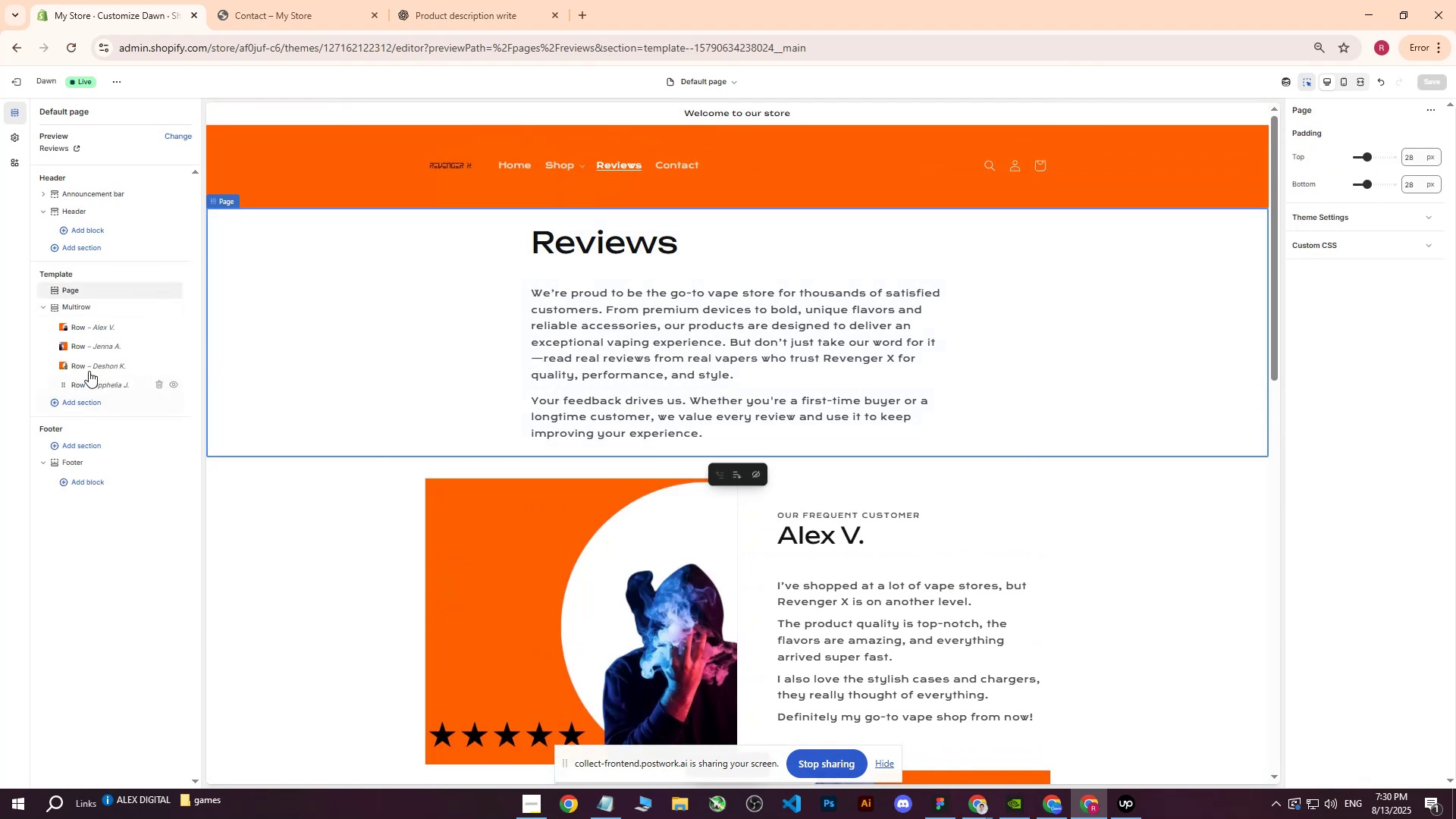 
left_click([10, 136])
 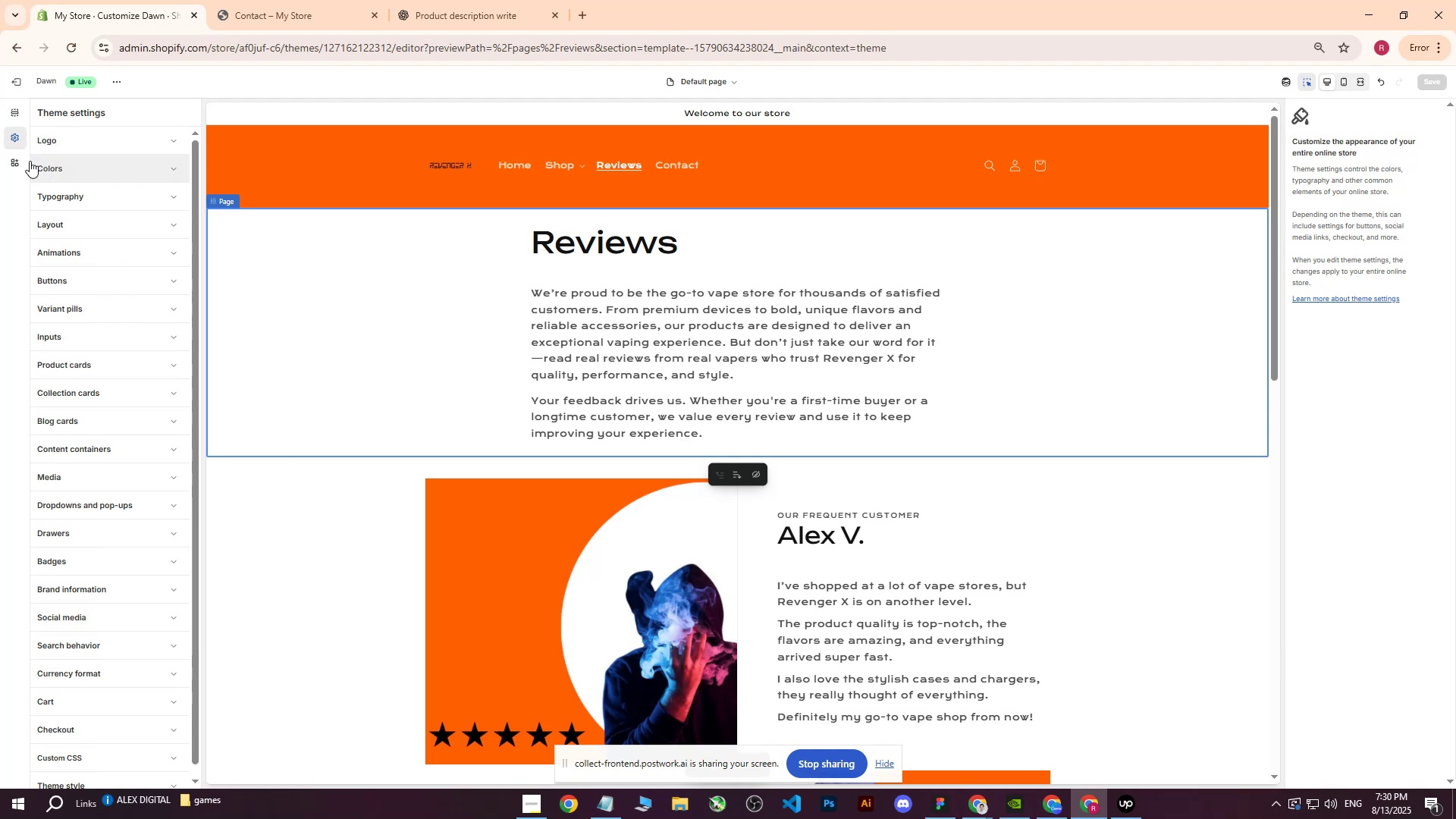 
left_click([20, 80])
 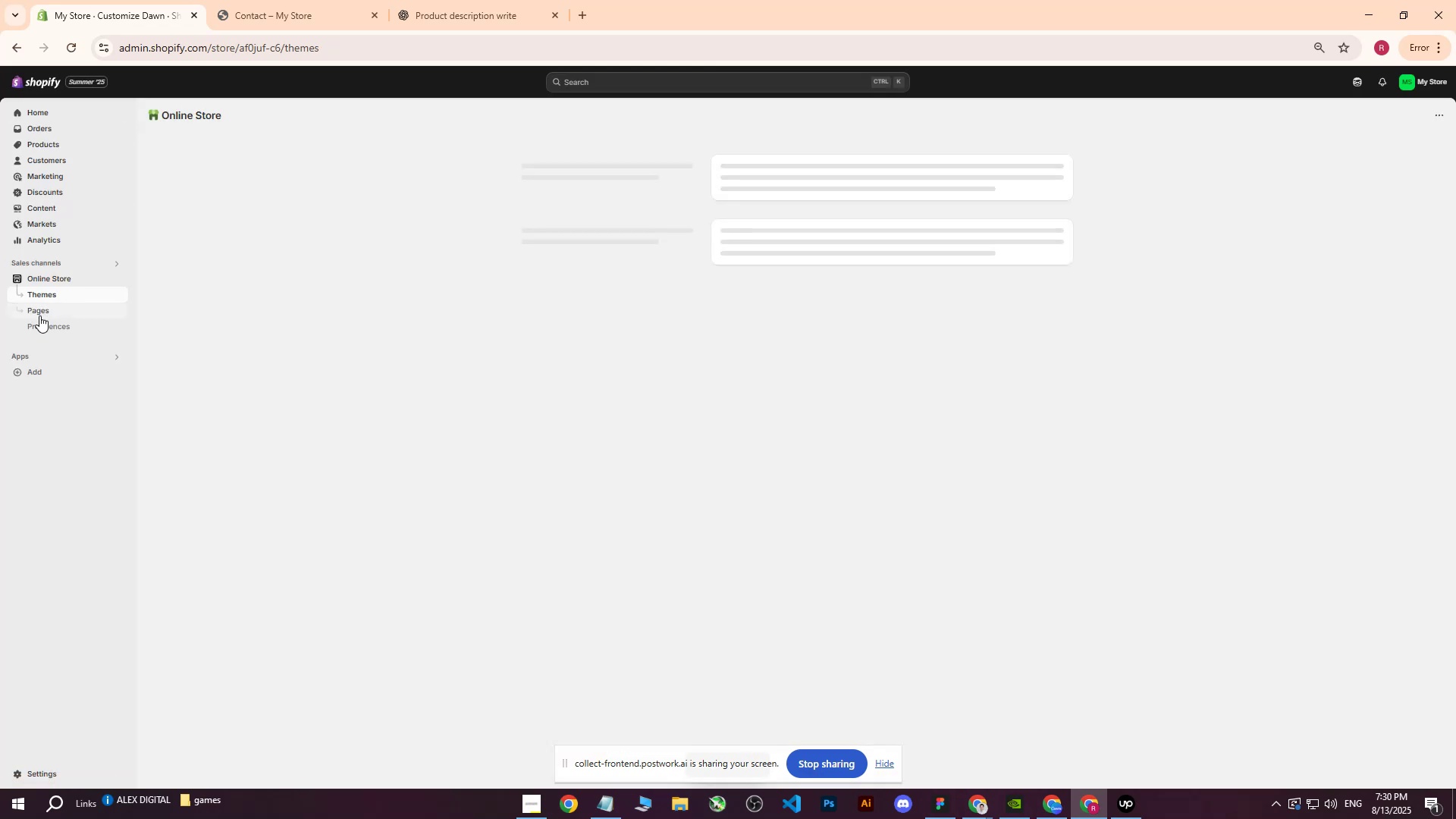 
left_click([42, 310])
 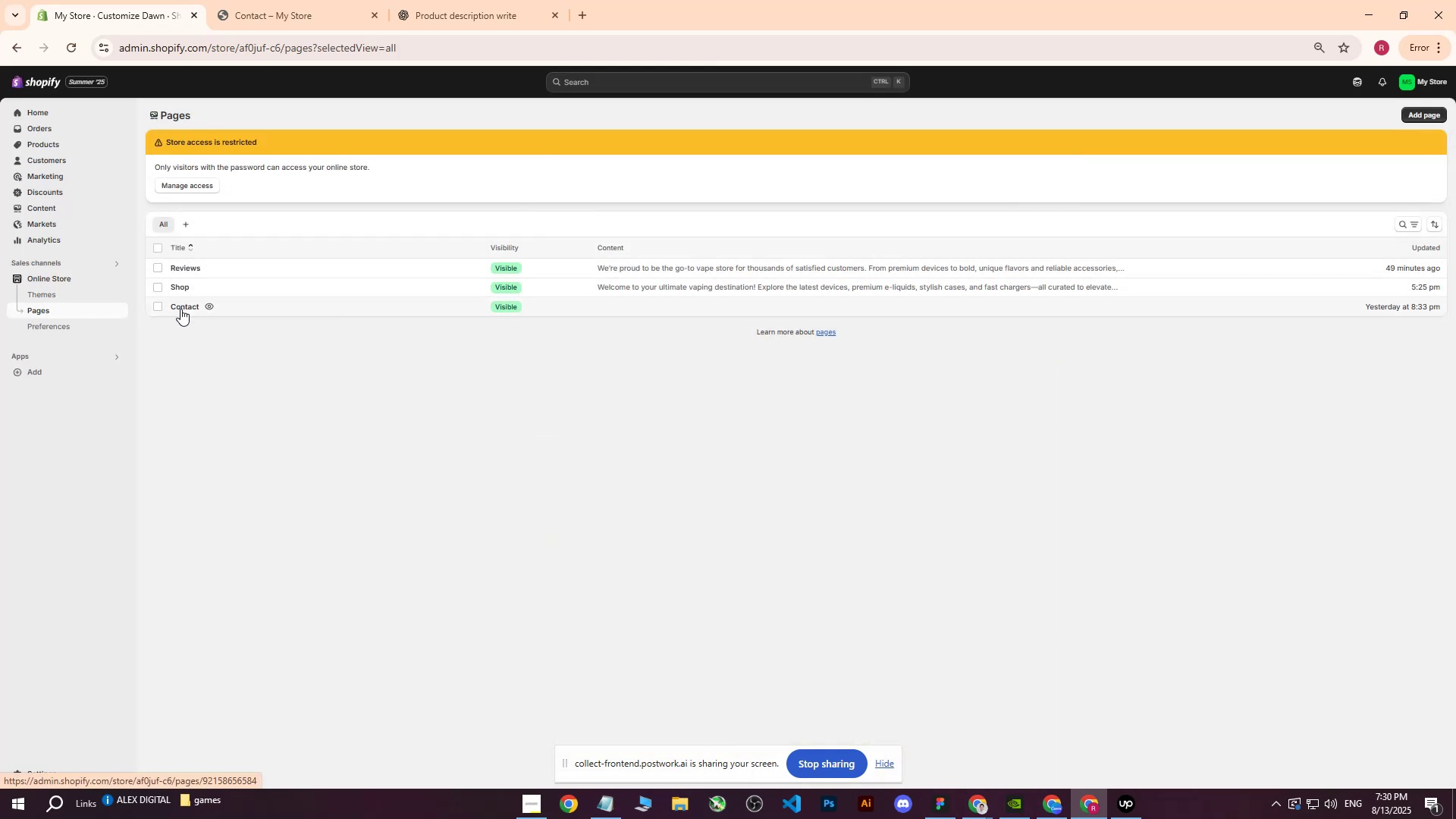 
wait(5.98)
 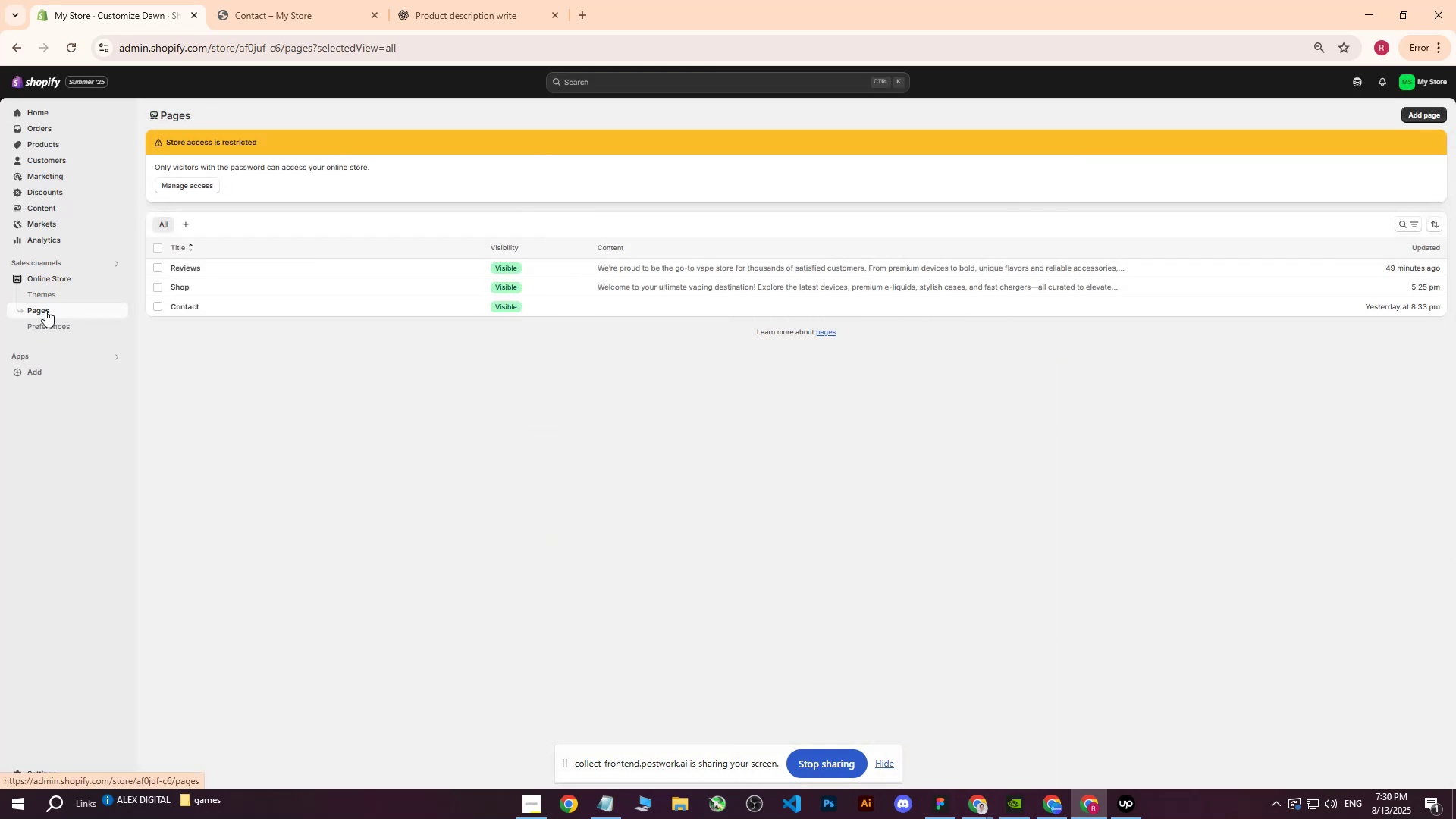 
scroll: coordinate [428, 411], scroll_direction: up, amount: 20.0
 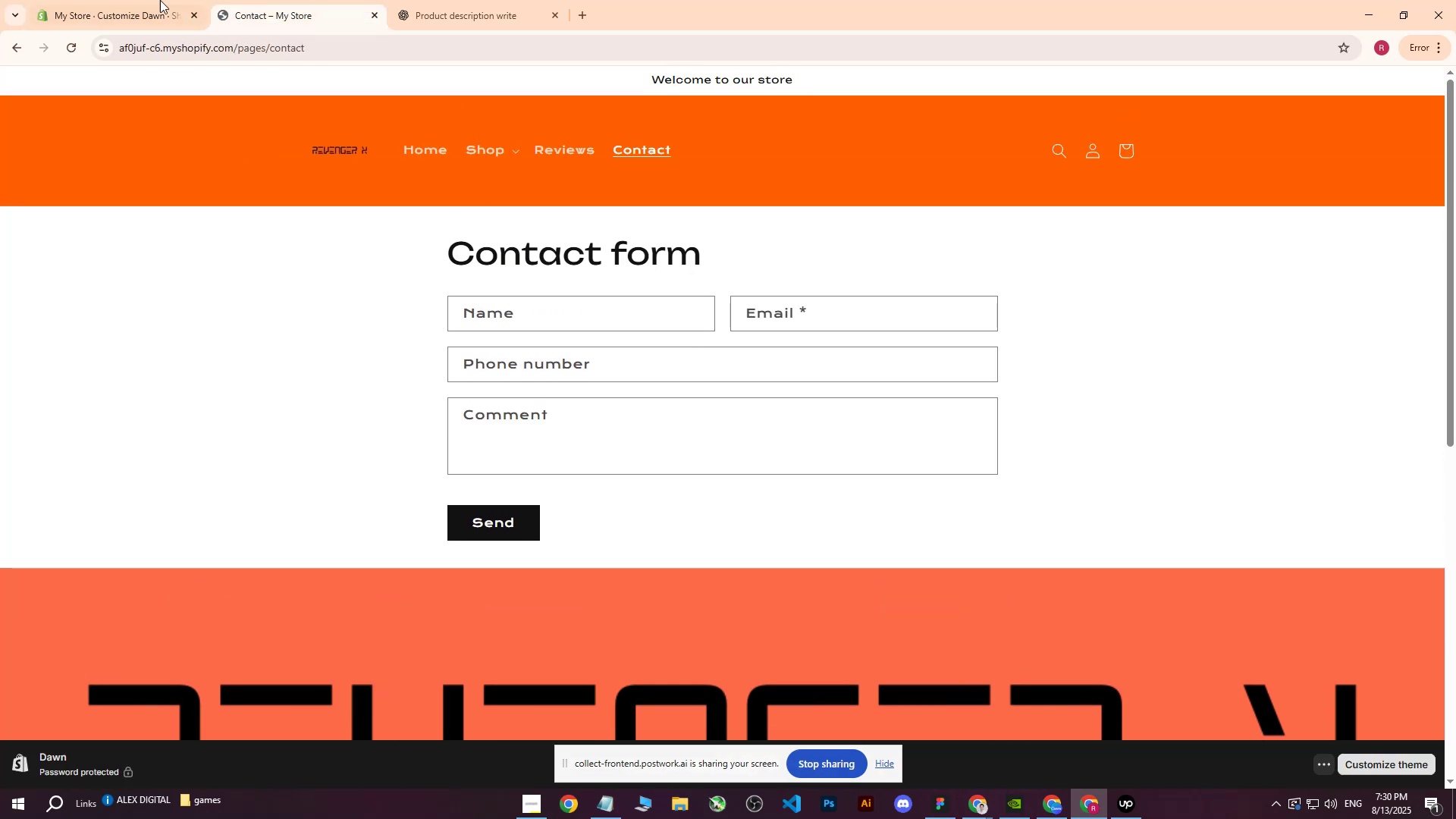 
left_click([132, 0])
 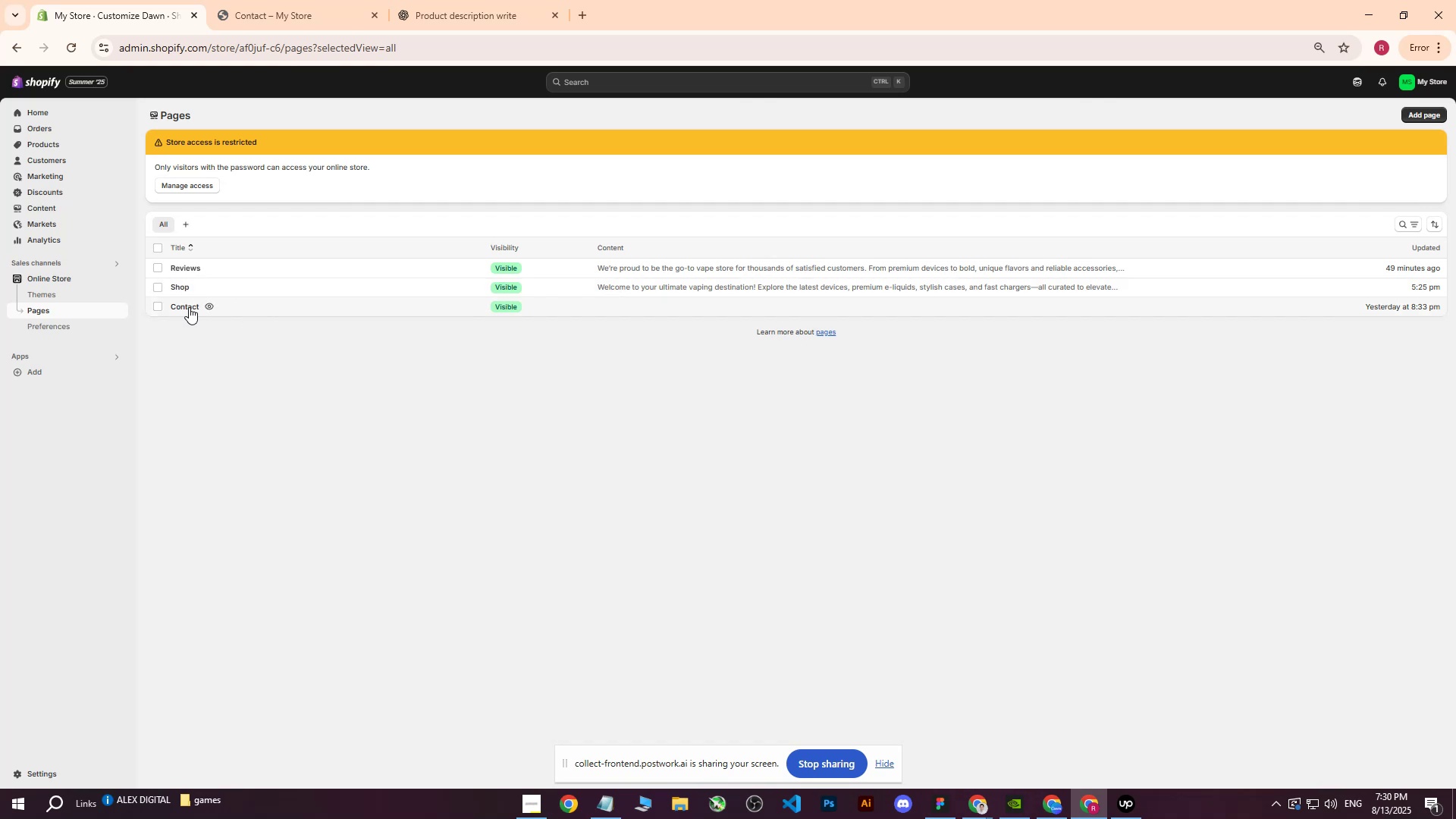 
left_click([184, 307])
 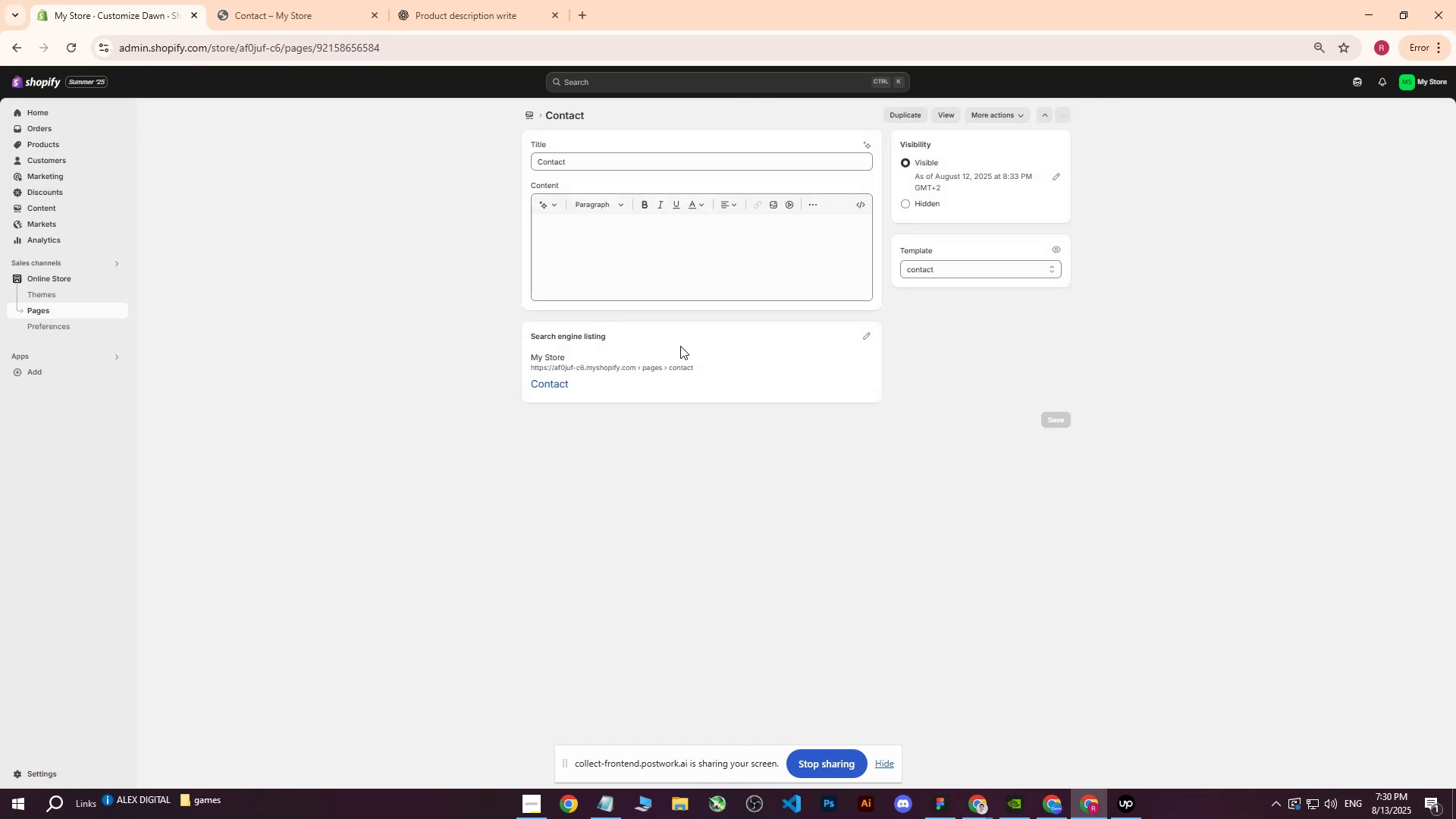 
left_click([28, 82])
 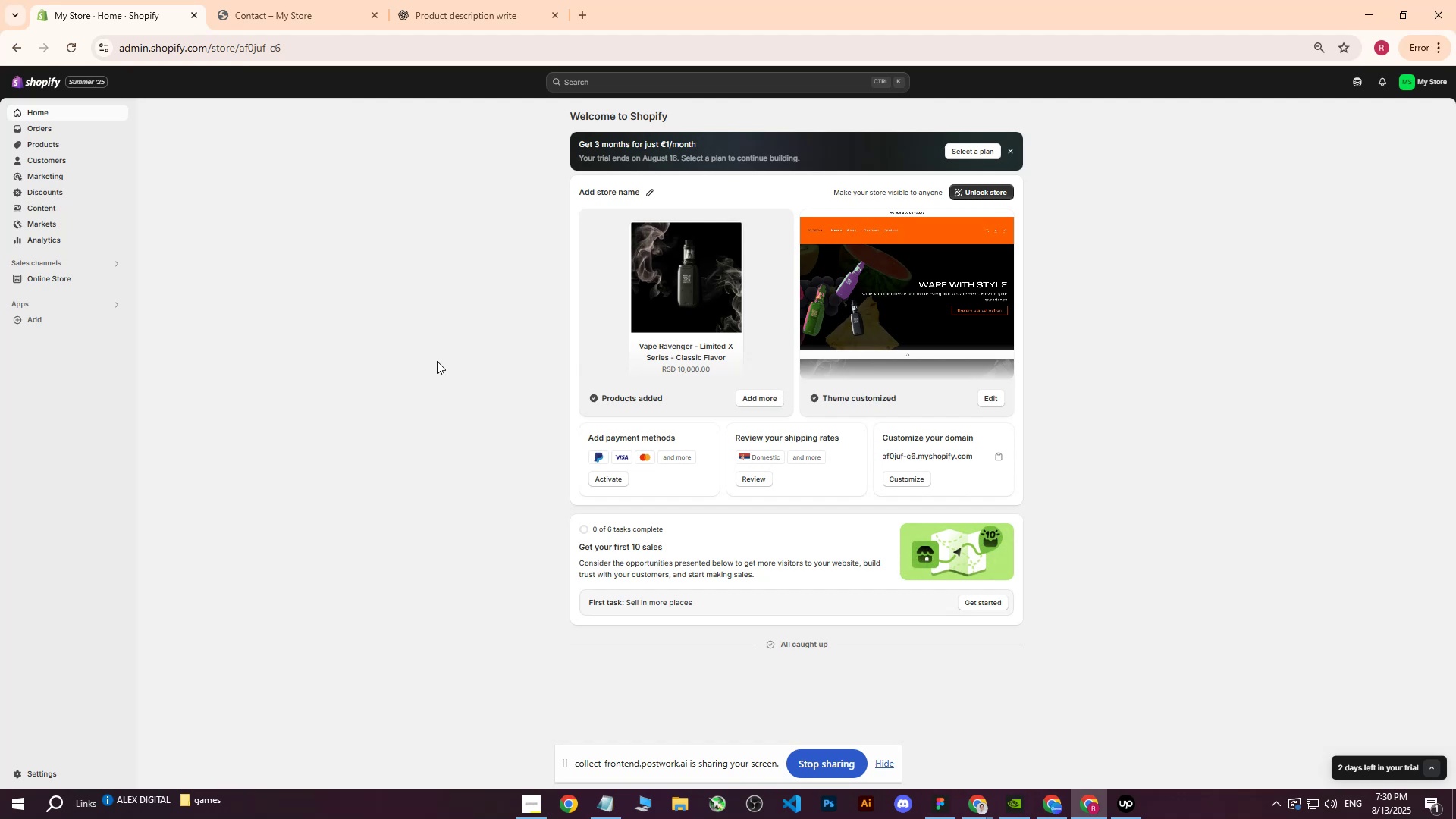 
wait(25.51)
 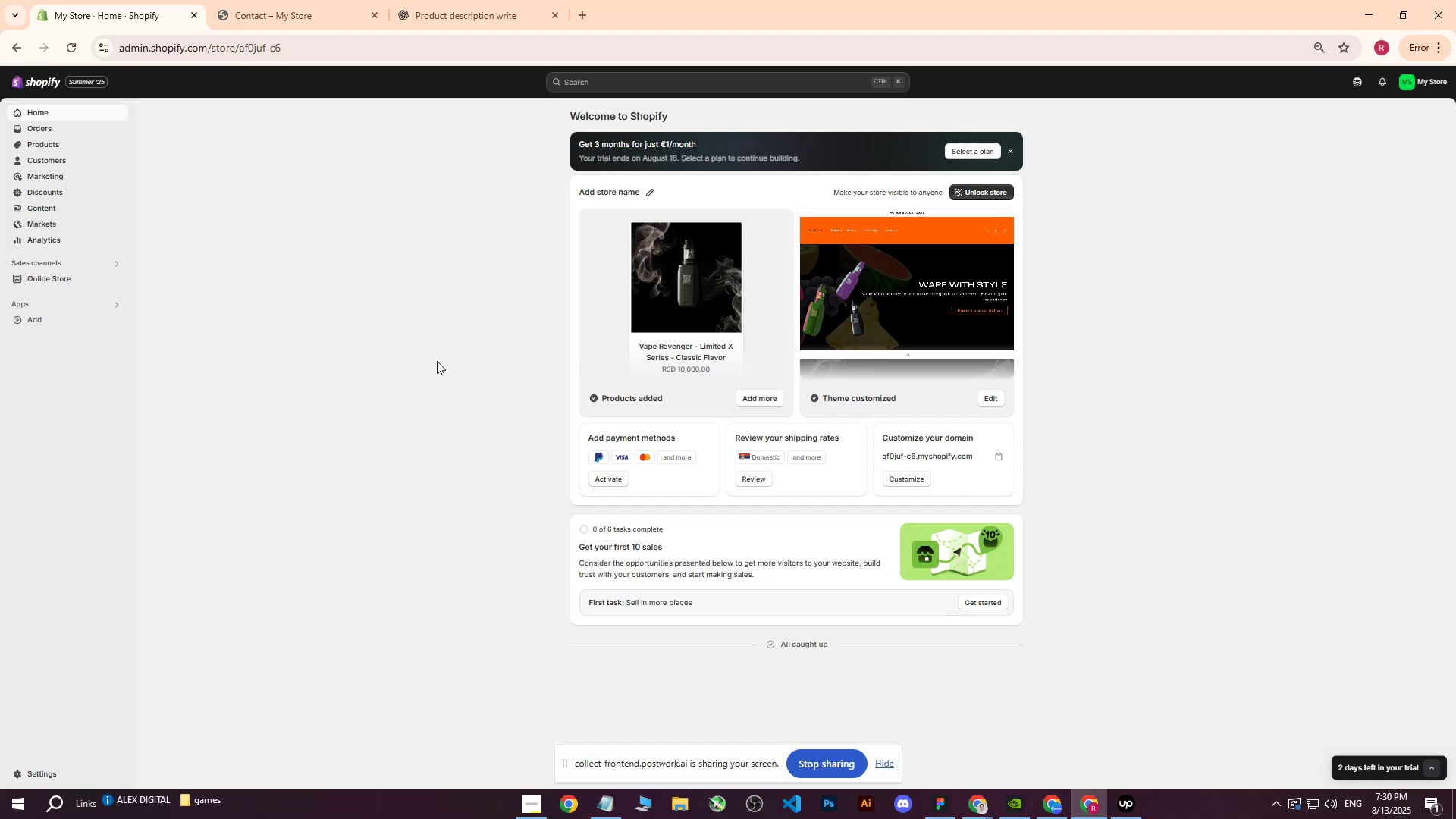 
scroll: coordinate [425, 384], scroll_direction: down, amount: 1.0
 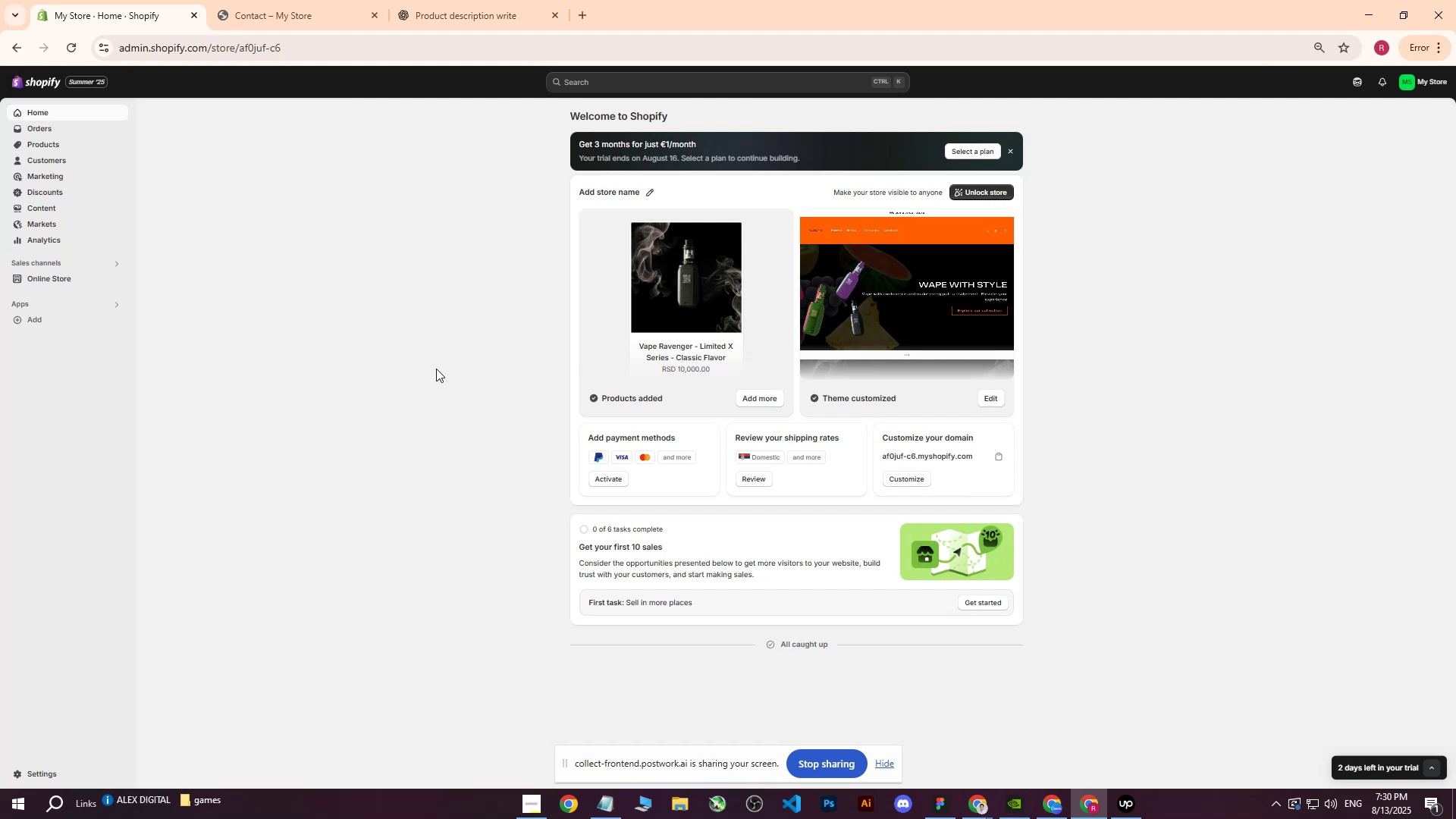 
scroll: coordinate [703, 426], scroll_direction: up, amount: 6.0
 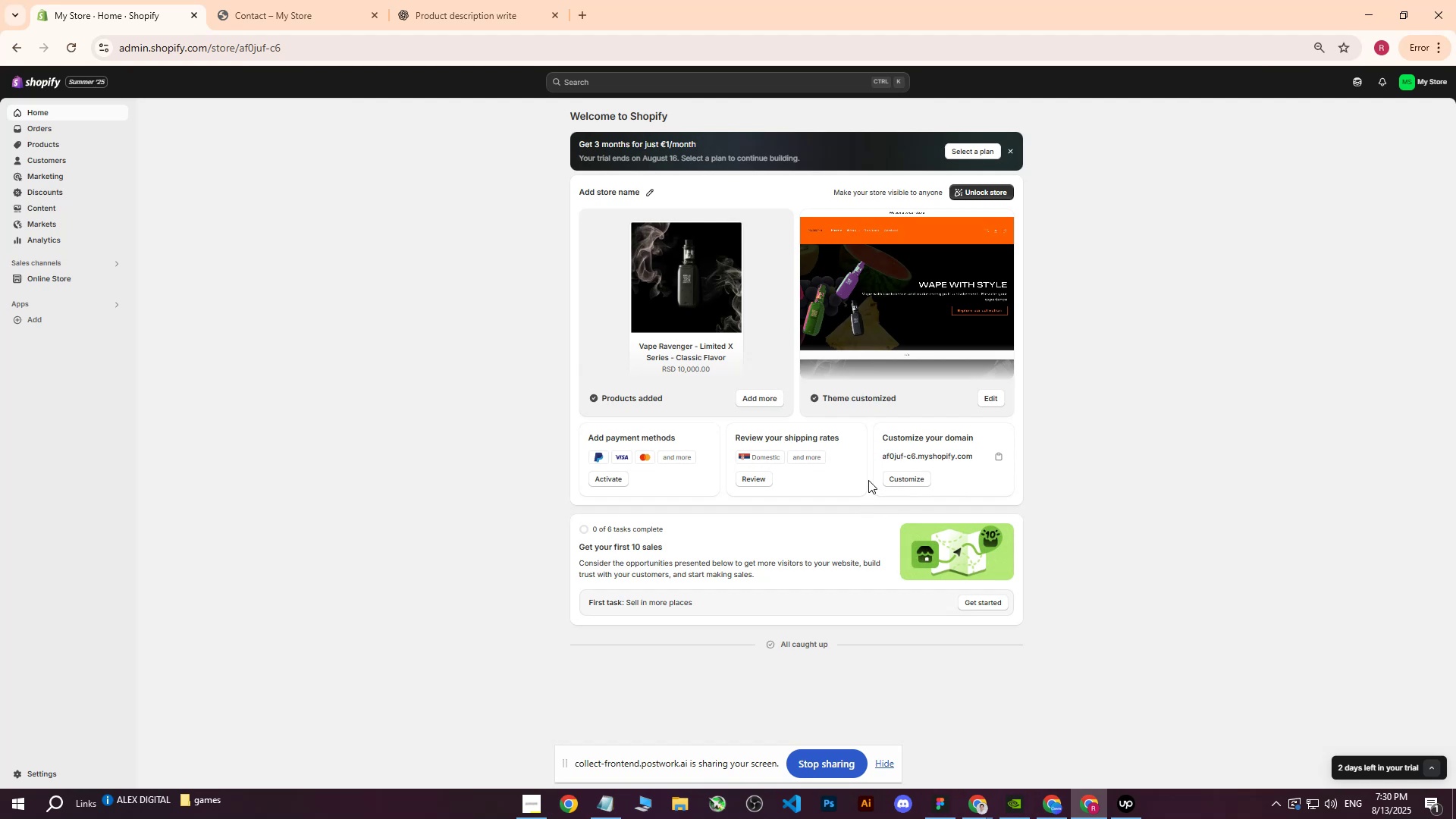 
scroll: coordinate [1153, 645], scroll_direction: down, amount: 18.0
 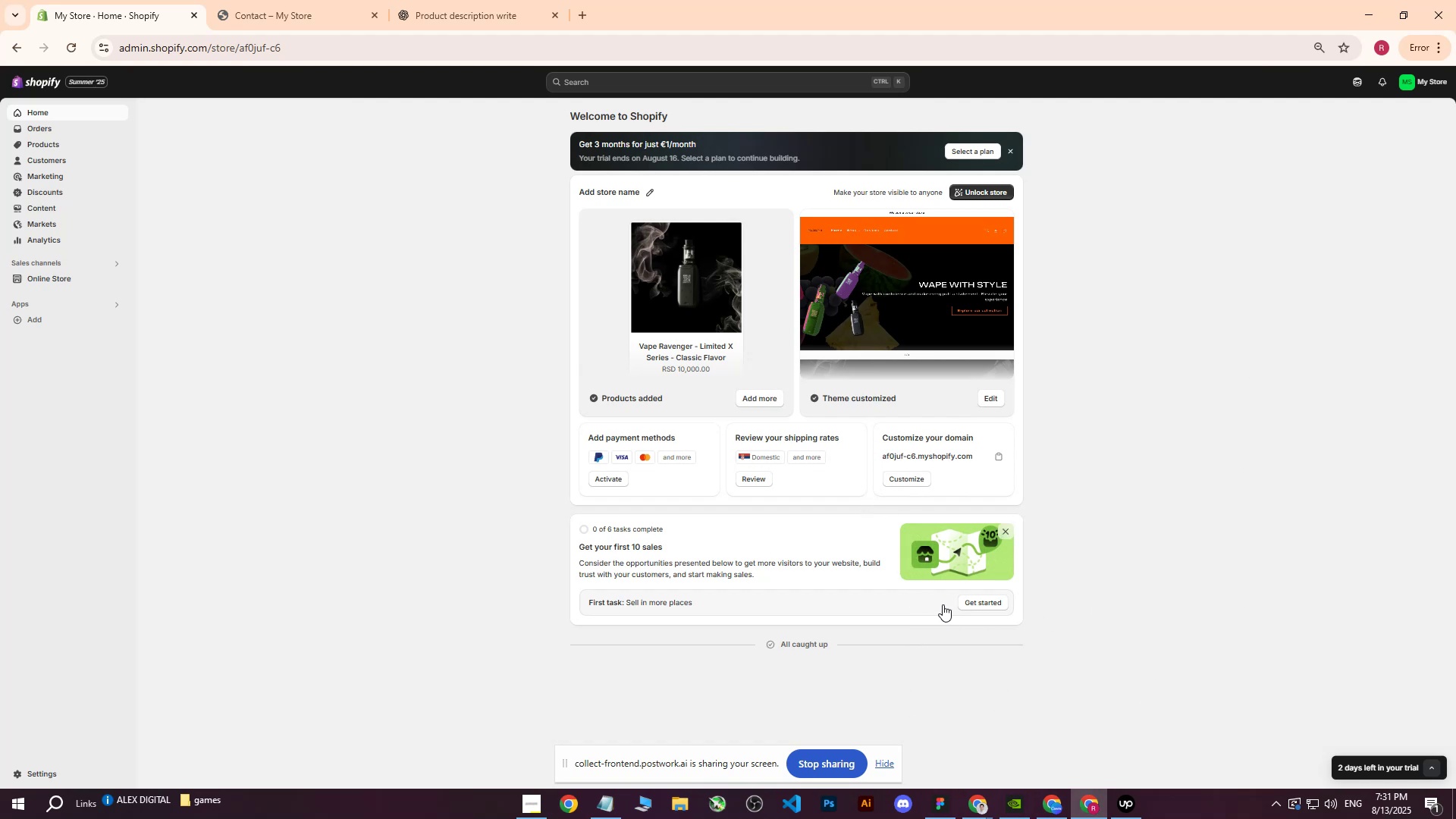 
wait(5.25)
 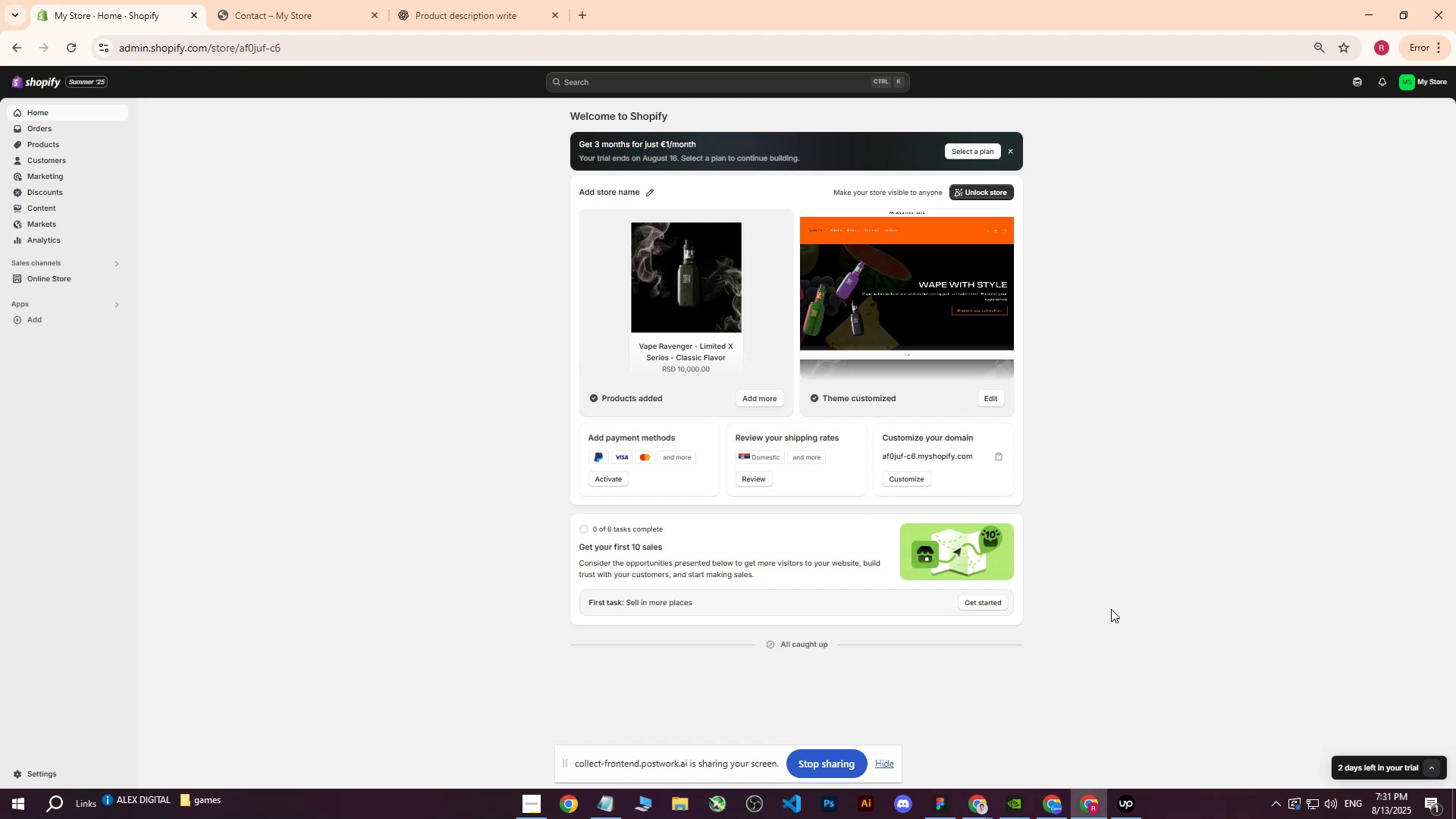 
scroll: coordinate [1075, 487], scroll_direction: up, amount: 5.0
 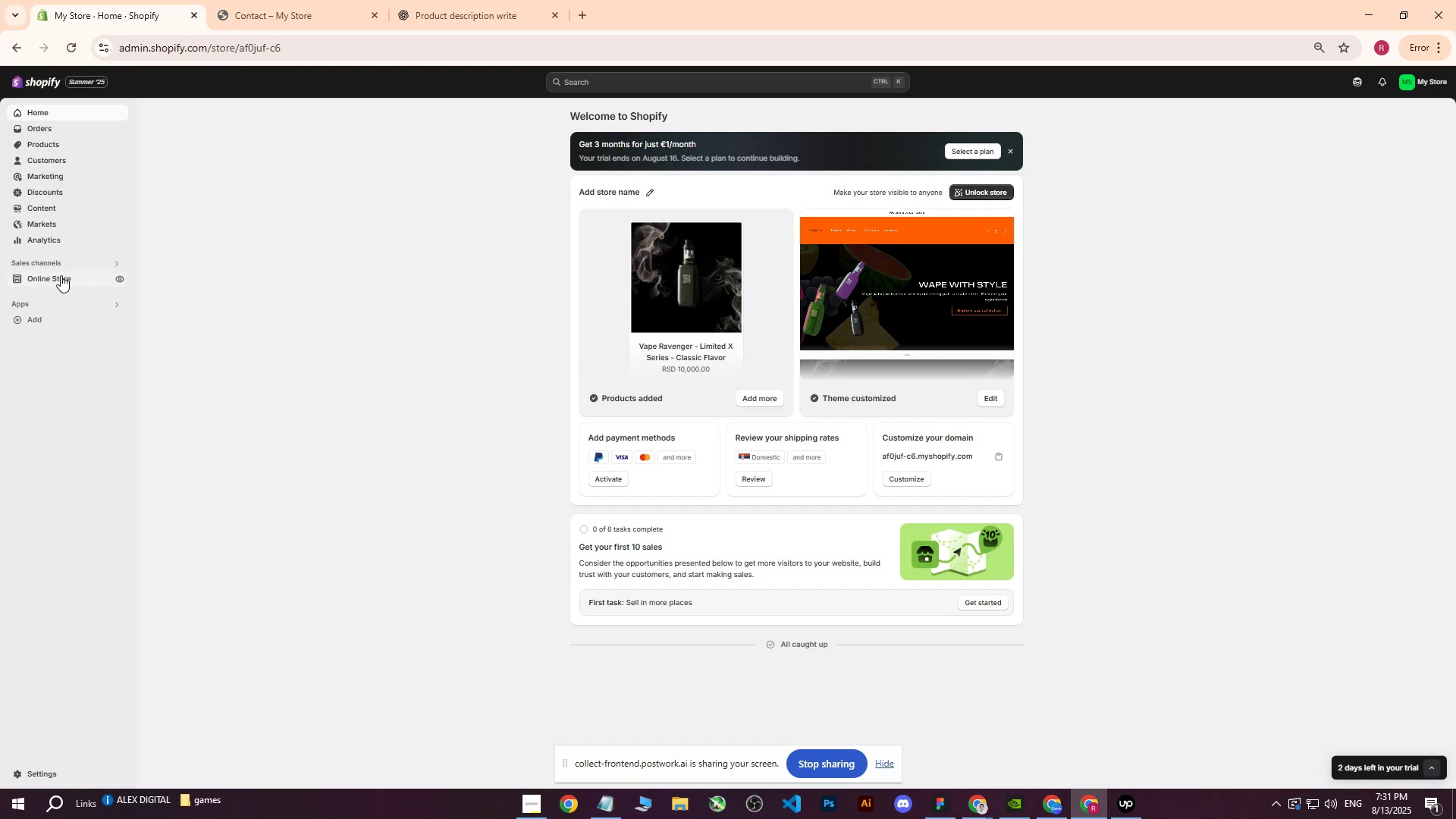 
left_click([58, 278])
 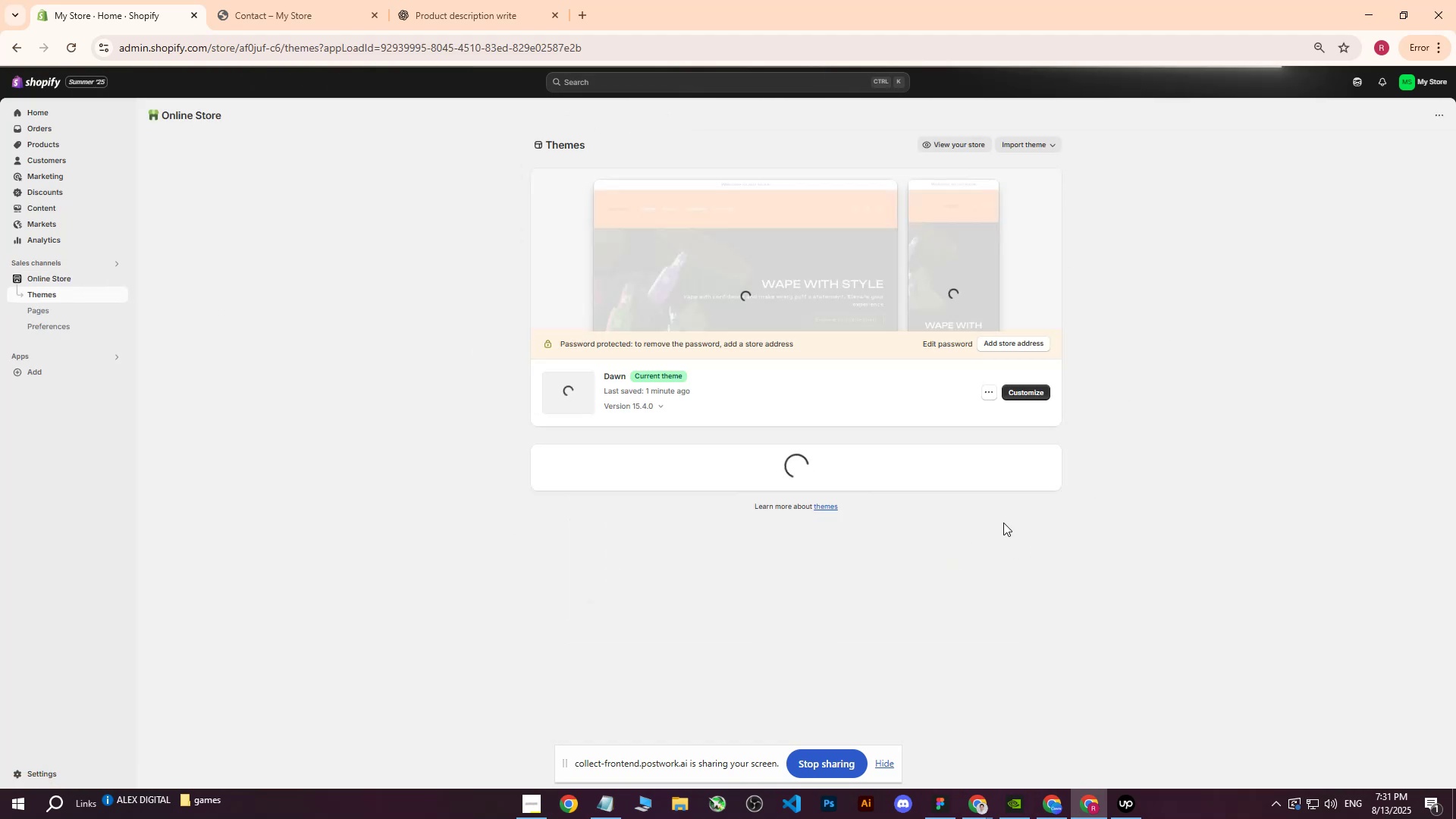 
scroll: coordinate [1092, 481], scroll_direction: up, amount: 11.0
 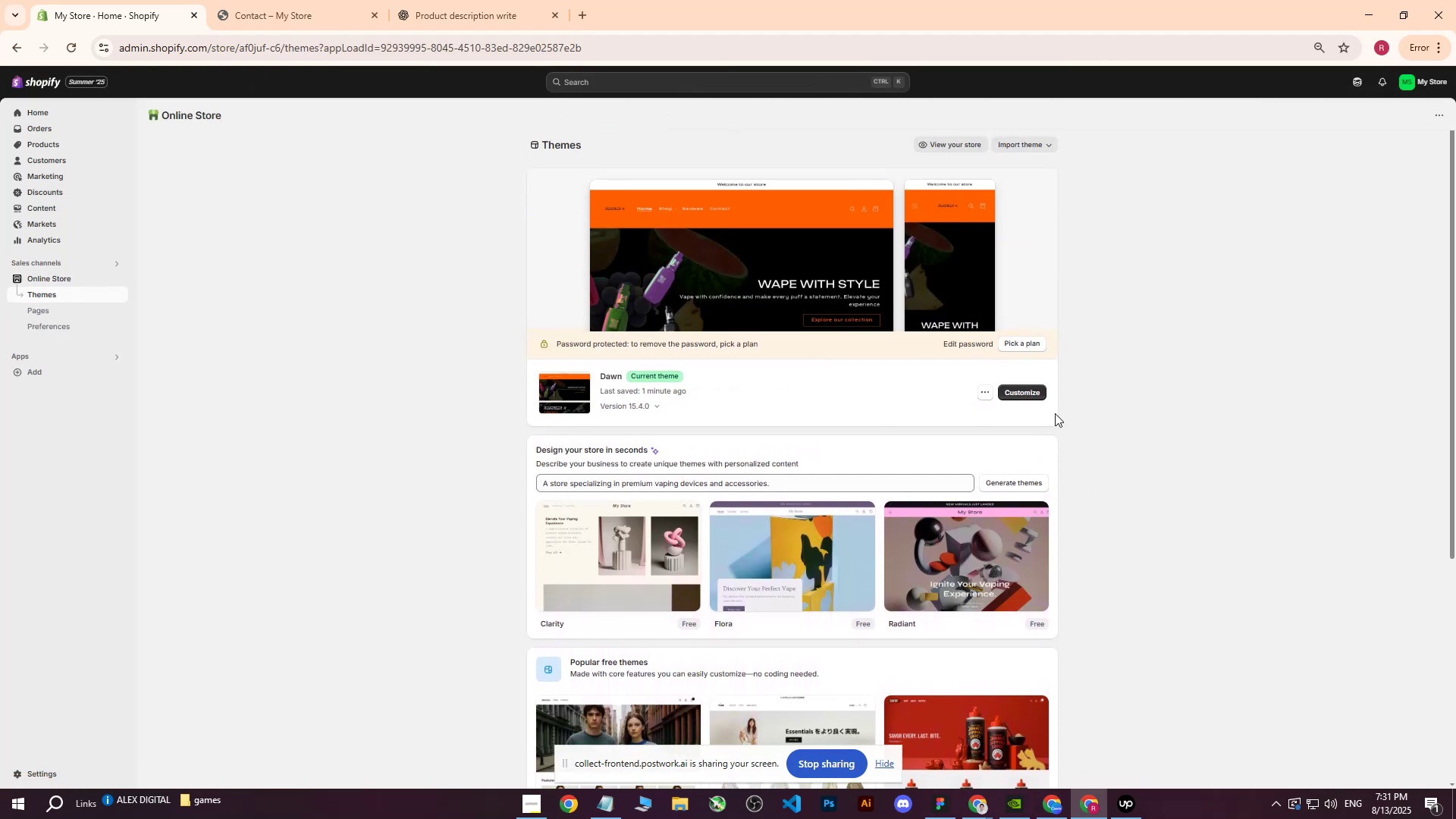 
left_click([1023, 396])
 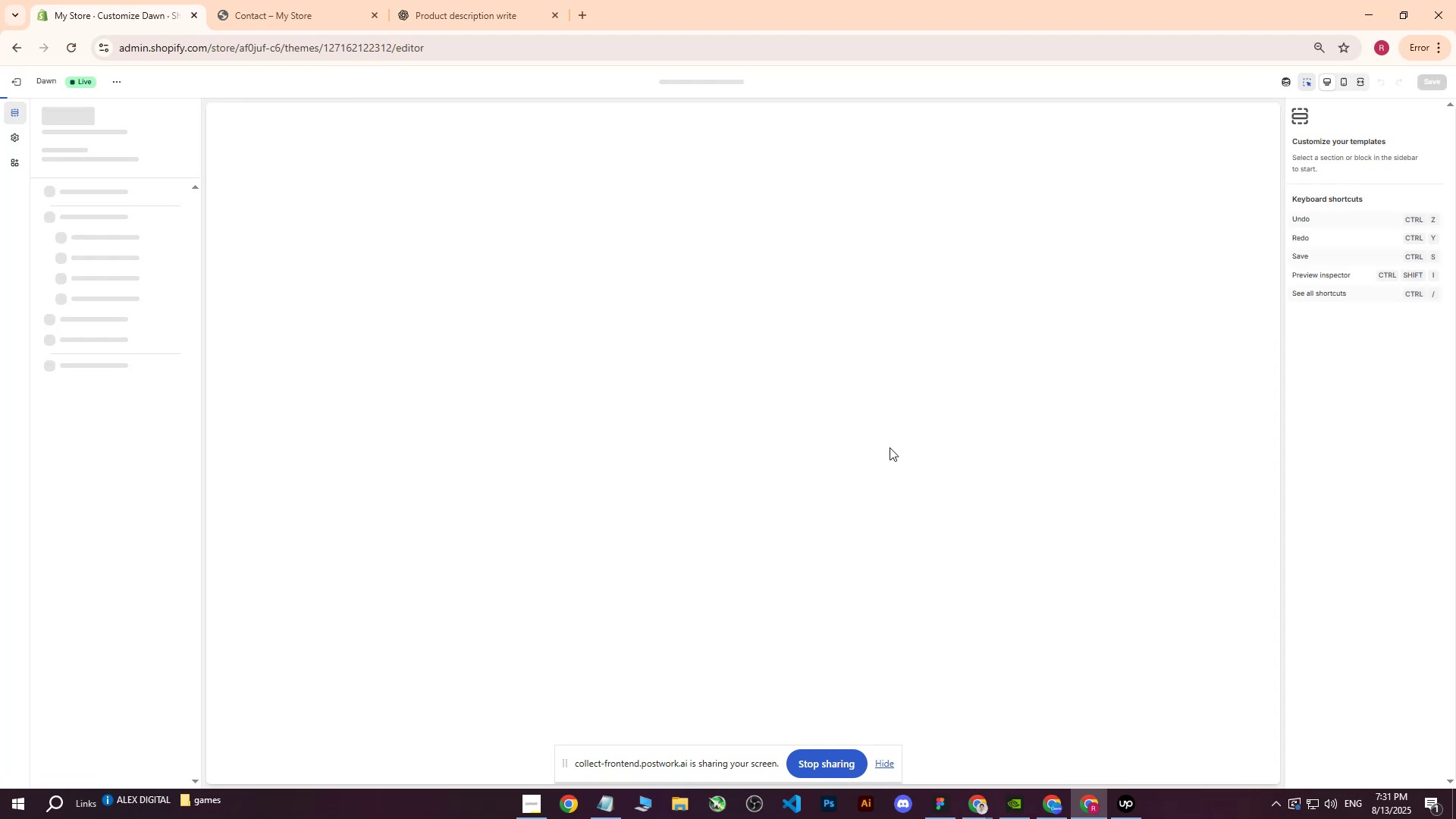 
scroll: coordinate [922, 477], scroll_direction: down, amount: 30.0
 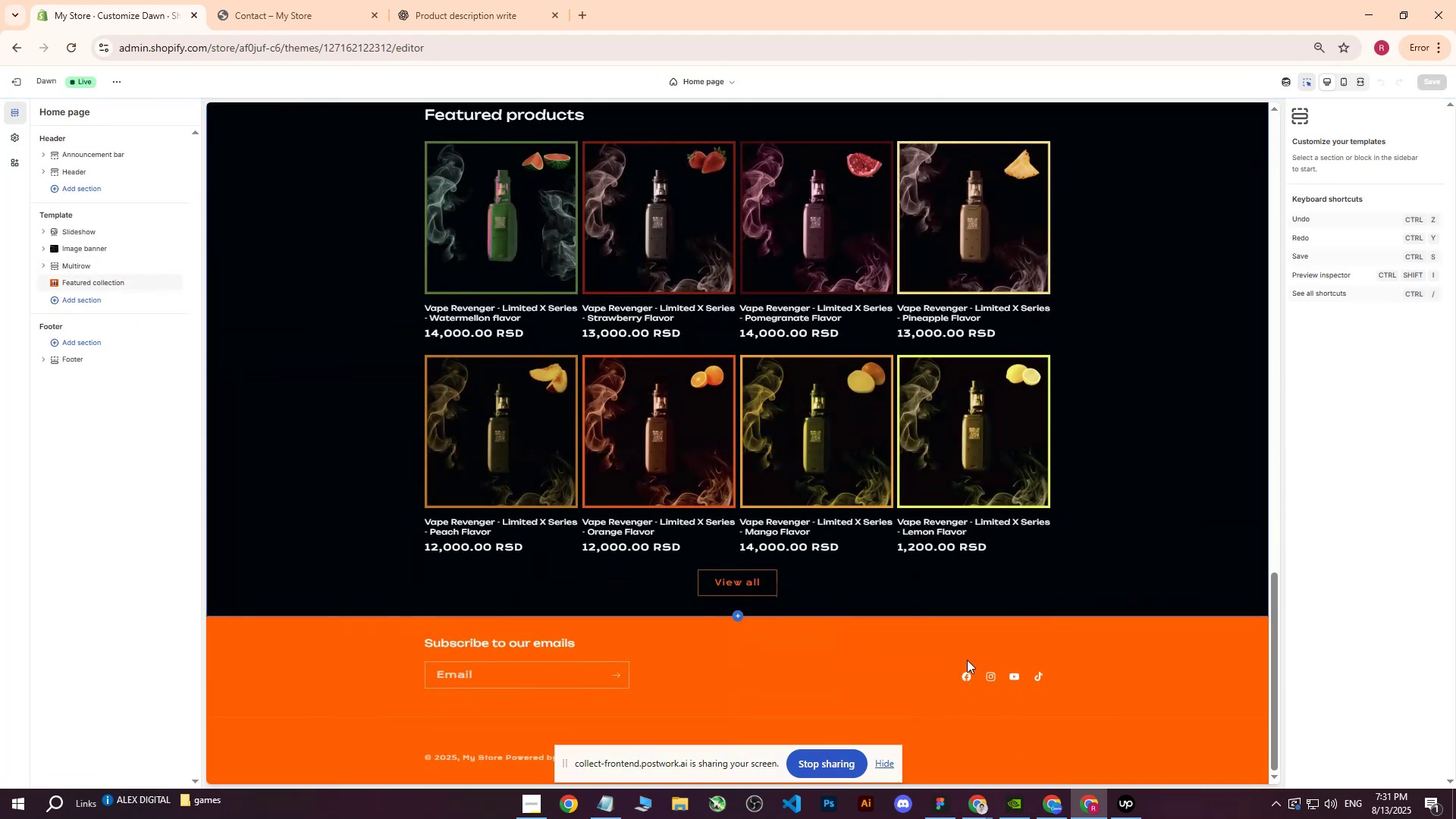 
scroll: coordinate [811, 514], scroll_direction: up, amount: 31.0
 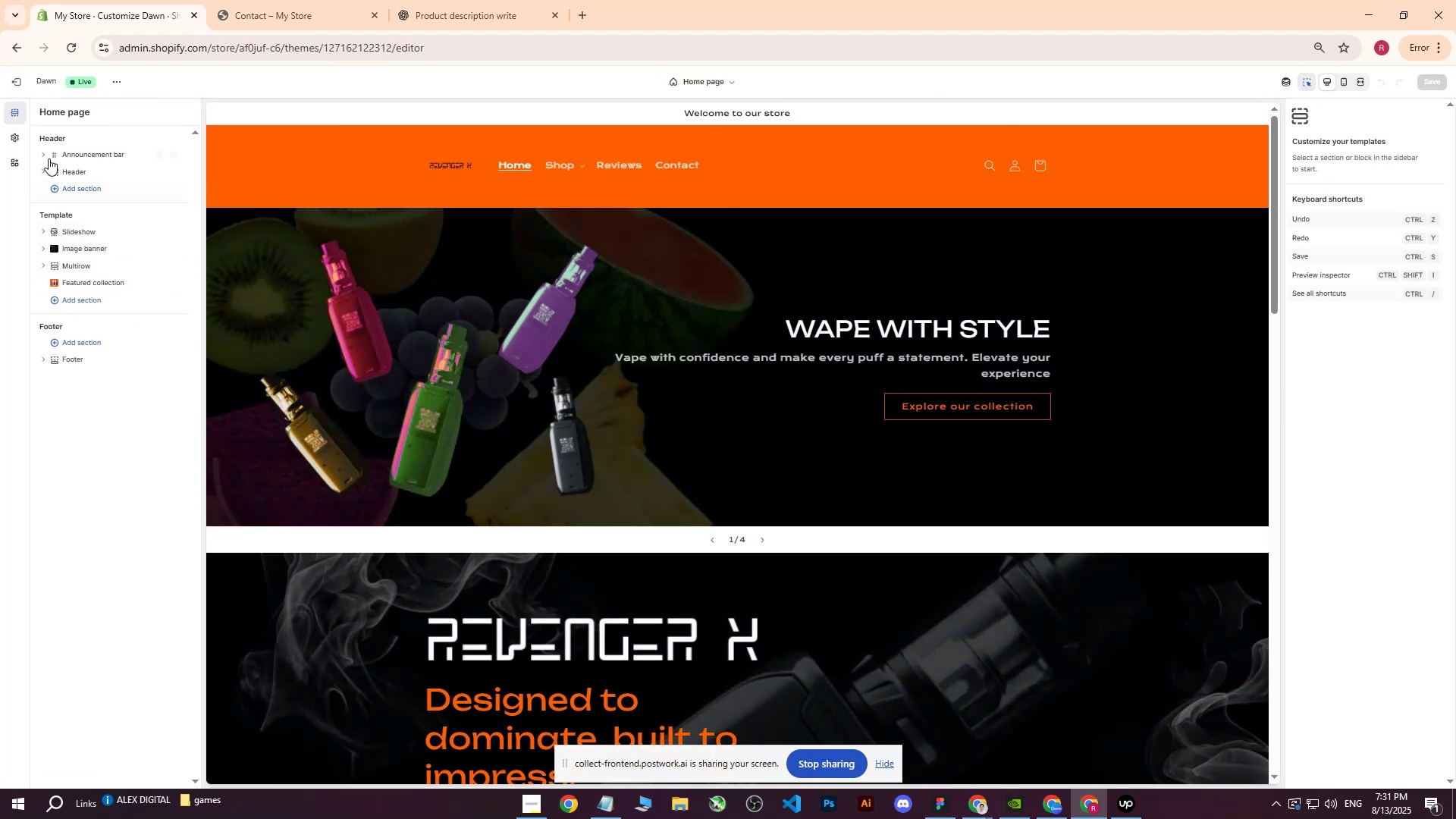 
left_click([17, 134])
 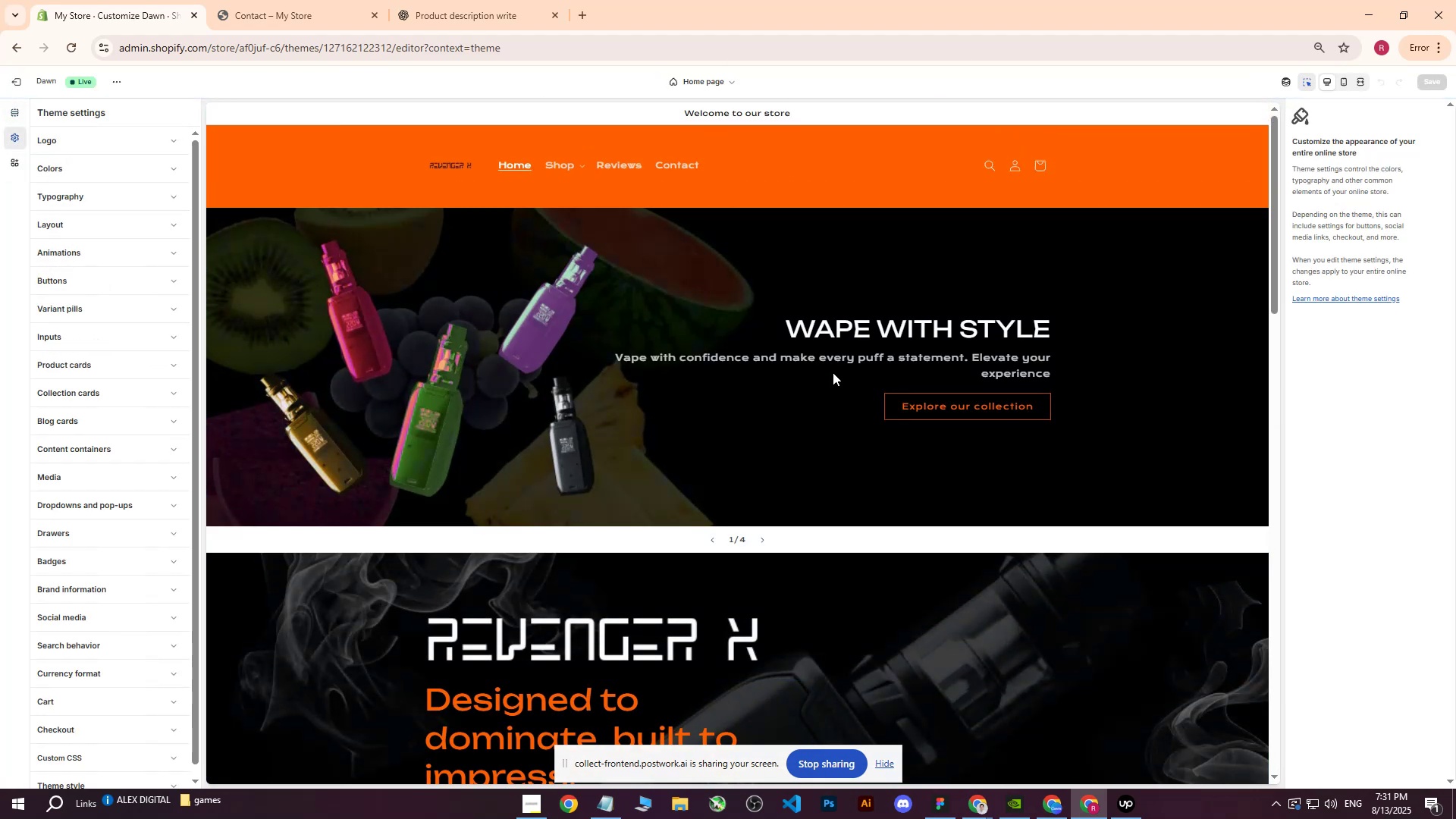 
scroll: coordinate [956, 415], scroll_direction: down, amount: 25.0
 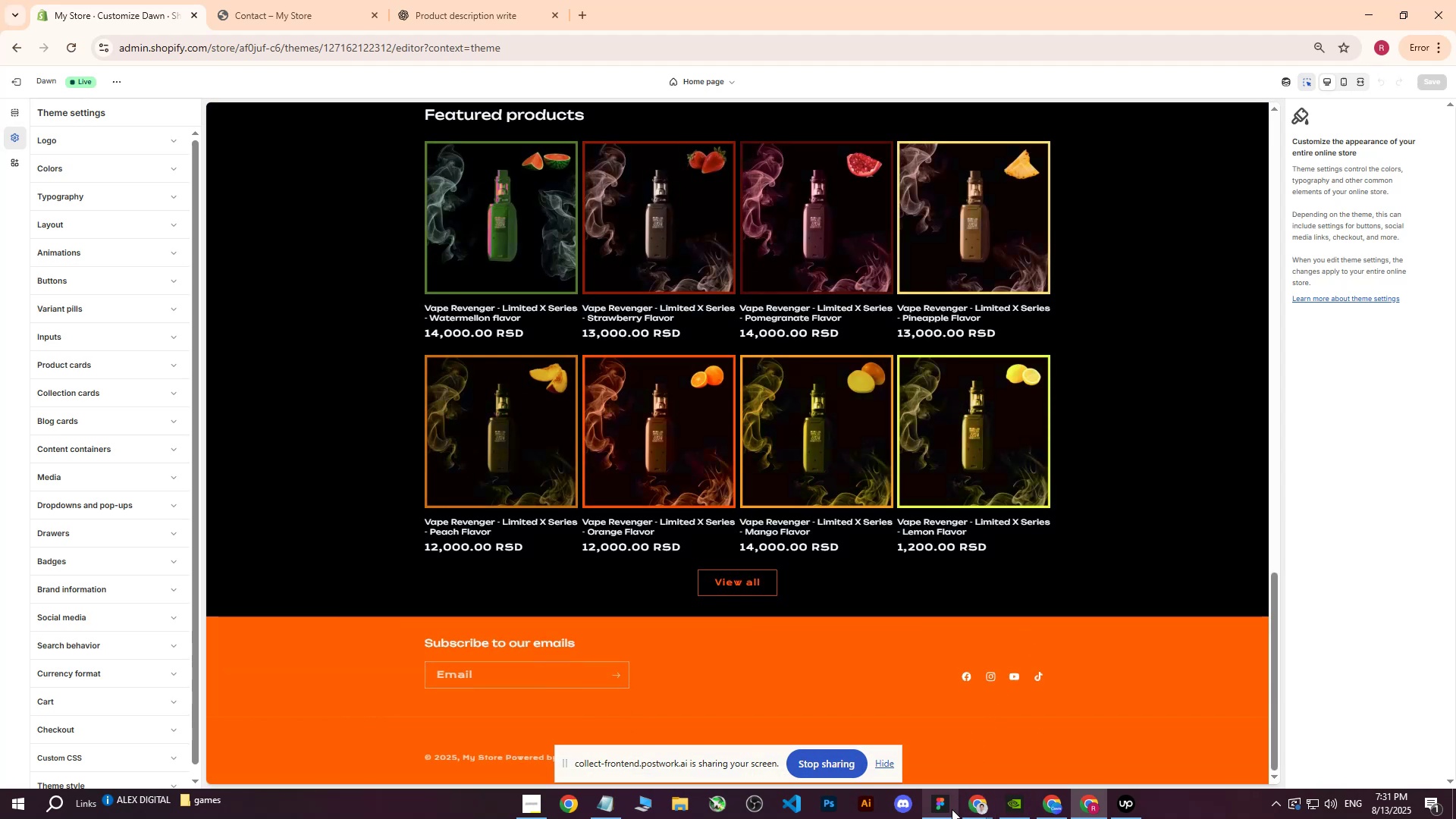 
left_click([977, 810])
 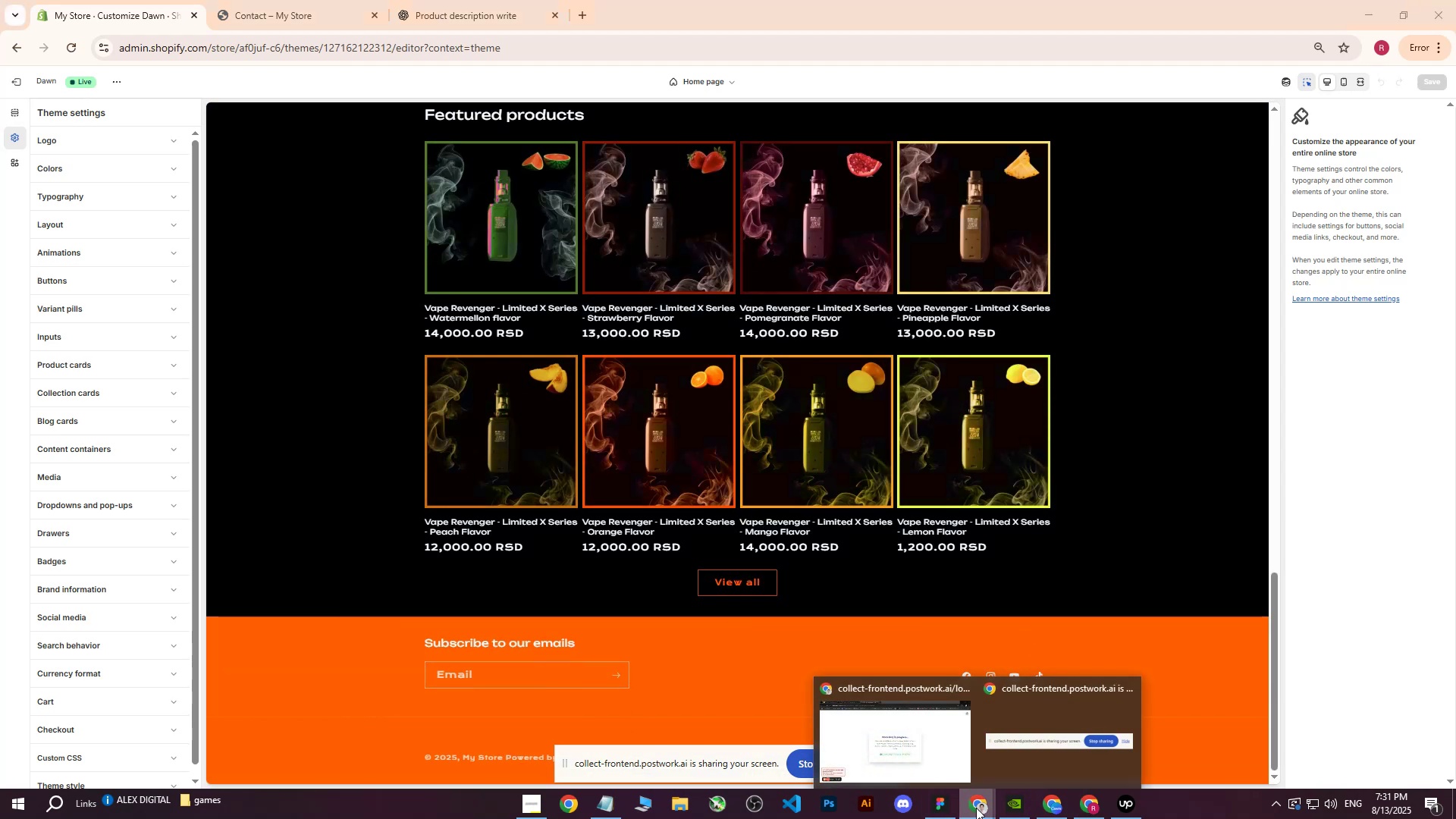 
left_click([972, 806])
 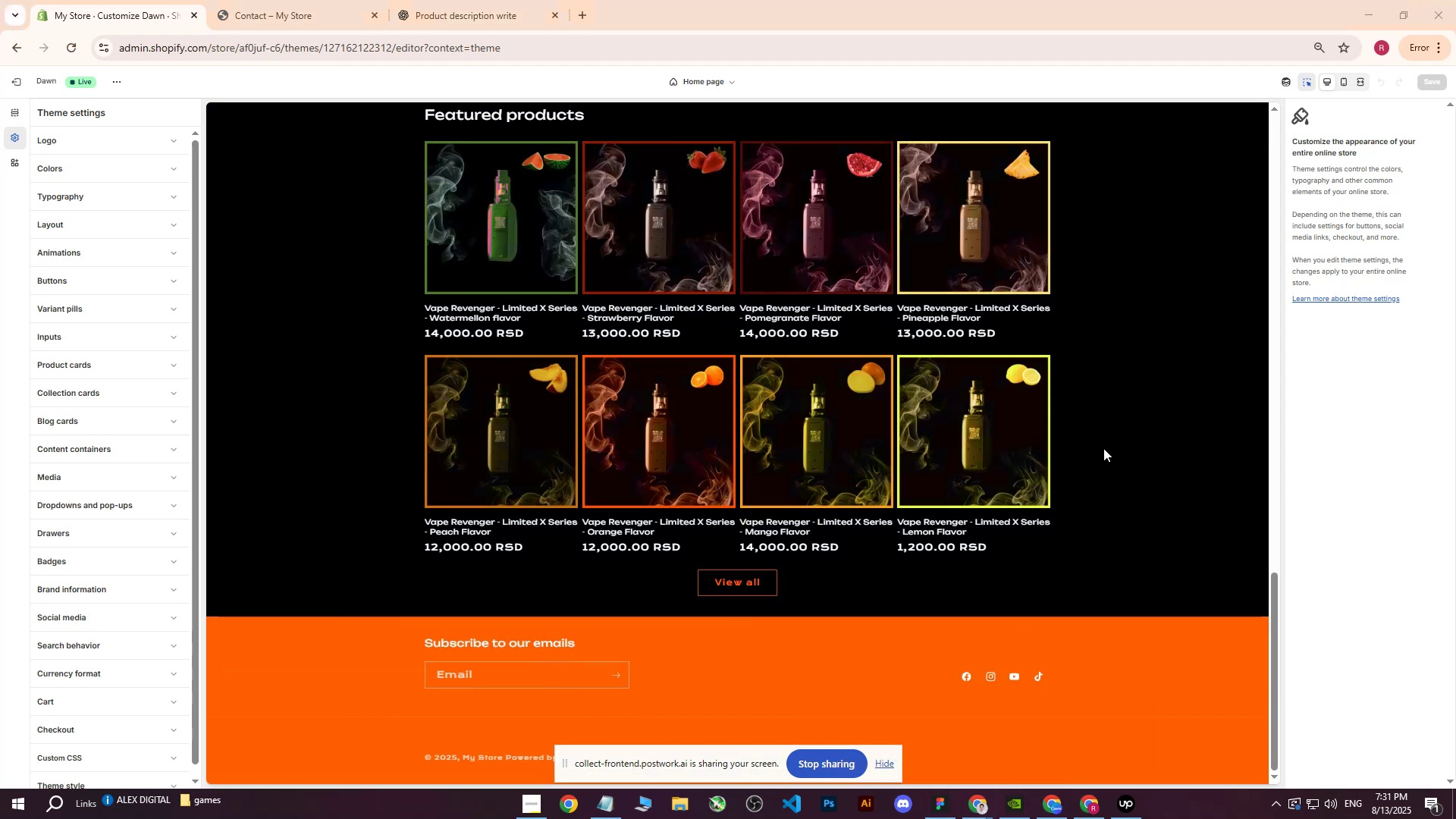 
scroll: coordinate [893, 341], scroll_direction: up, amount: 26.0
 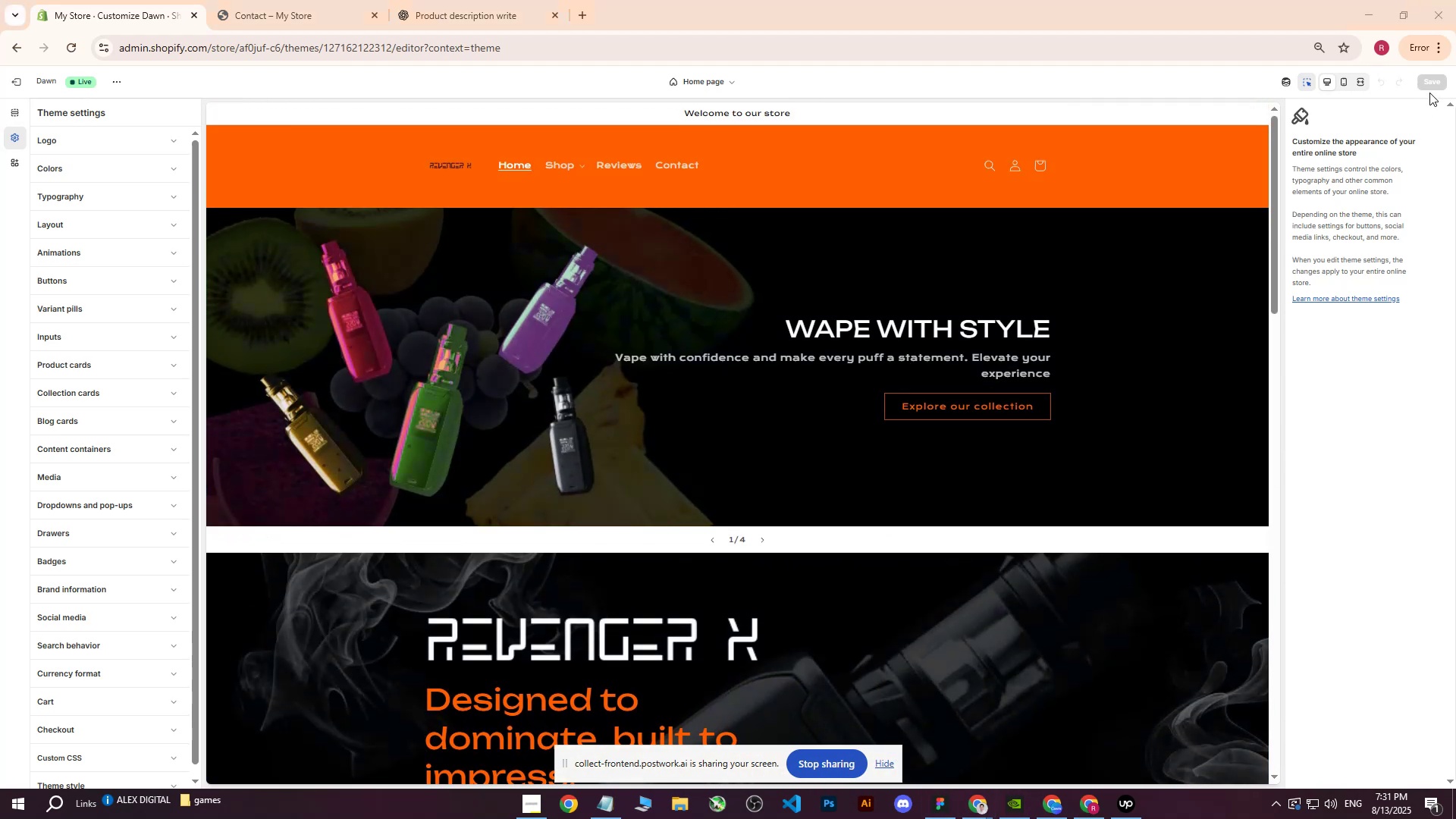 
left_click([1428, 80])
 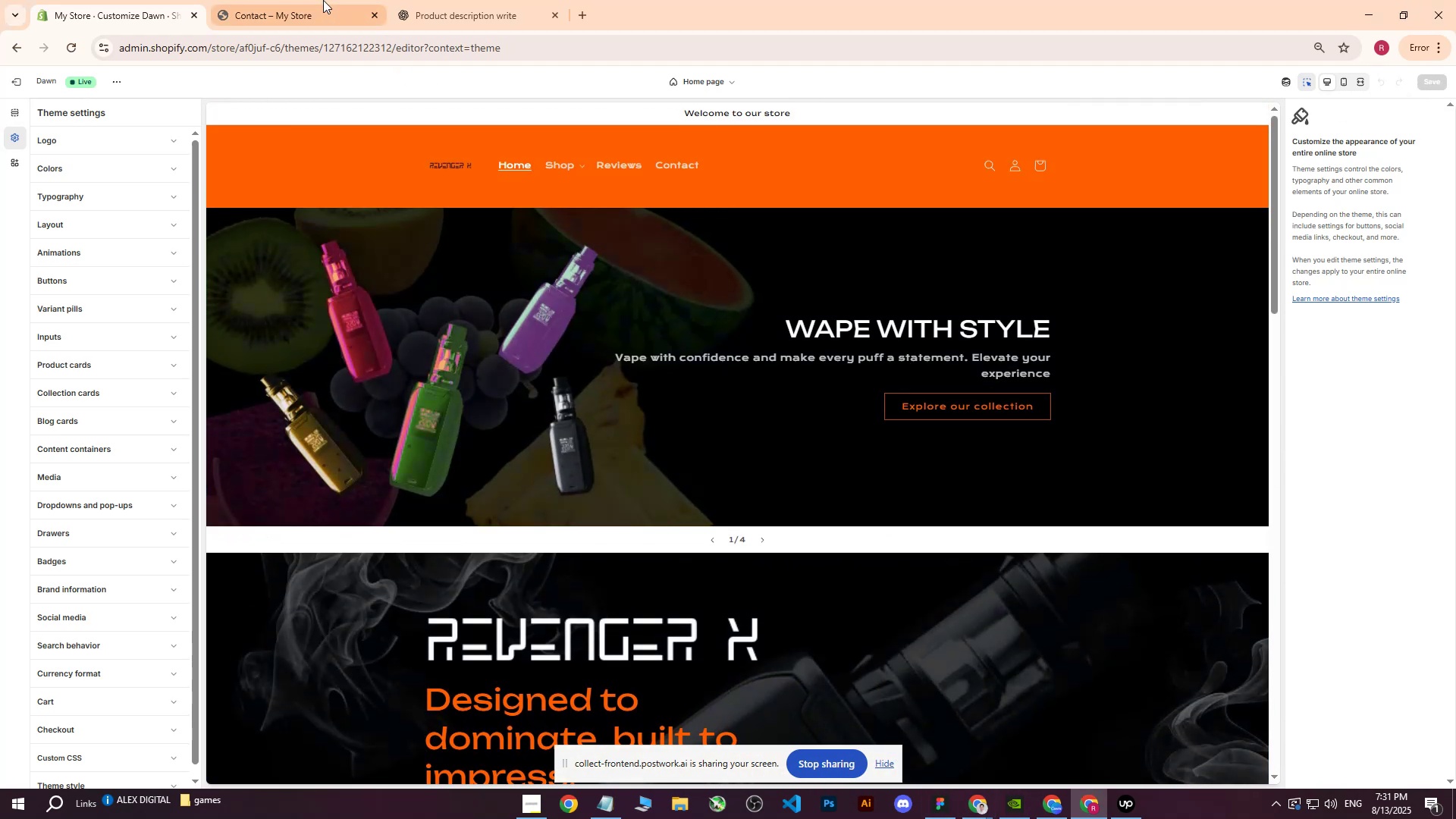 
left_click([321, 0])
 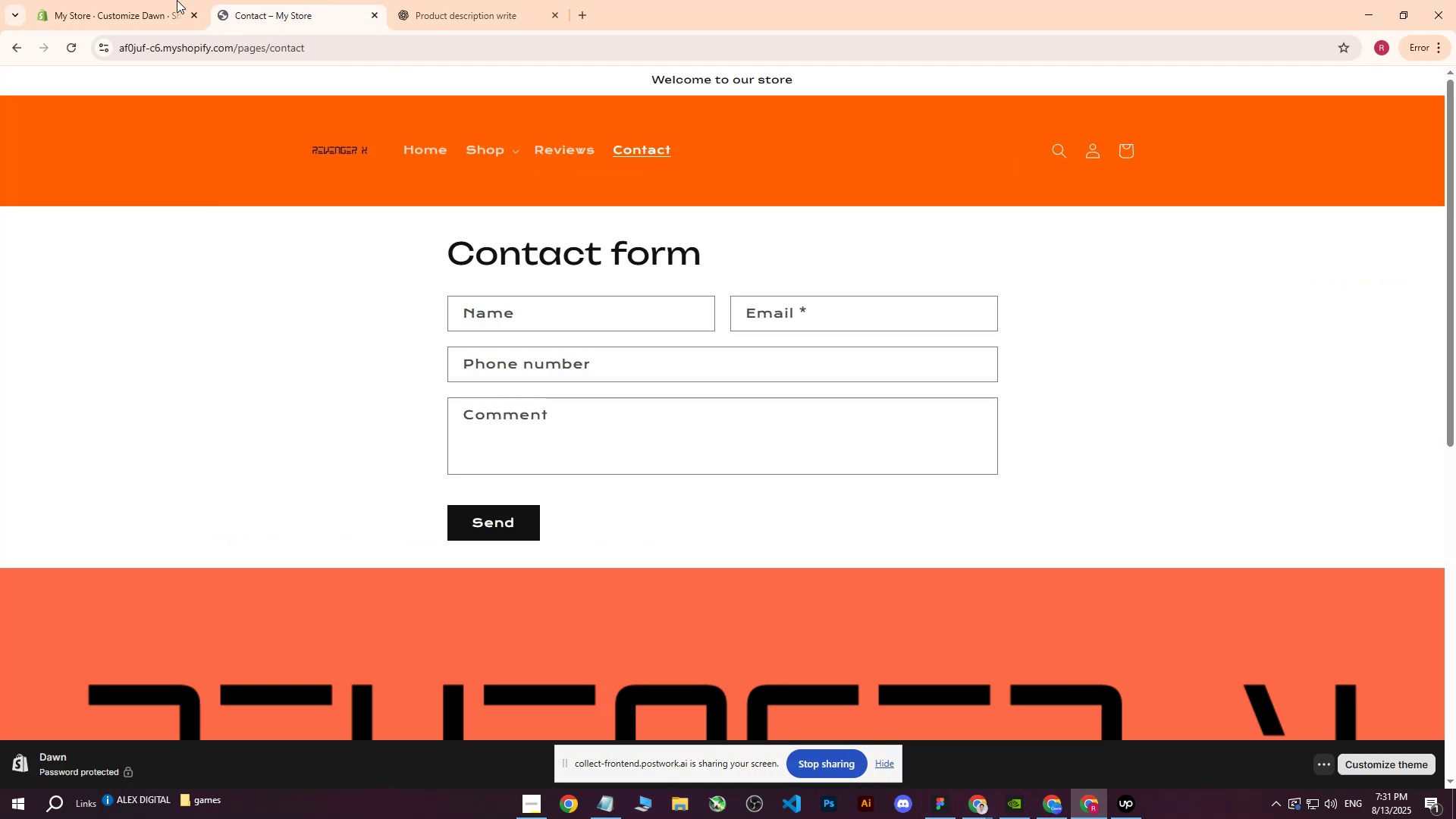 
left_click([160, 0])
 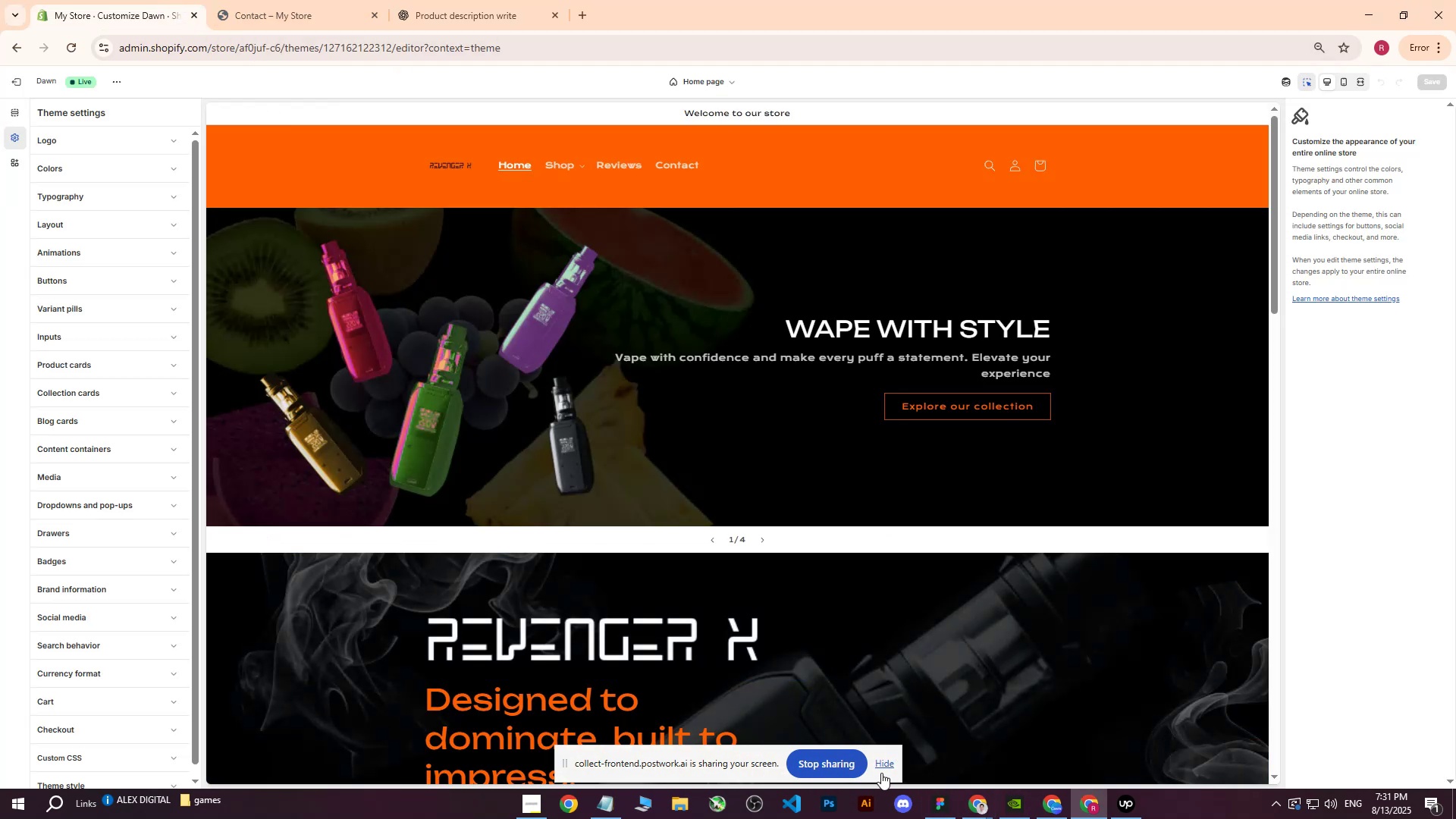 
scroll: coordinate [921, 475], scroll_direction: down, amount: 33.0
 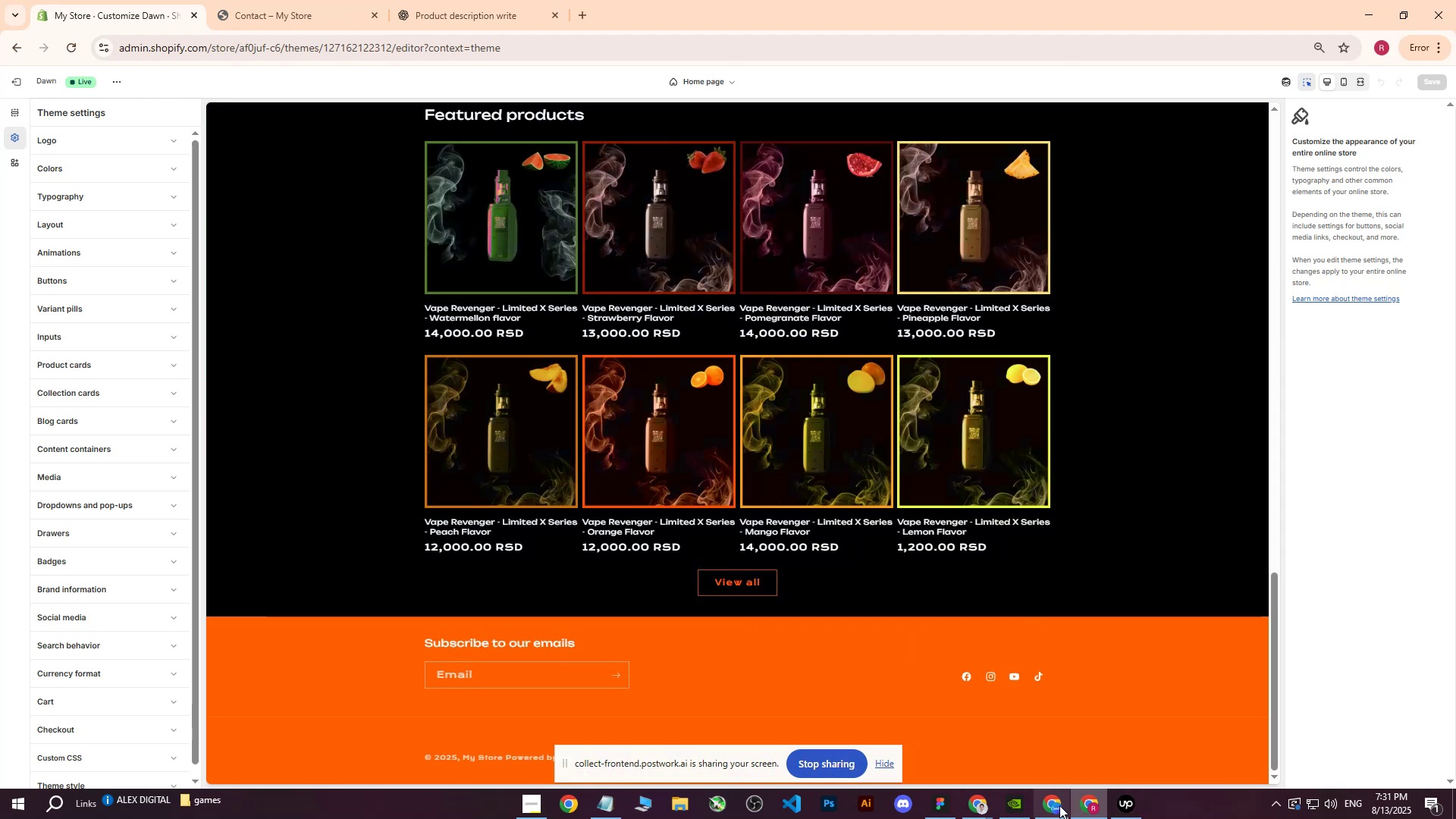 
left_click([1015, 806])
 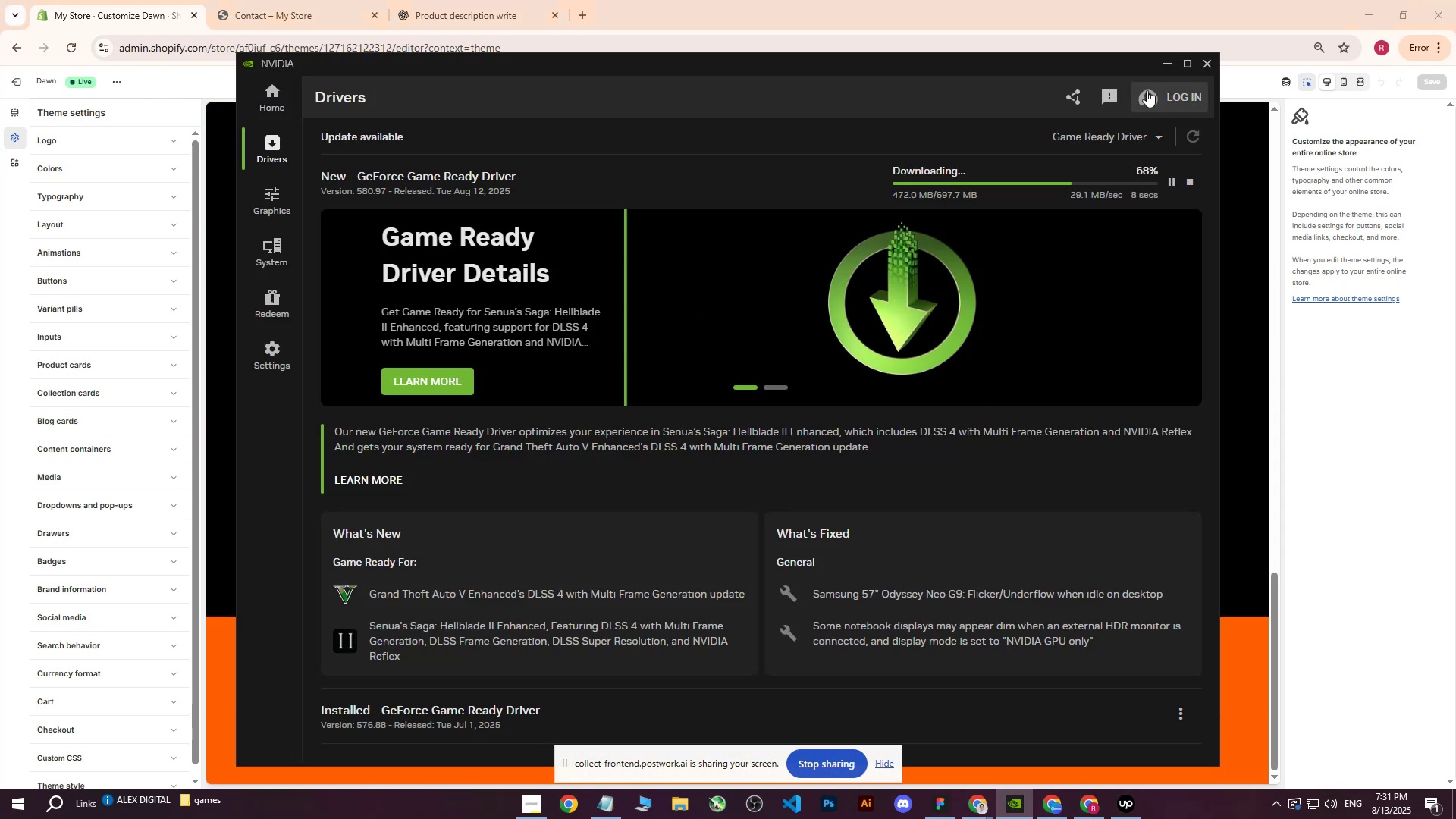 
left_click([1166, 65])
 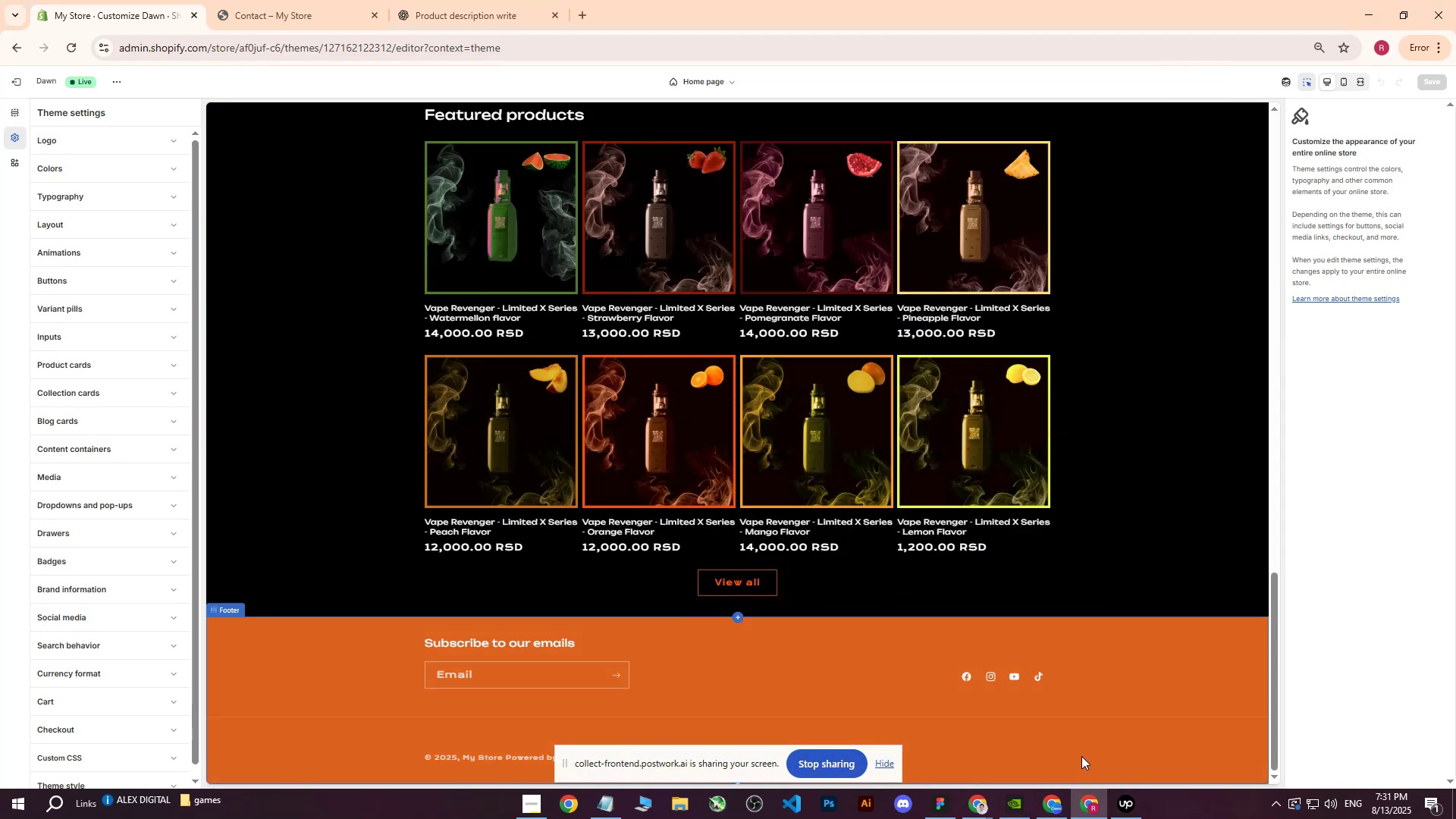 
scroll: coordinate [362, 326], scroll_direction: up, amount: 32.0
 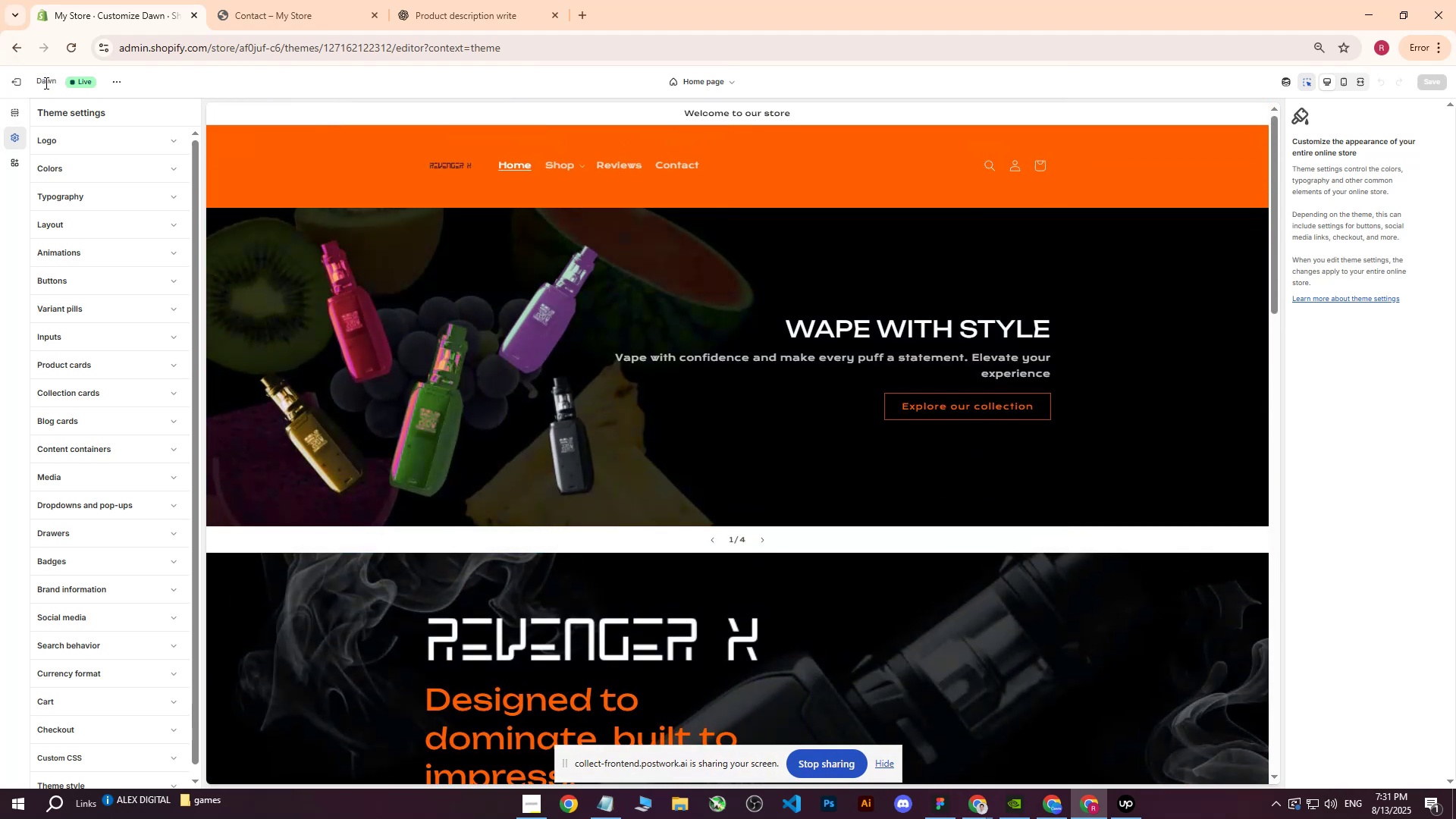 
left_click([27, 80])
 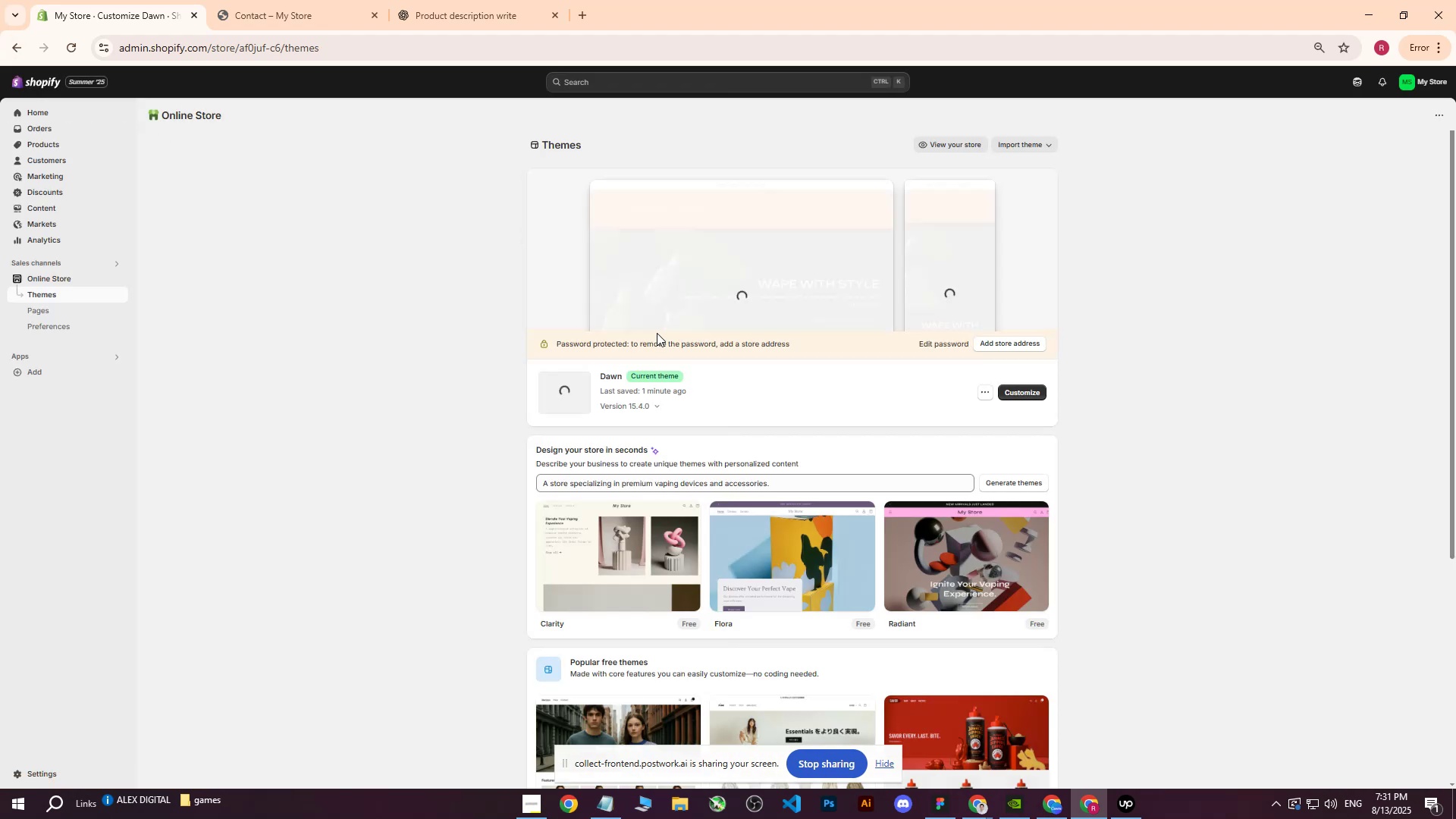 
scroll: coordinate [765, 409], scroll_direction: down, amount: 9.0
 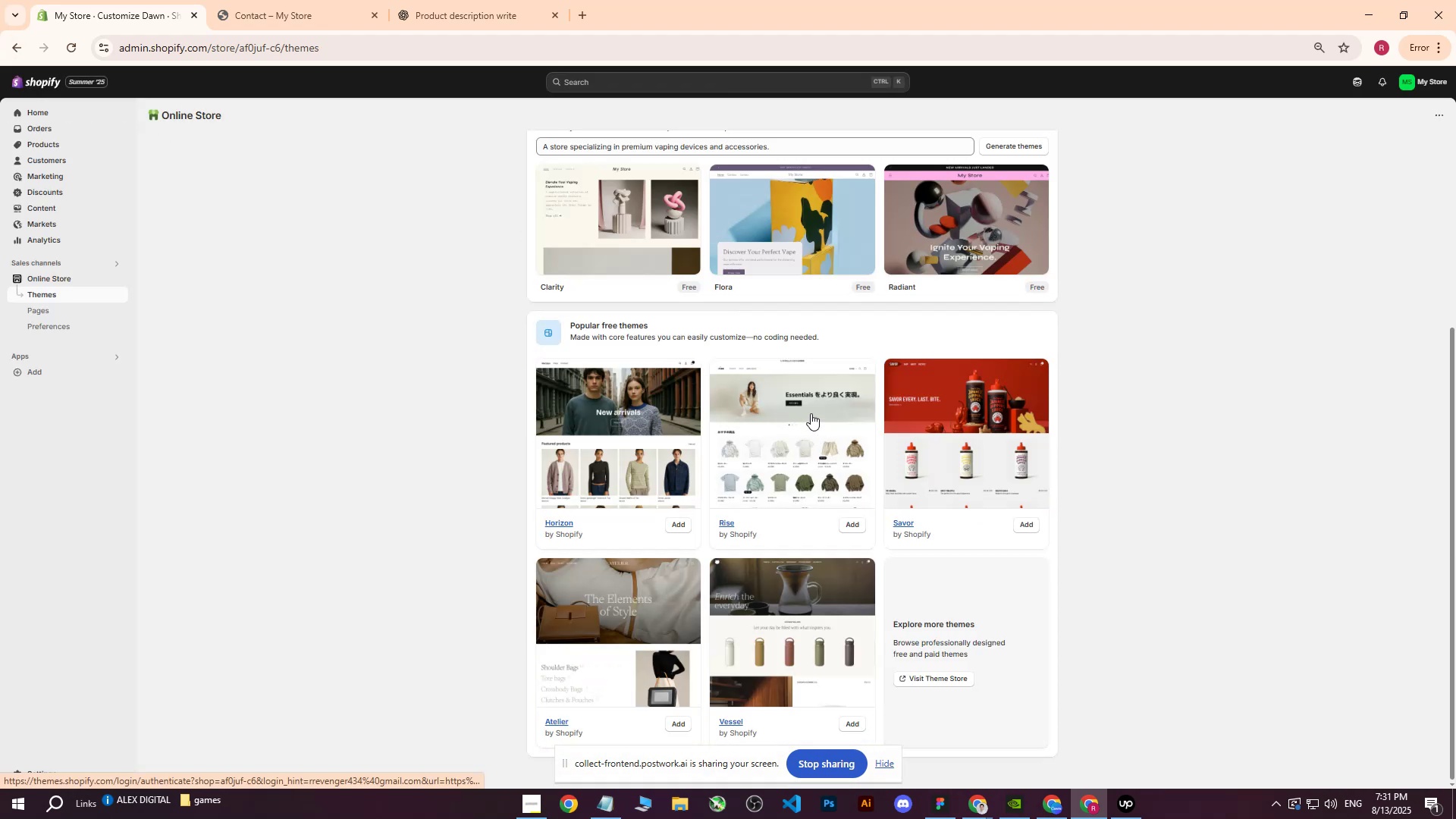 
scroll: coordinate [783, 406], scroll_direction: up, amount: 1.0
 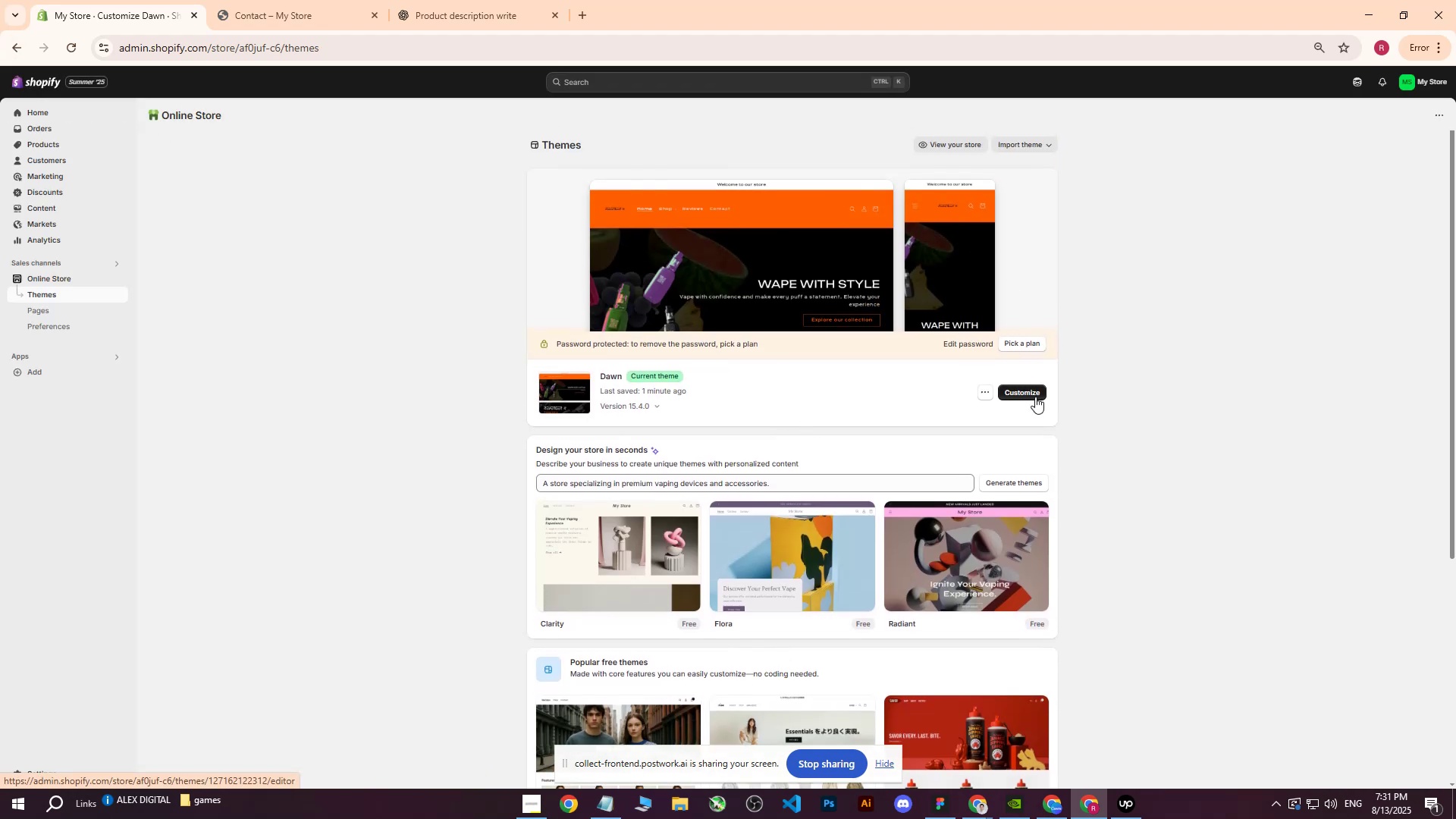 
left_click([1025, 389])
 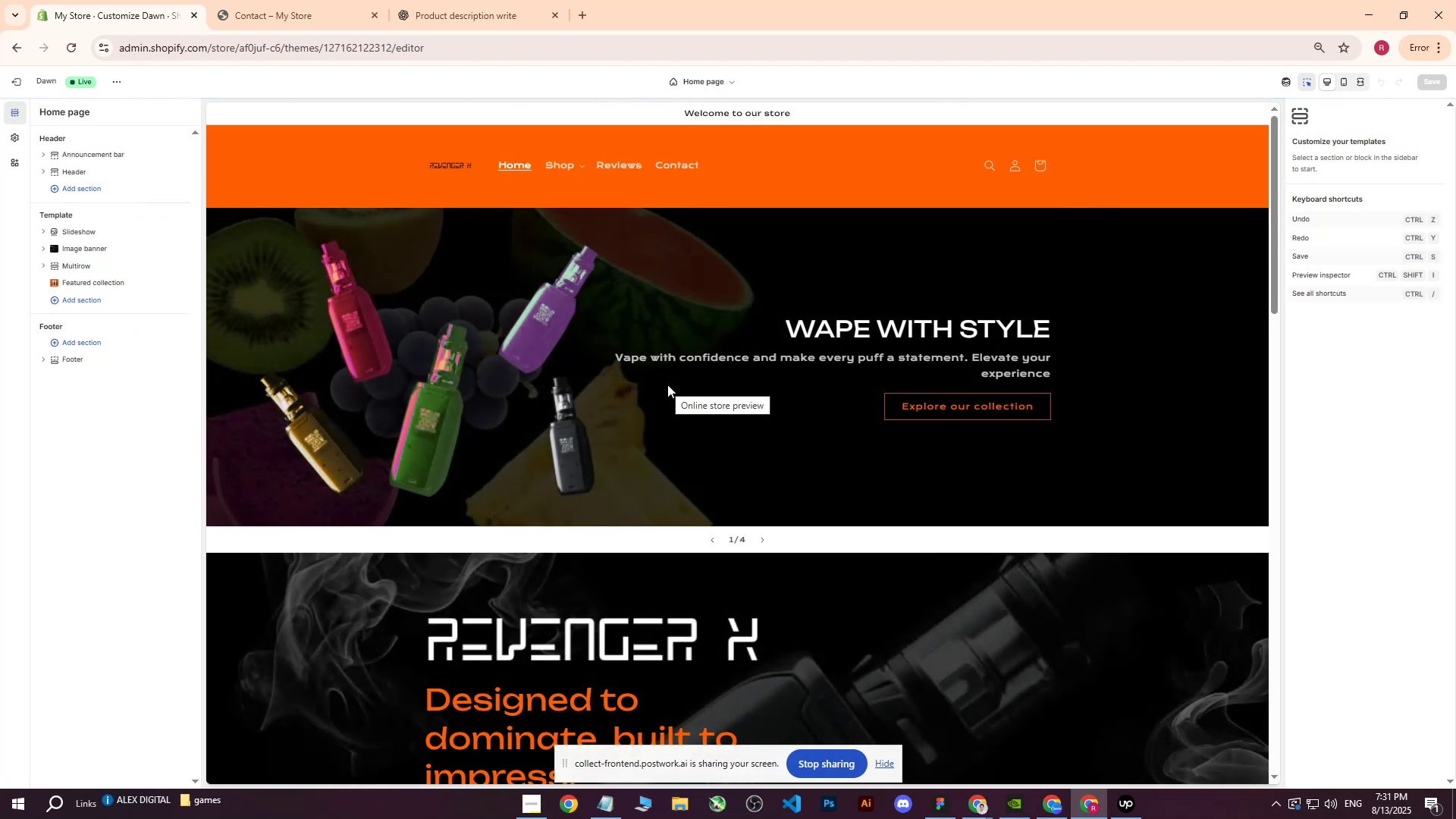 
wait(6.0)
 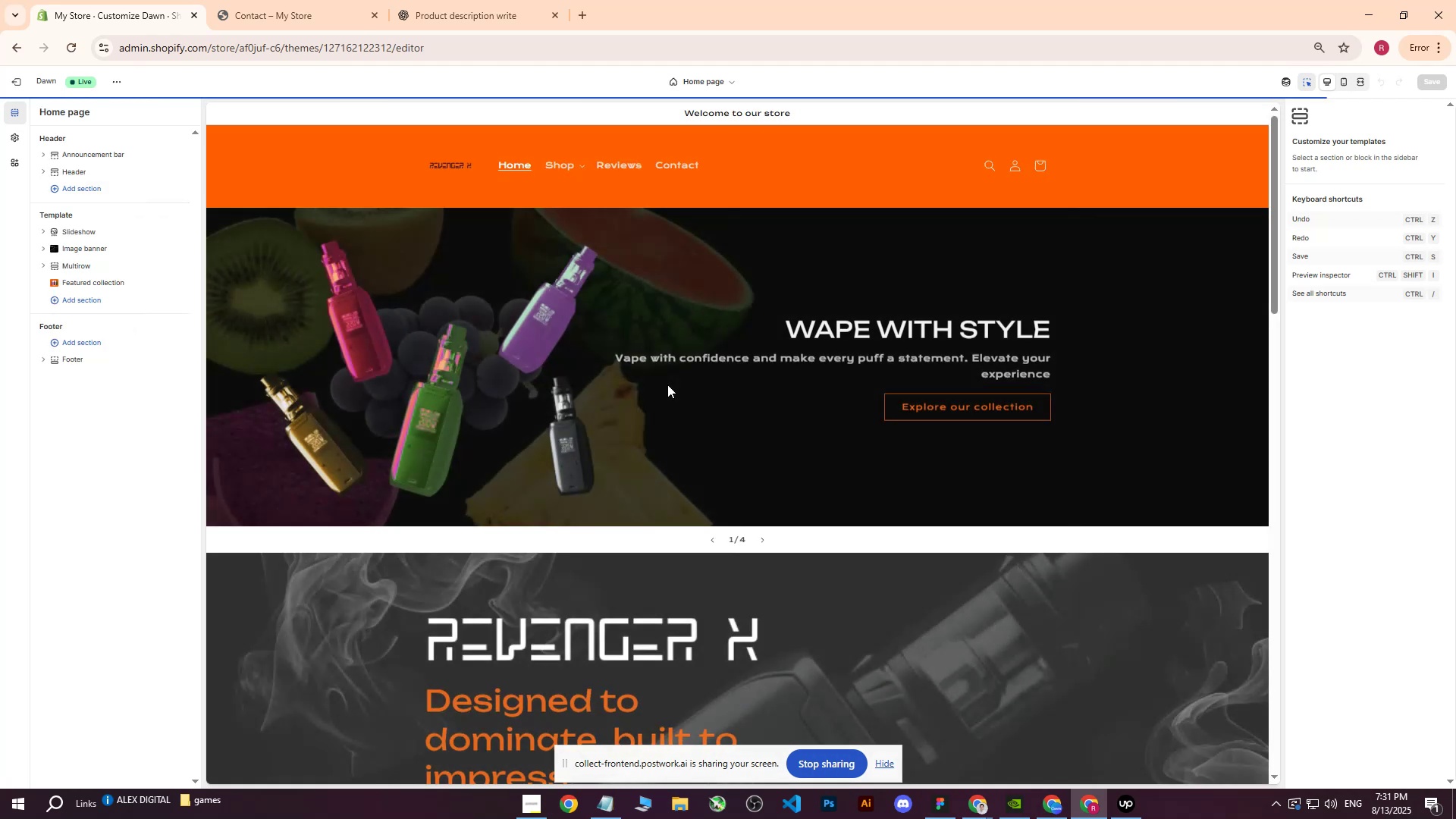 
left_click([761, 540])
 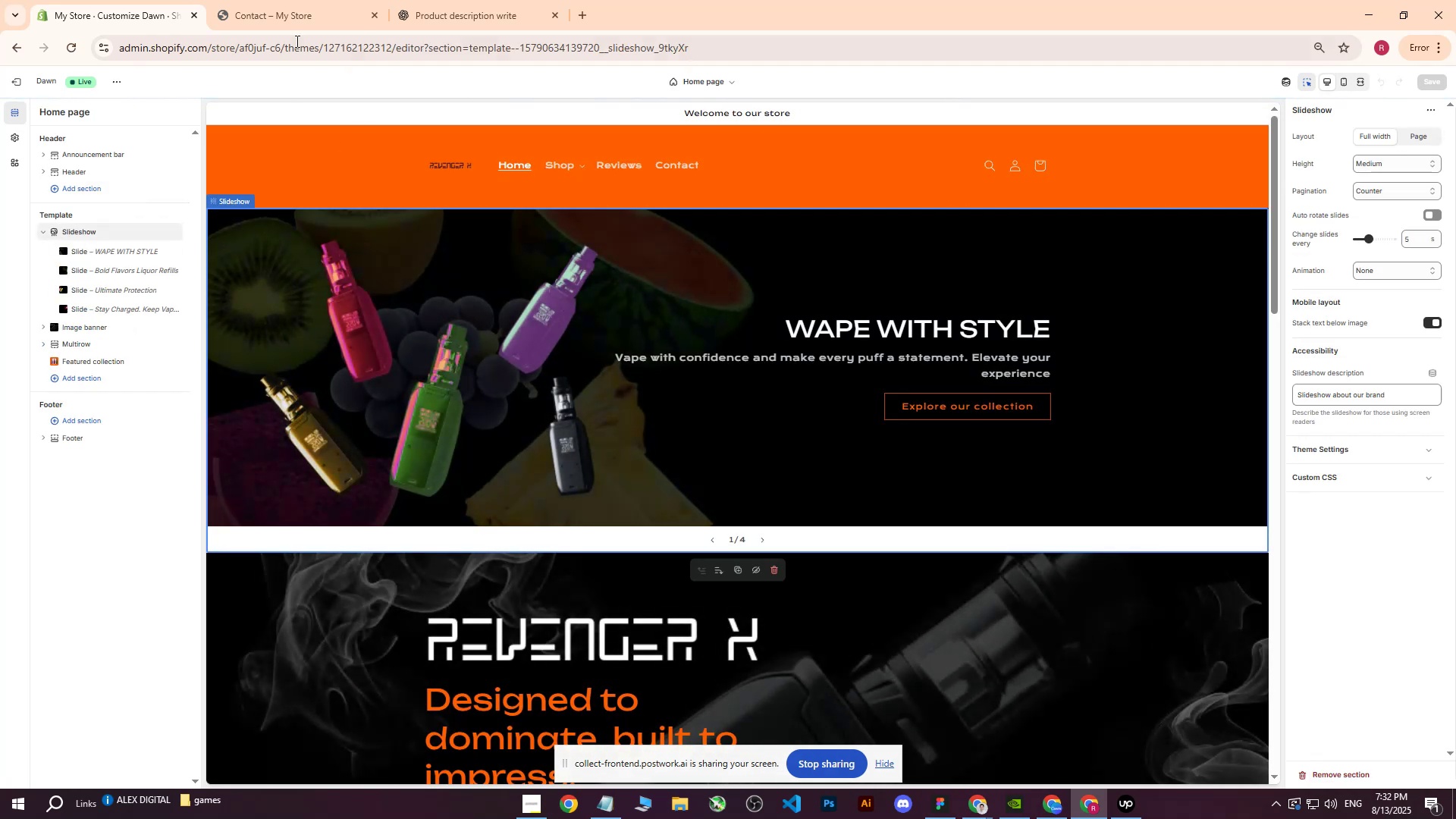 
left_click([309, 0])
 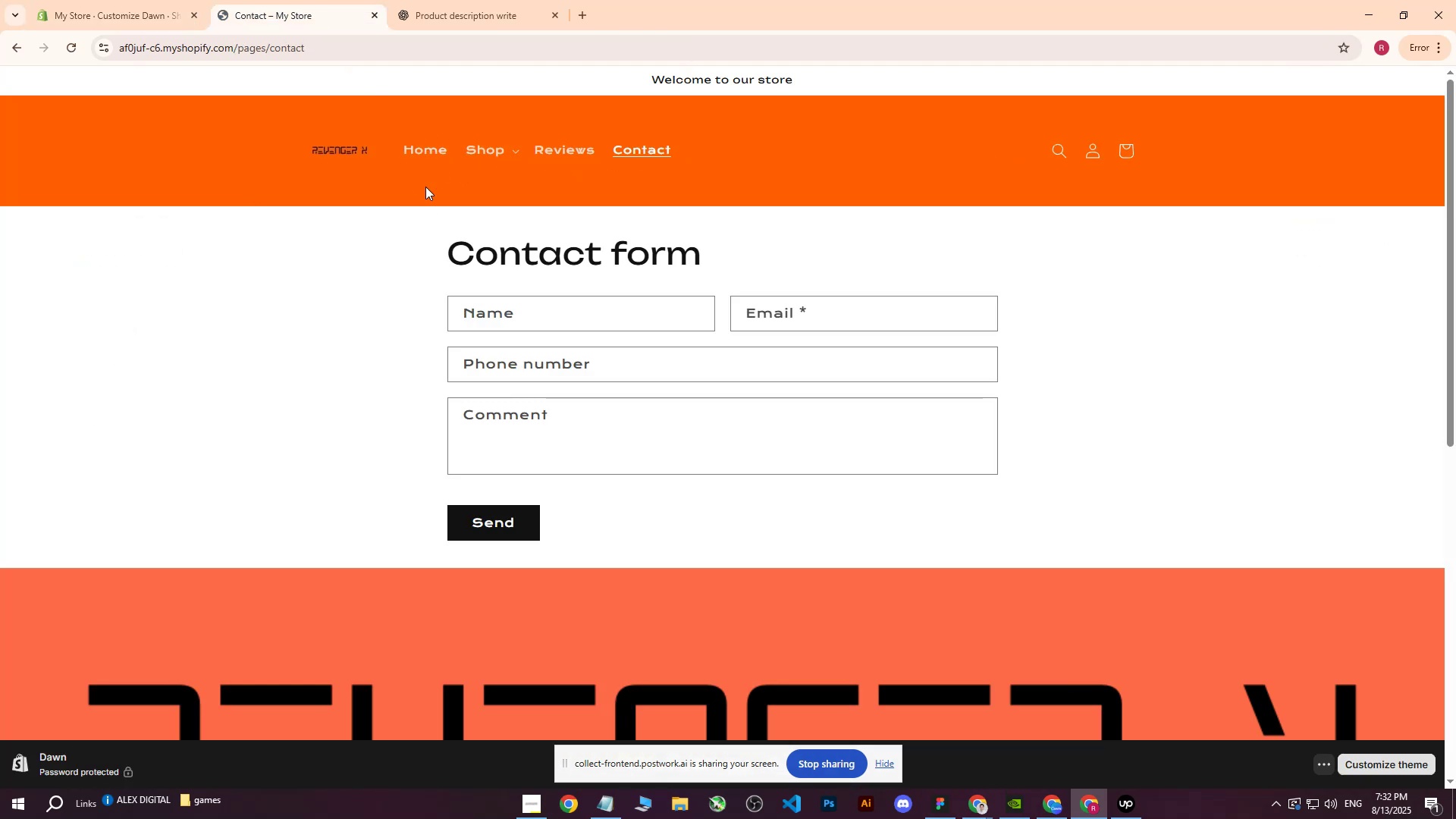 
left_click([405, 153])
 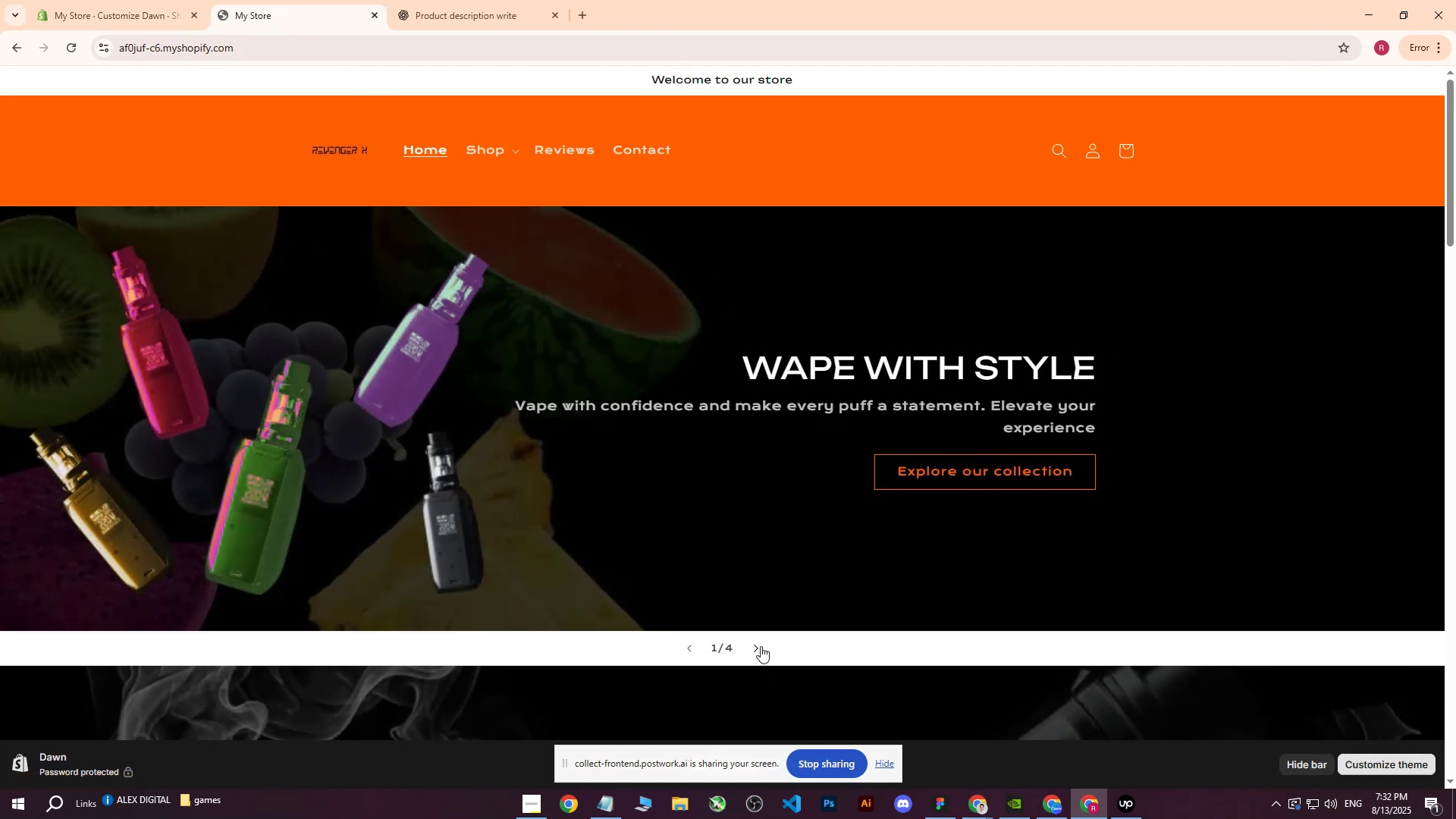 
left_click([753, 648])
 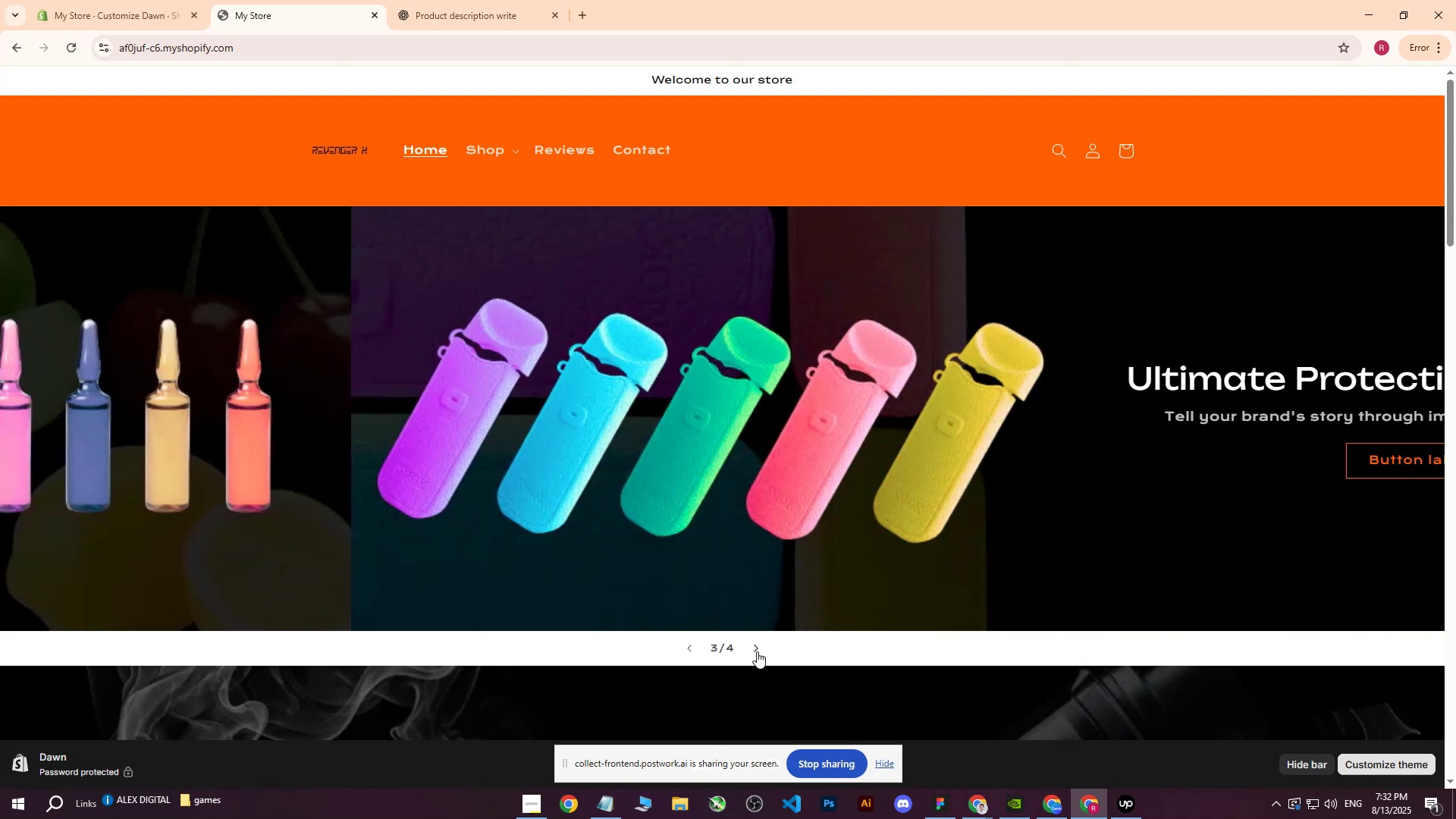 
left_click([756, 651])
 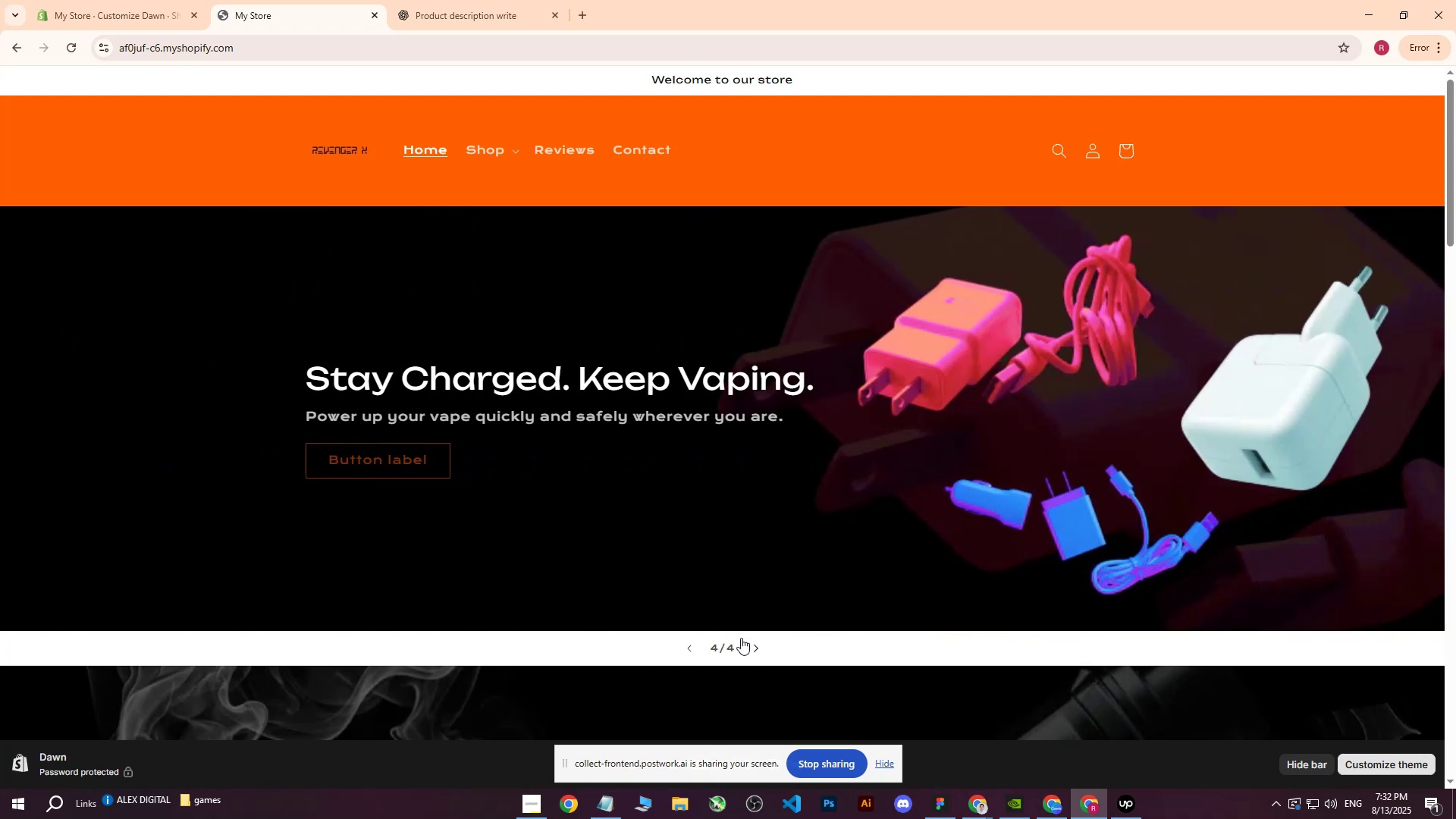 
left_click([755, 645])
 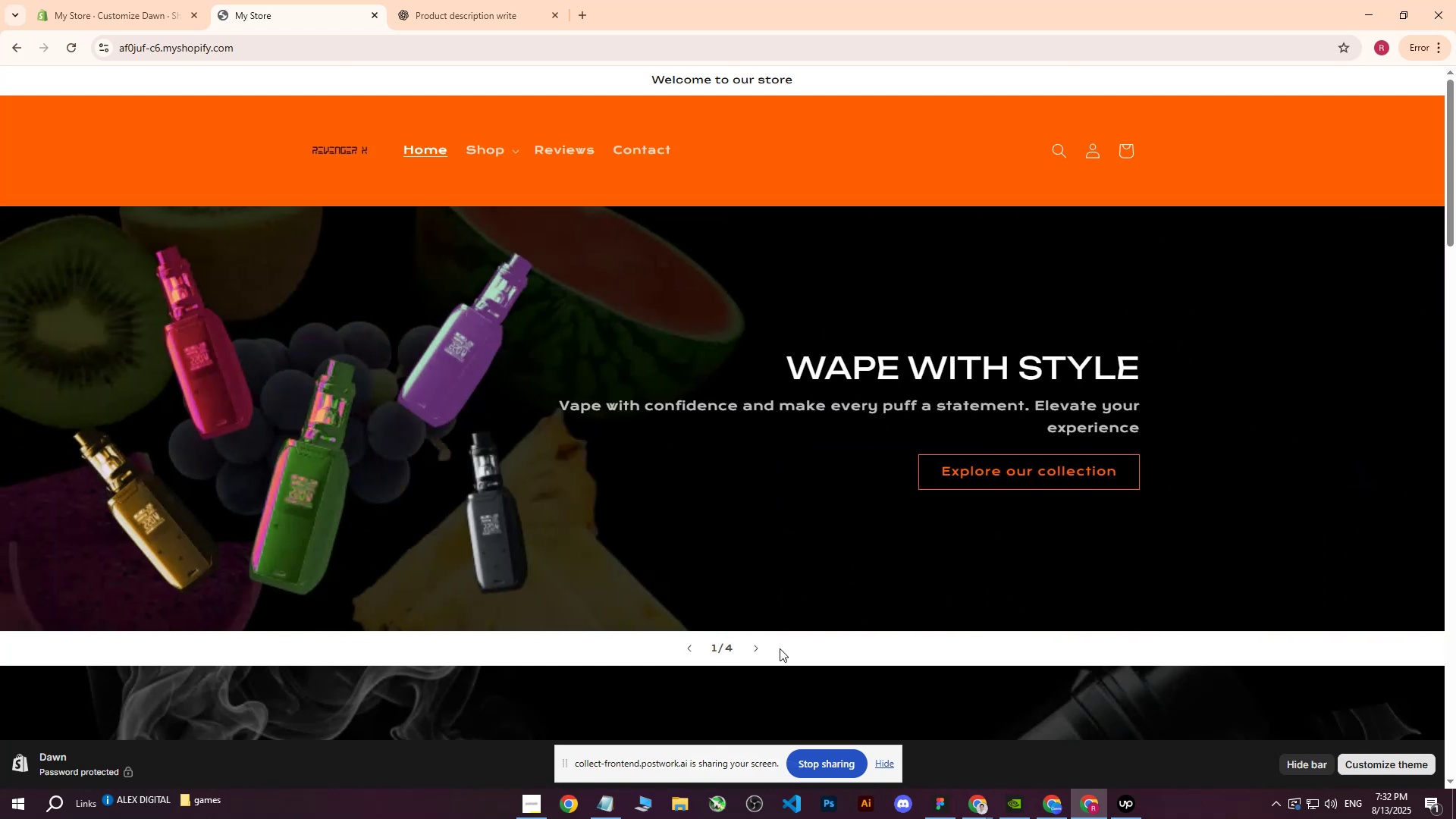 
left_click([737, 645])
 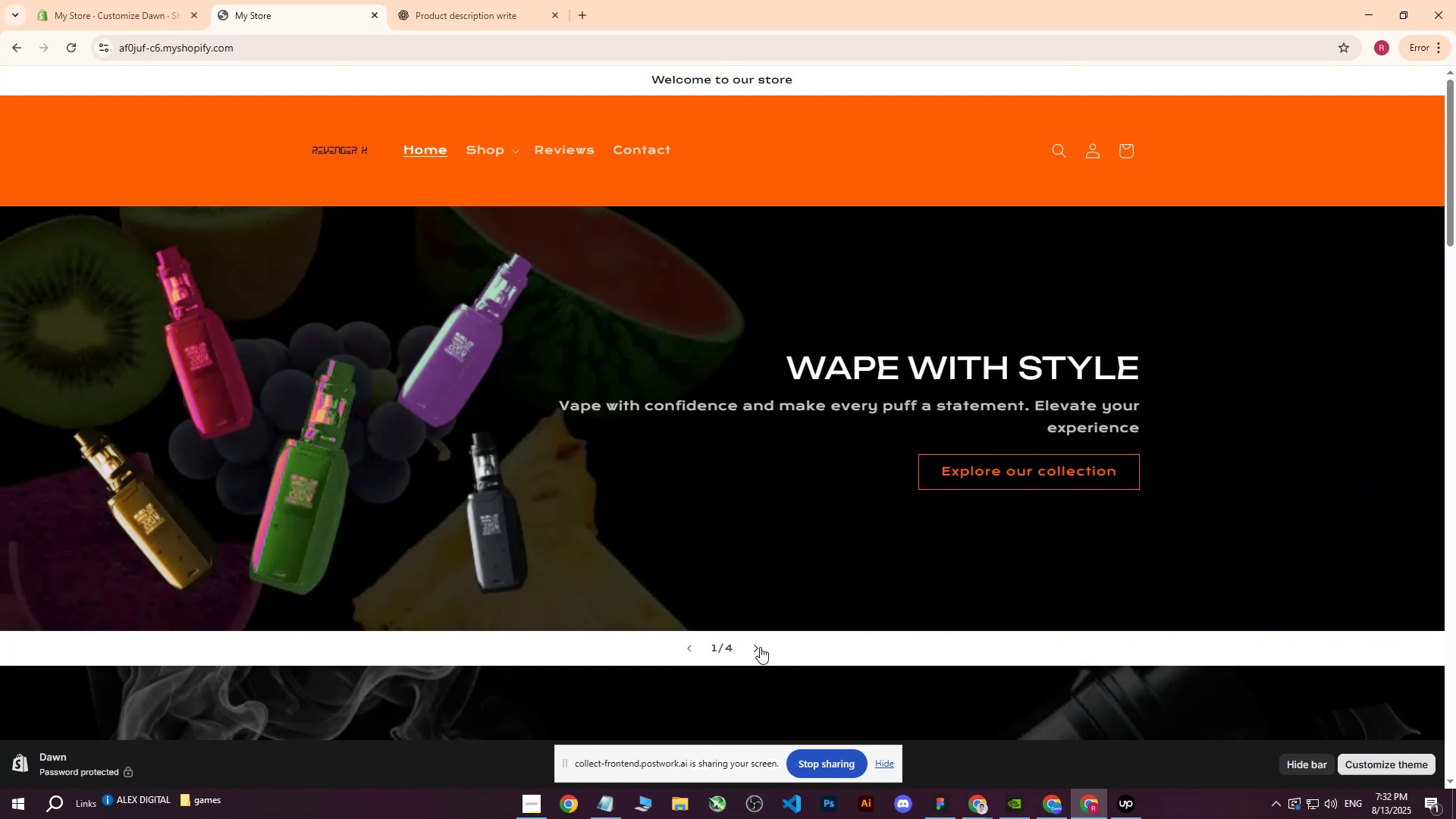 
double_click([761, 647])
 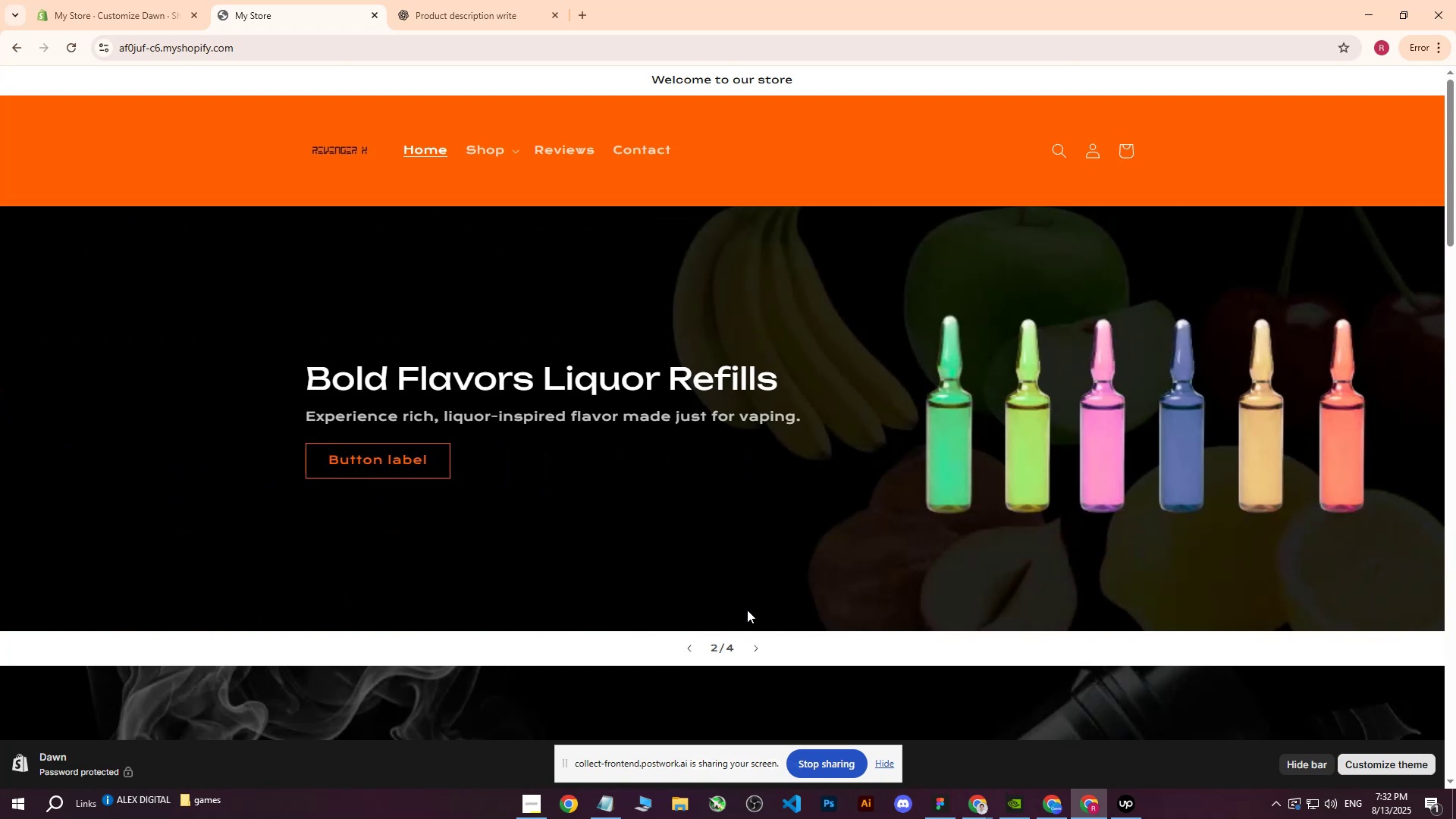 
wait(5.73)
 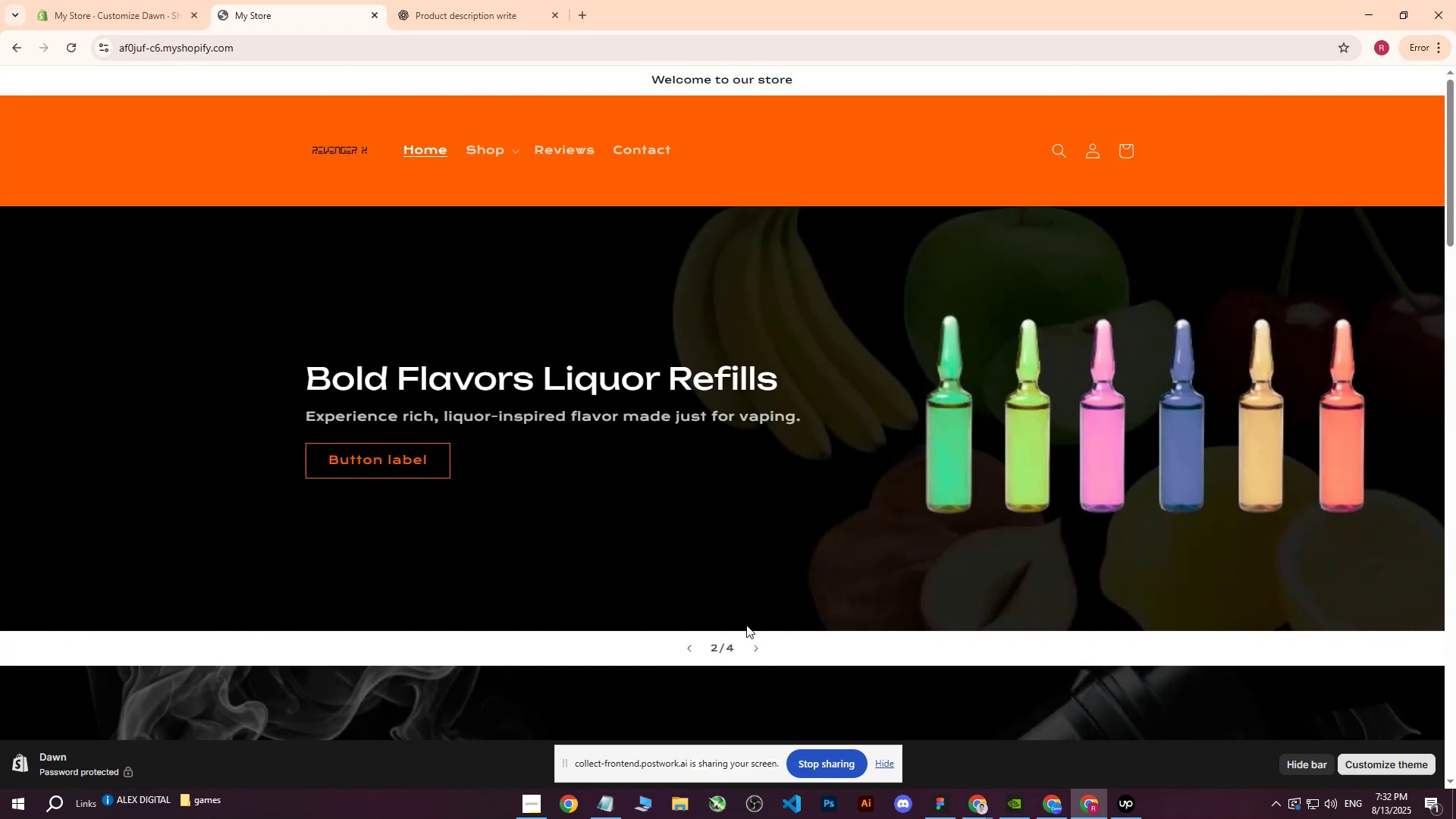 
left_click([763, 654])
 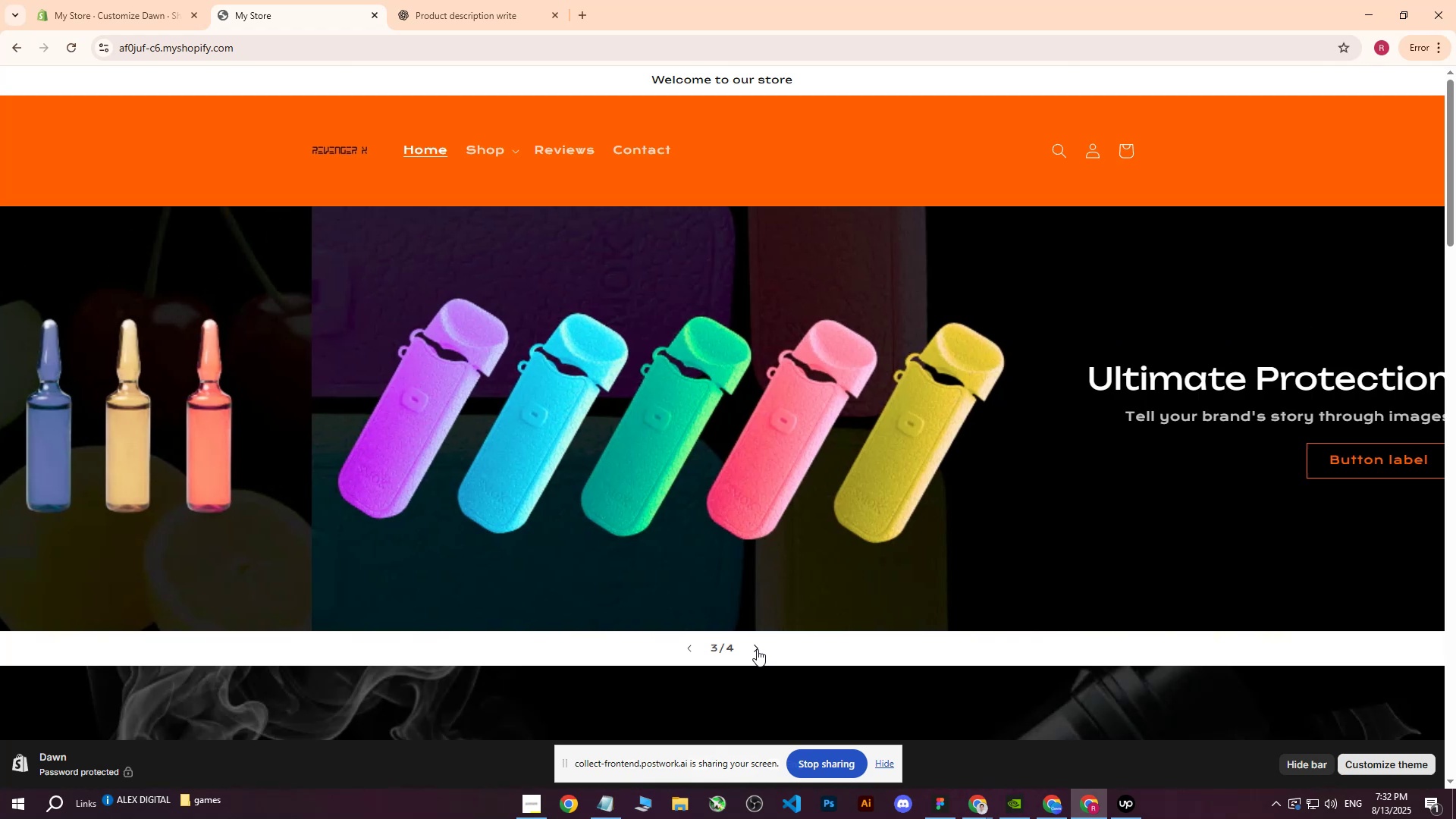 
left_click([756, 649])
 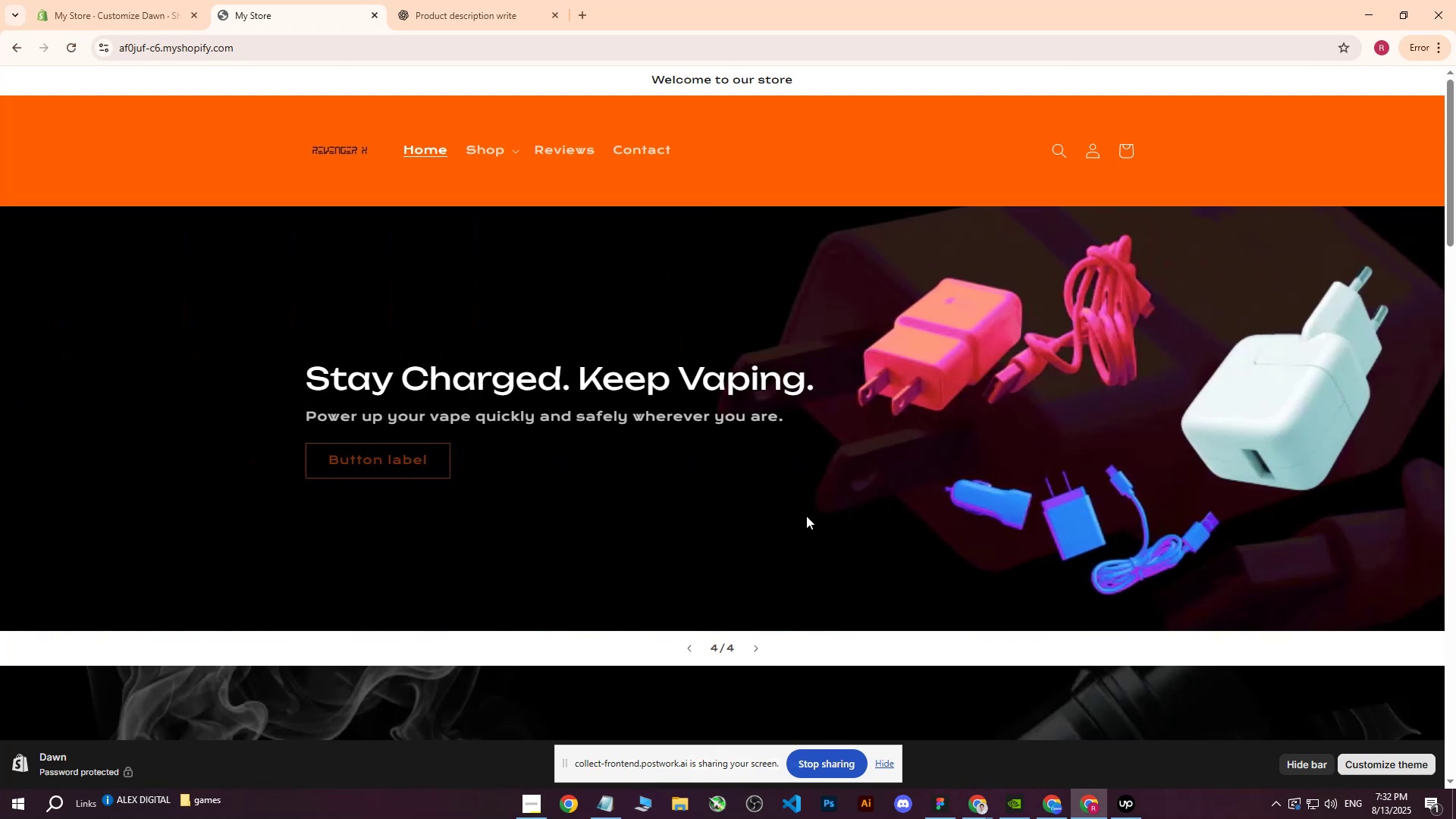 
scroll: coordinate [808, 544], scroll_direction: down, amount: 19.0
 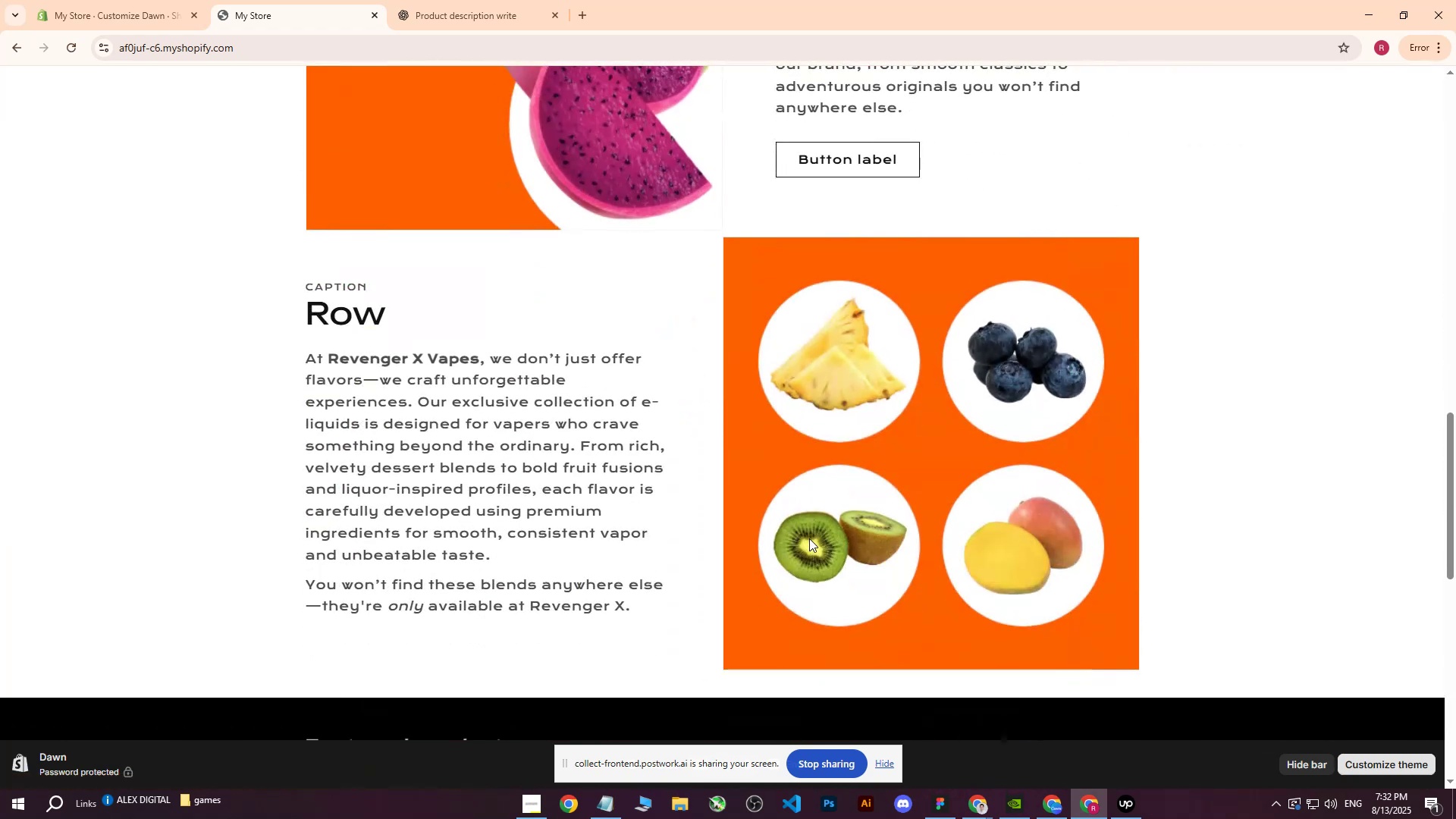 
scroll: coordinate [813, 284], scroll_direction: up, amount: 3.0
 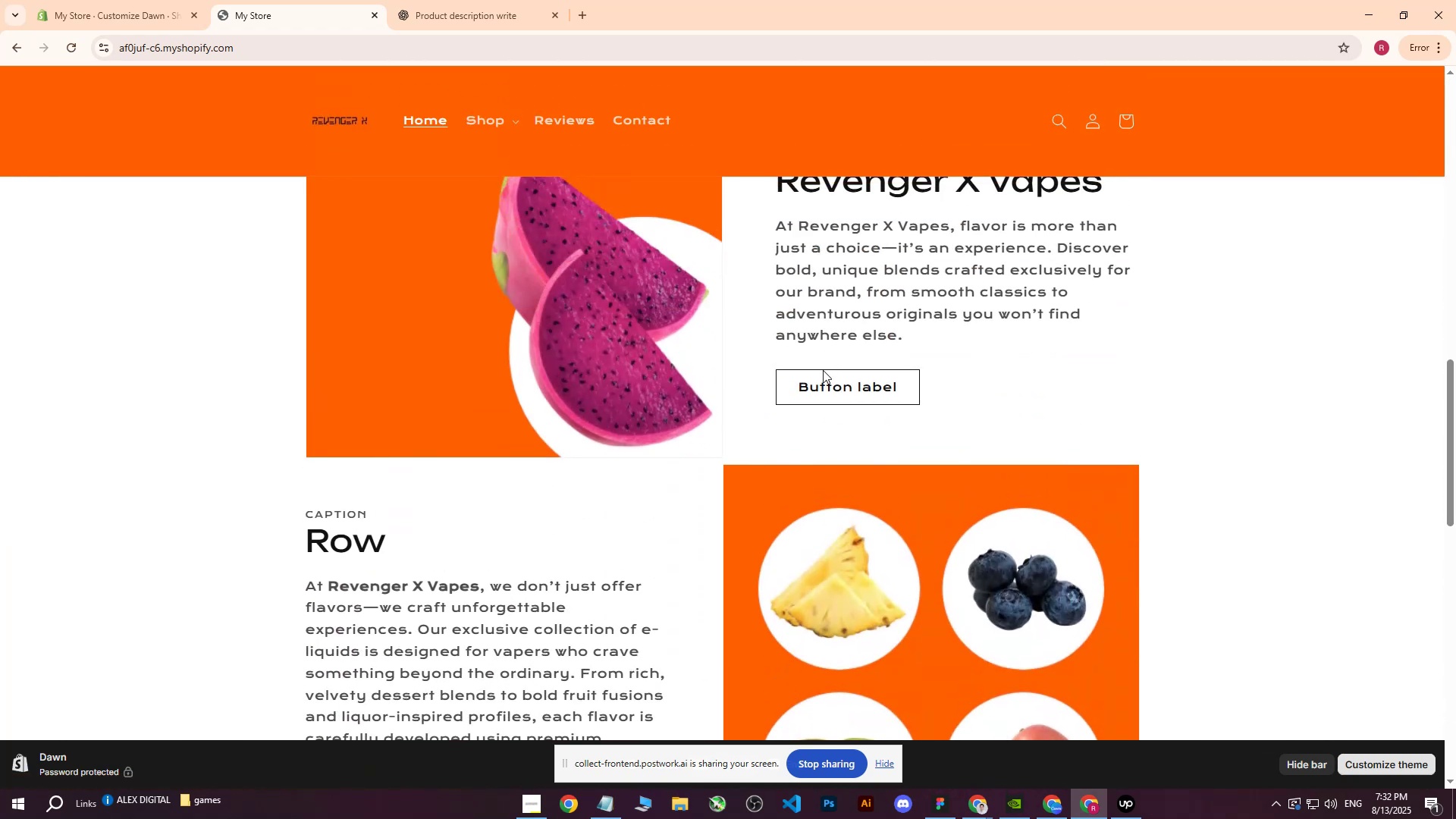 
scroll: coordinate [431, 485], scroll_direction: down, amount: 7.0
 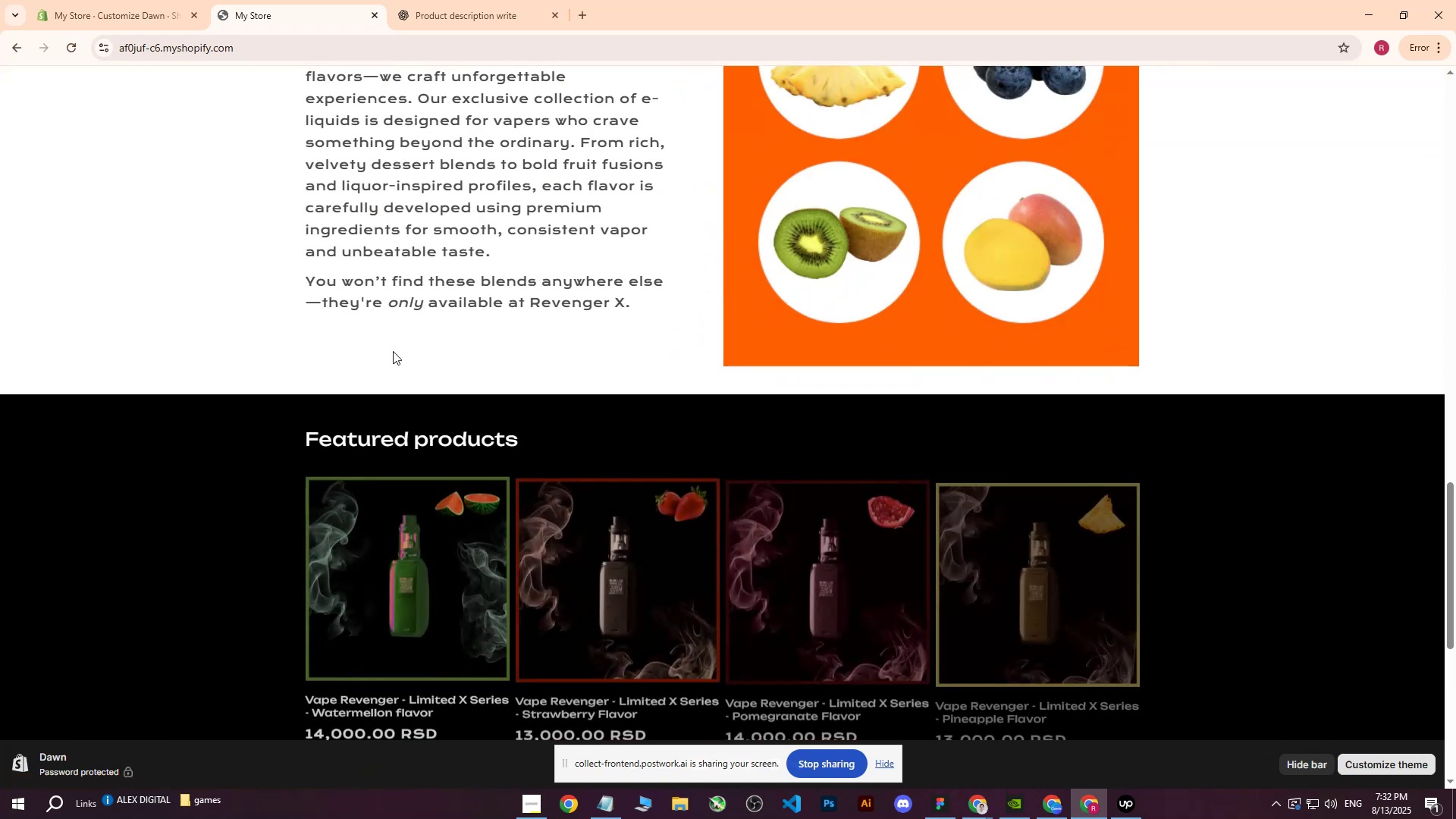 
scroll: coordinate [433, 415], scroll_direction: up, amount: 10.0
 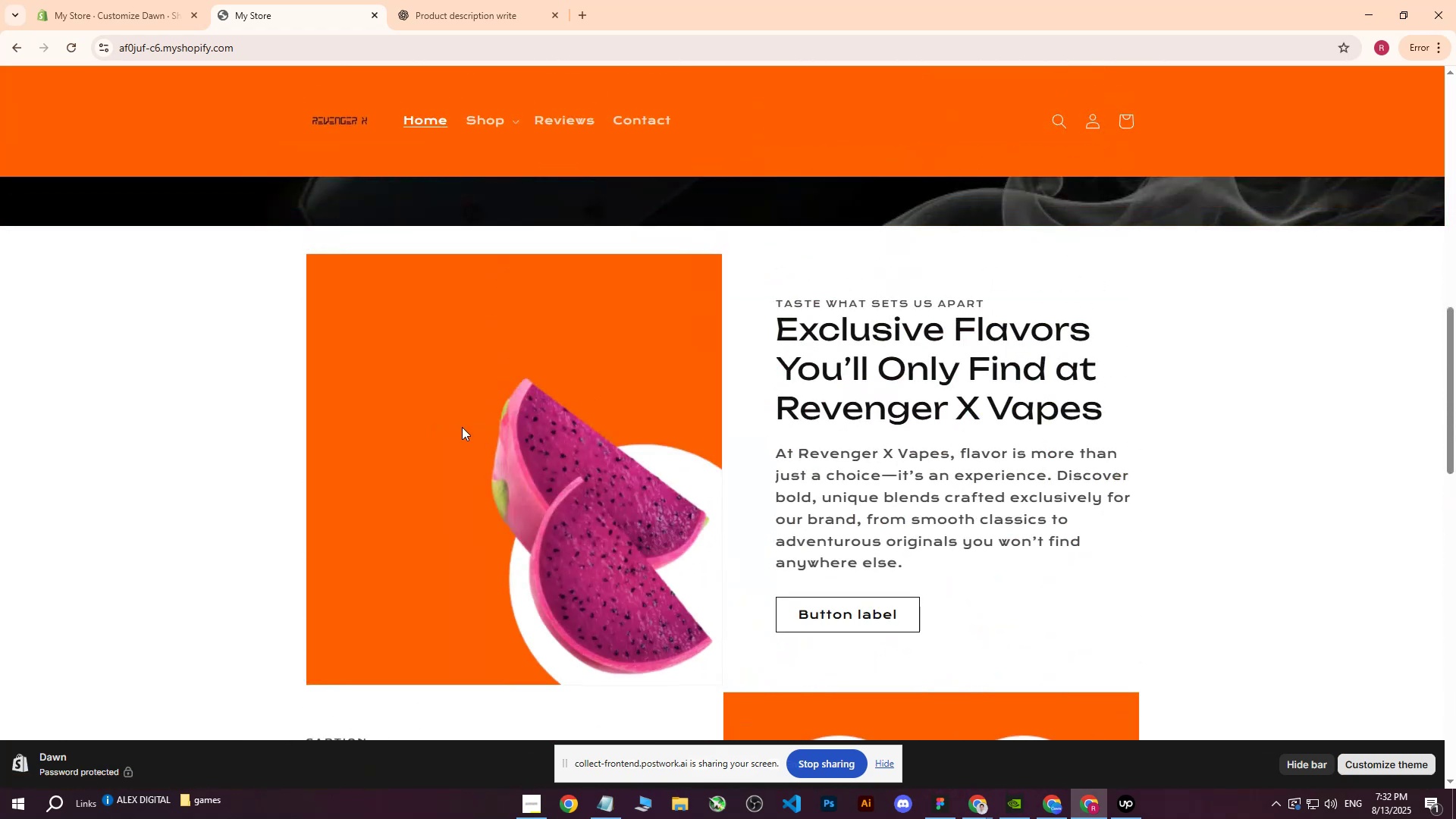 
scroll: coordinate [470, 431], scroll_direction: down, amount: 5.0
 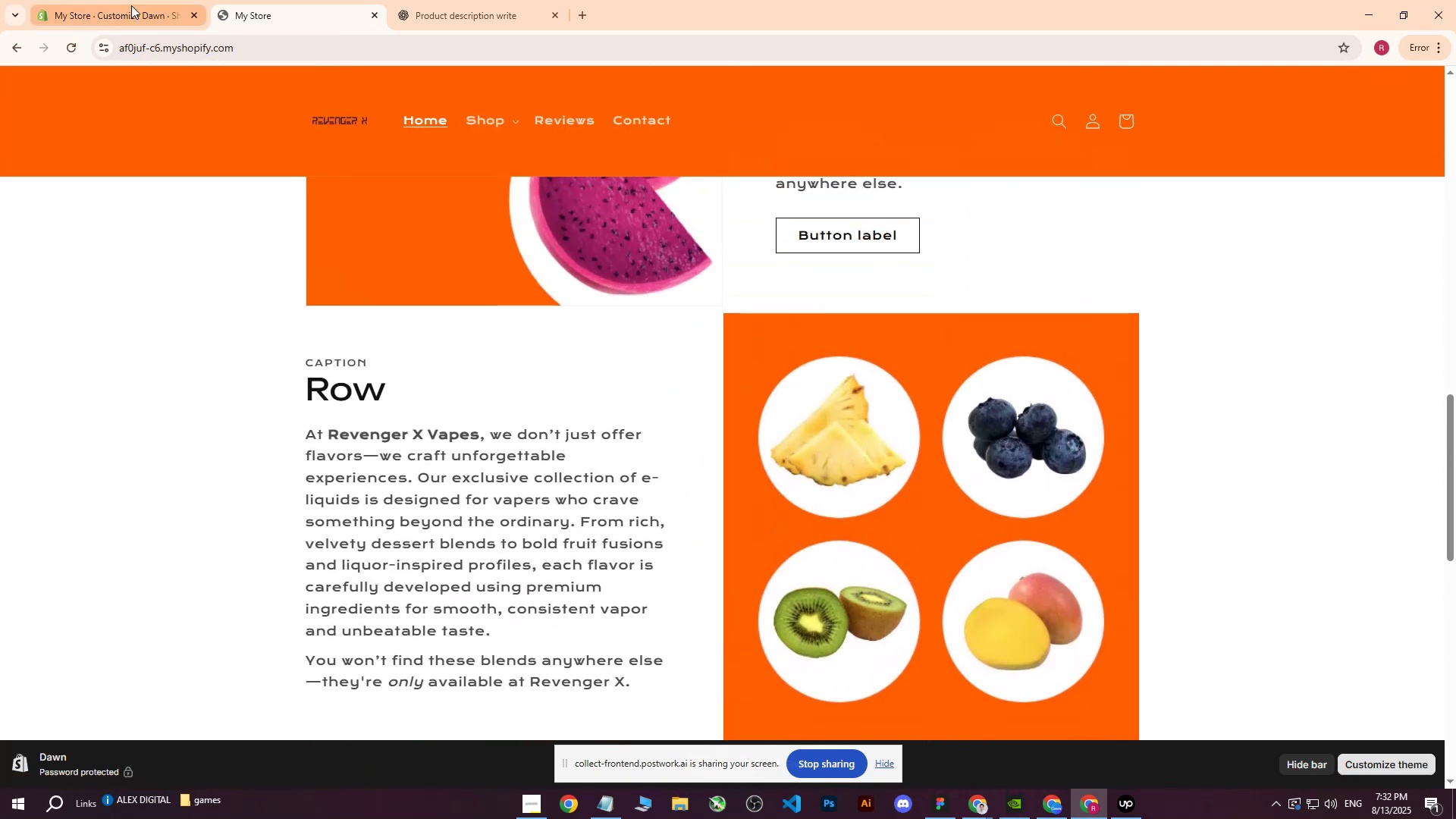 
left_click([121, 0])
 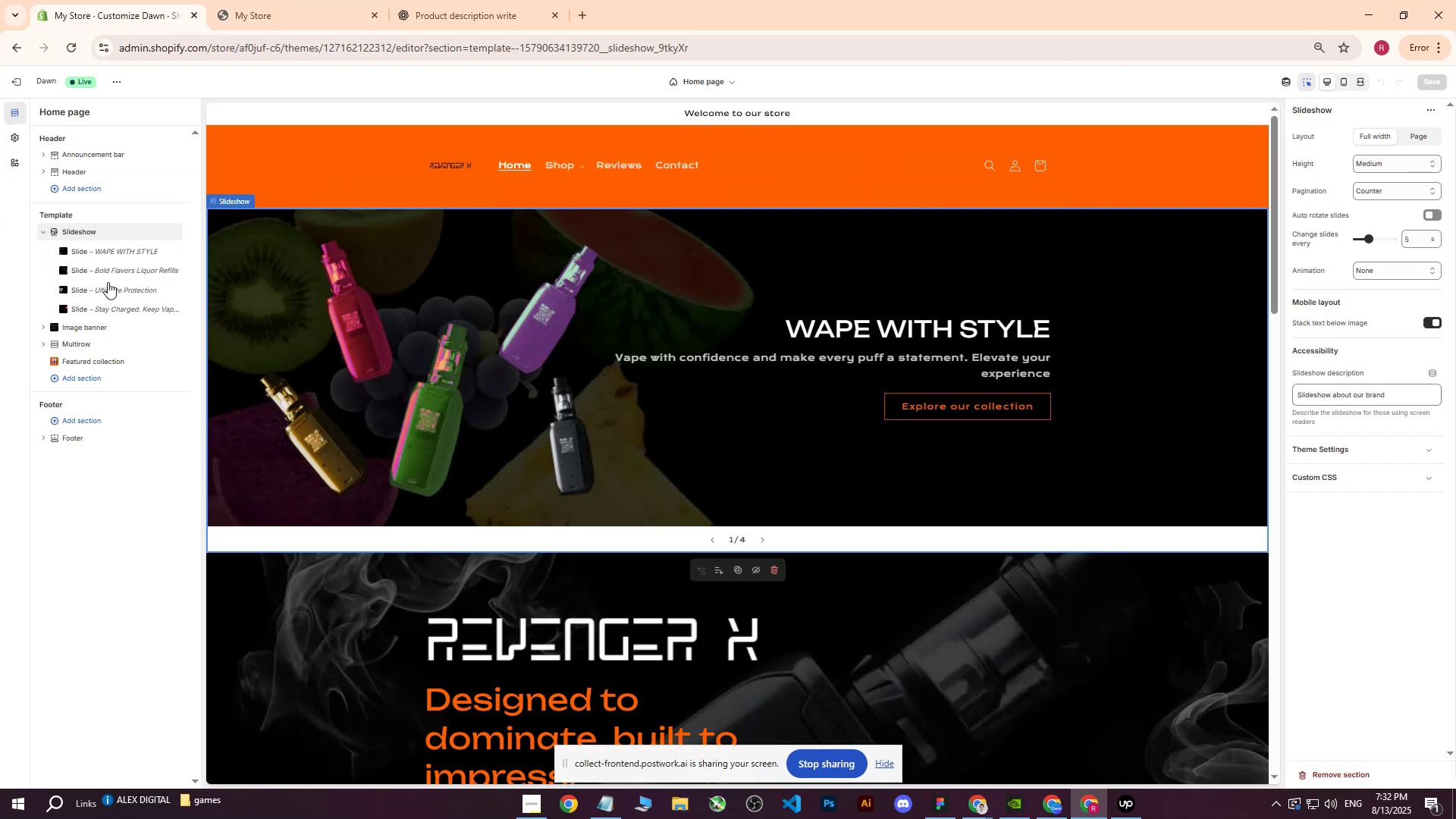 
scroll: coordinate [458, 356], scroll_direction: down, amount: 10.0
 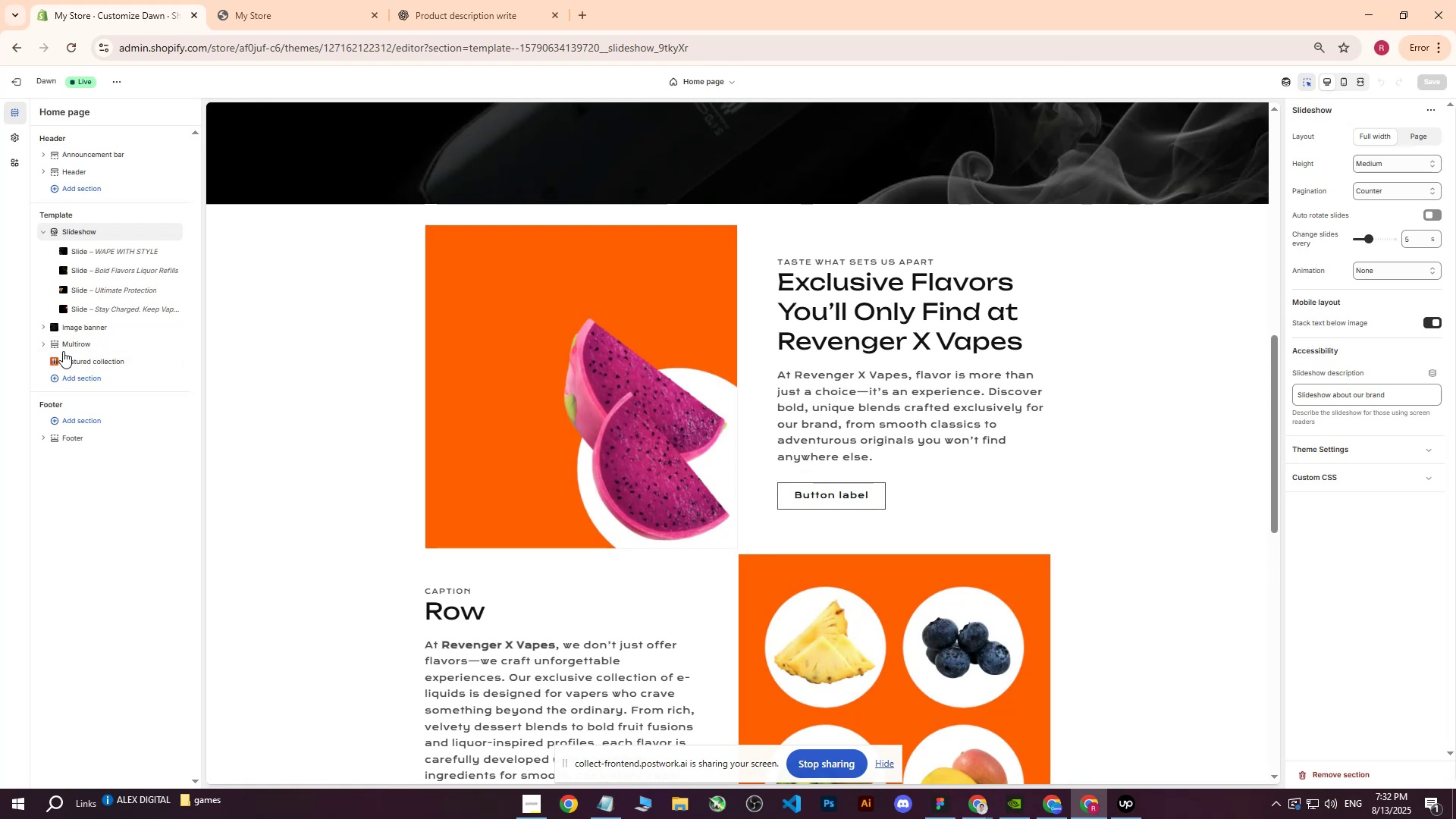 
left_click([46, 343])
 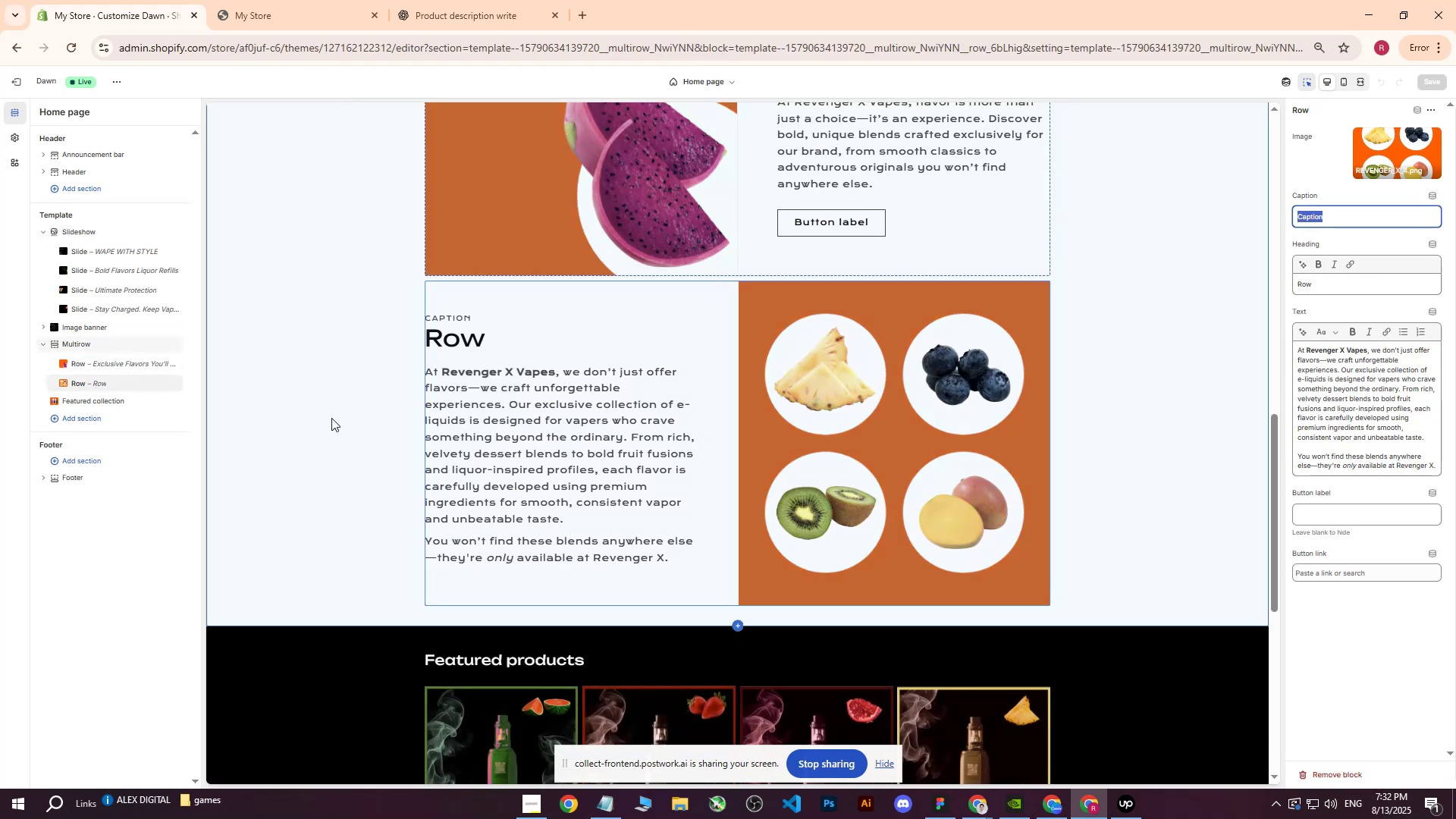 
left_click([1330, 513])
 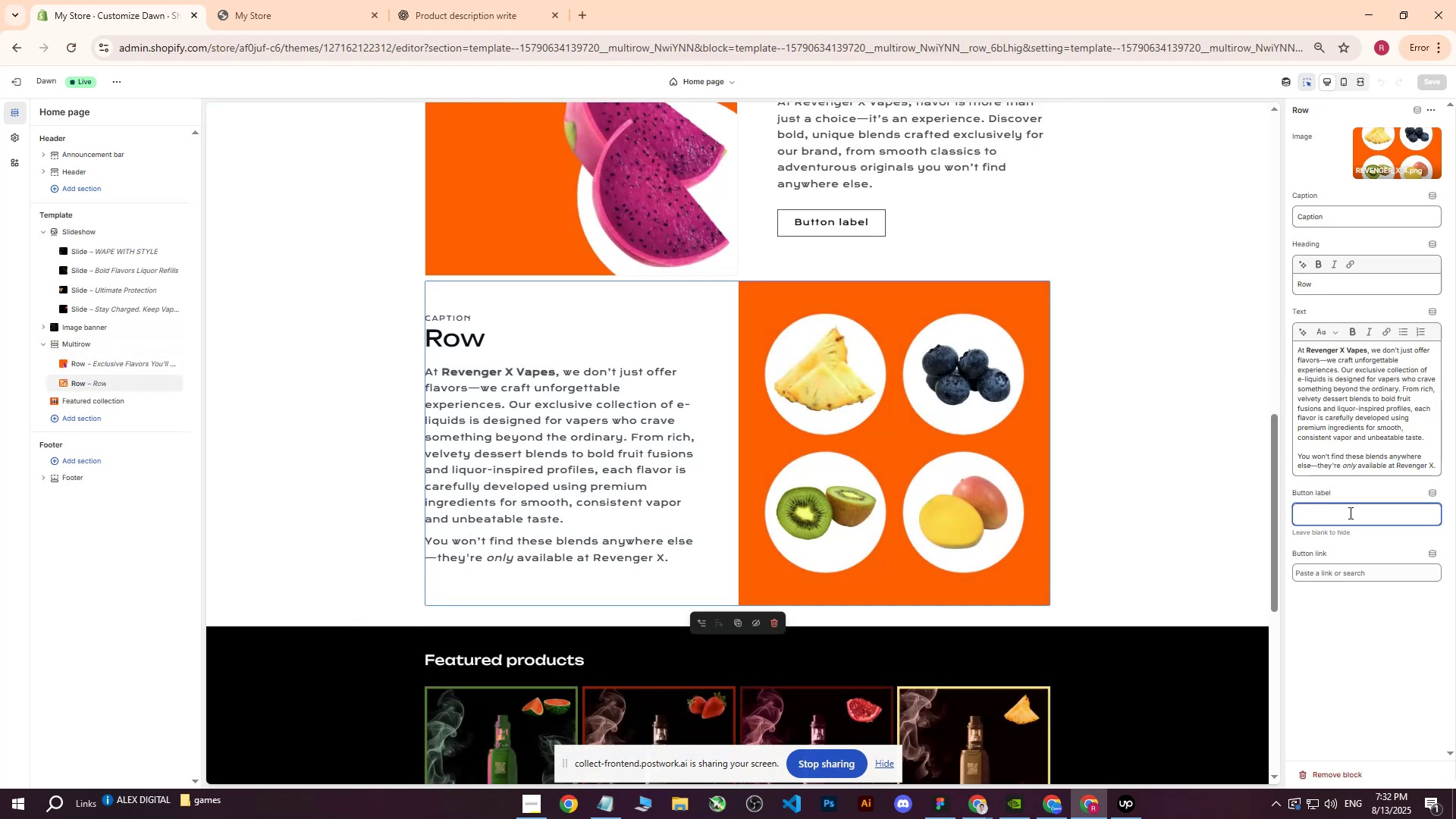 
type(Explore our flavors)
 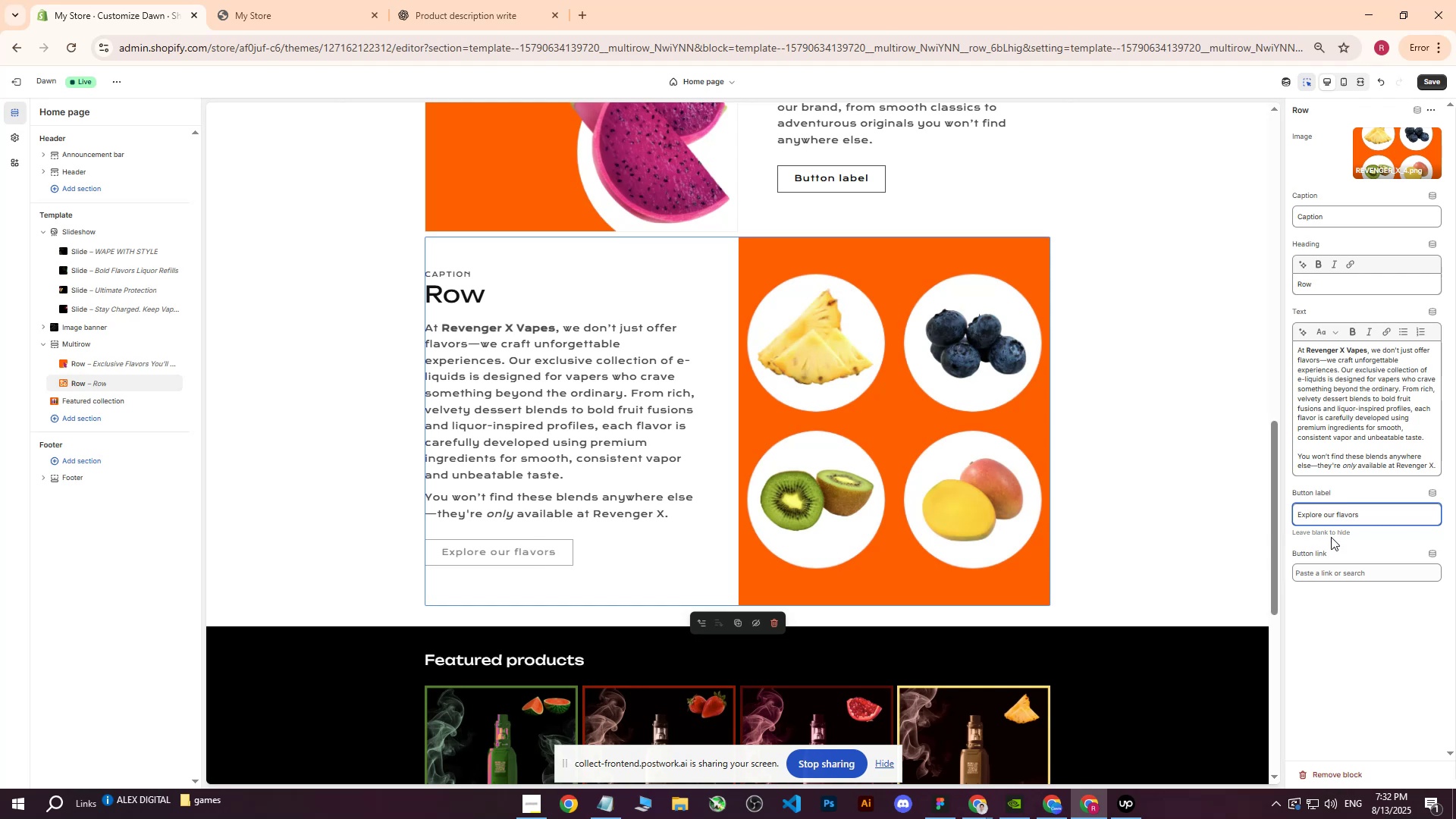 
left_click([1327, 571])
 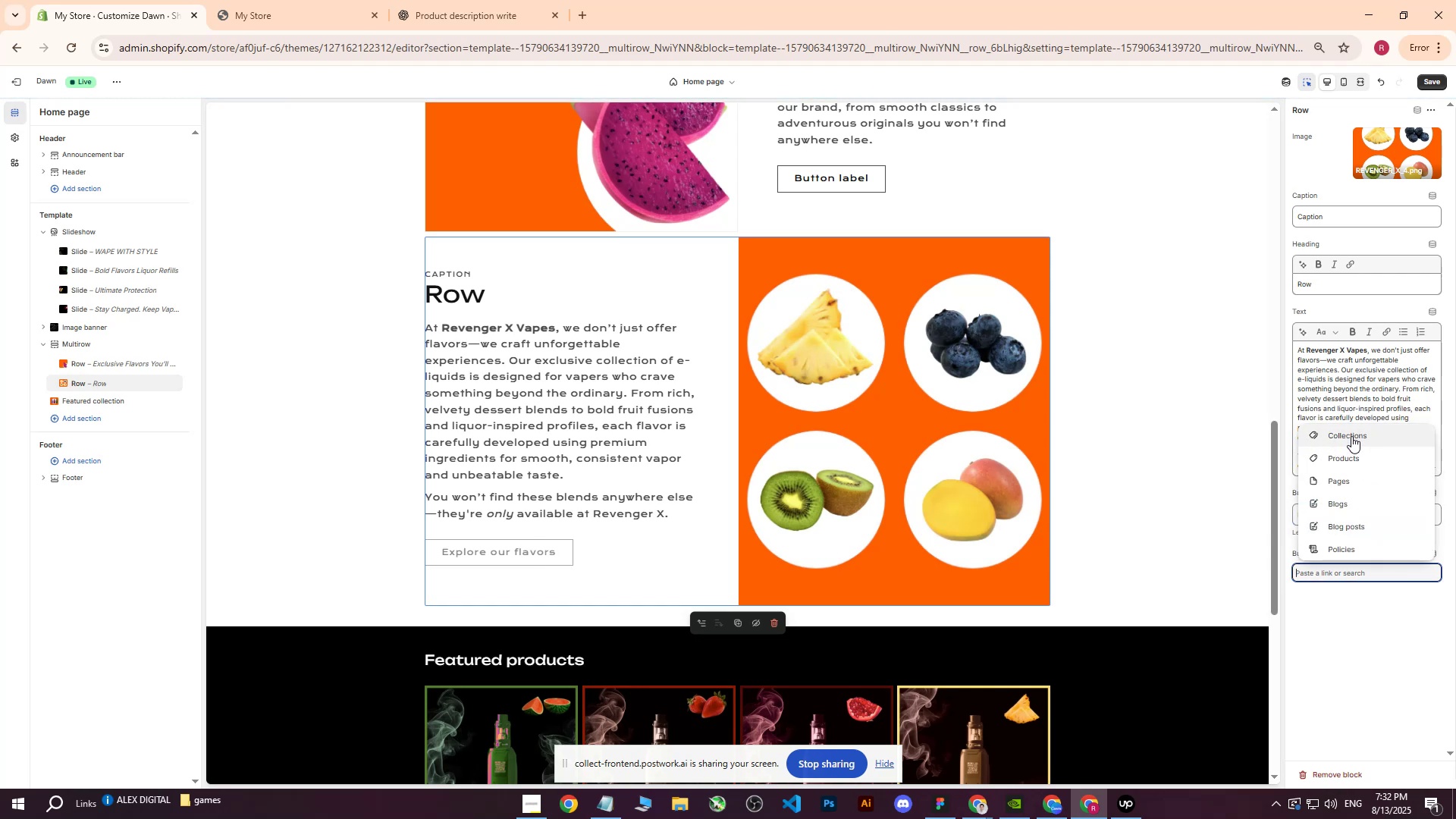 
left_click([1351, 435])
 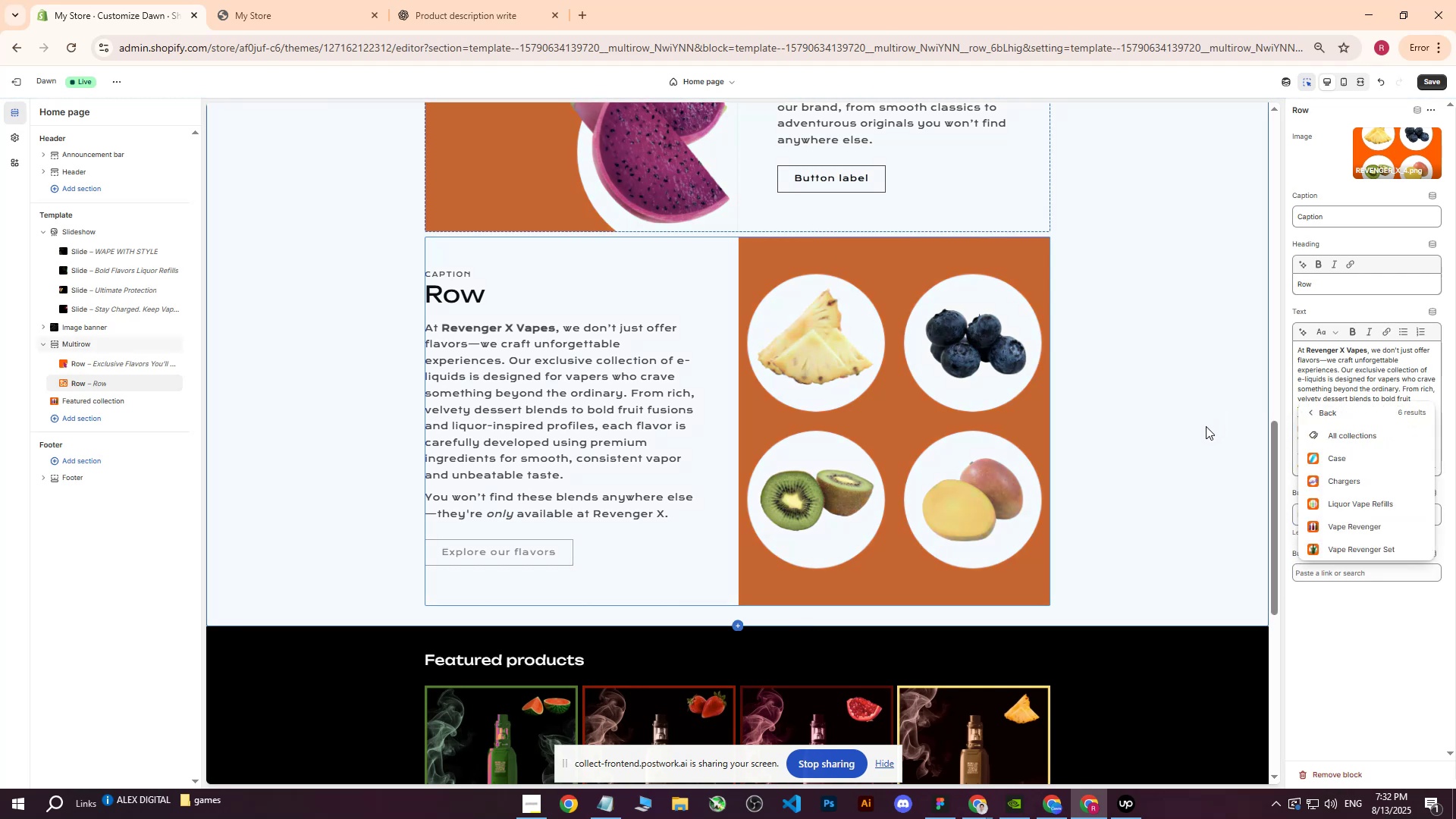 
wait(8.36)
 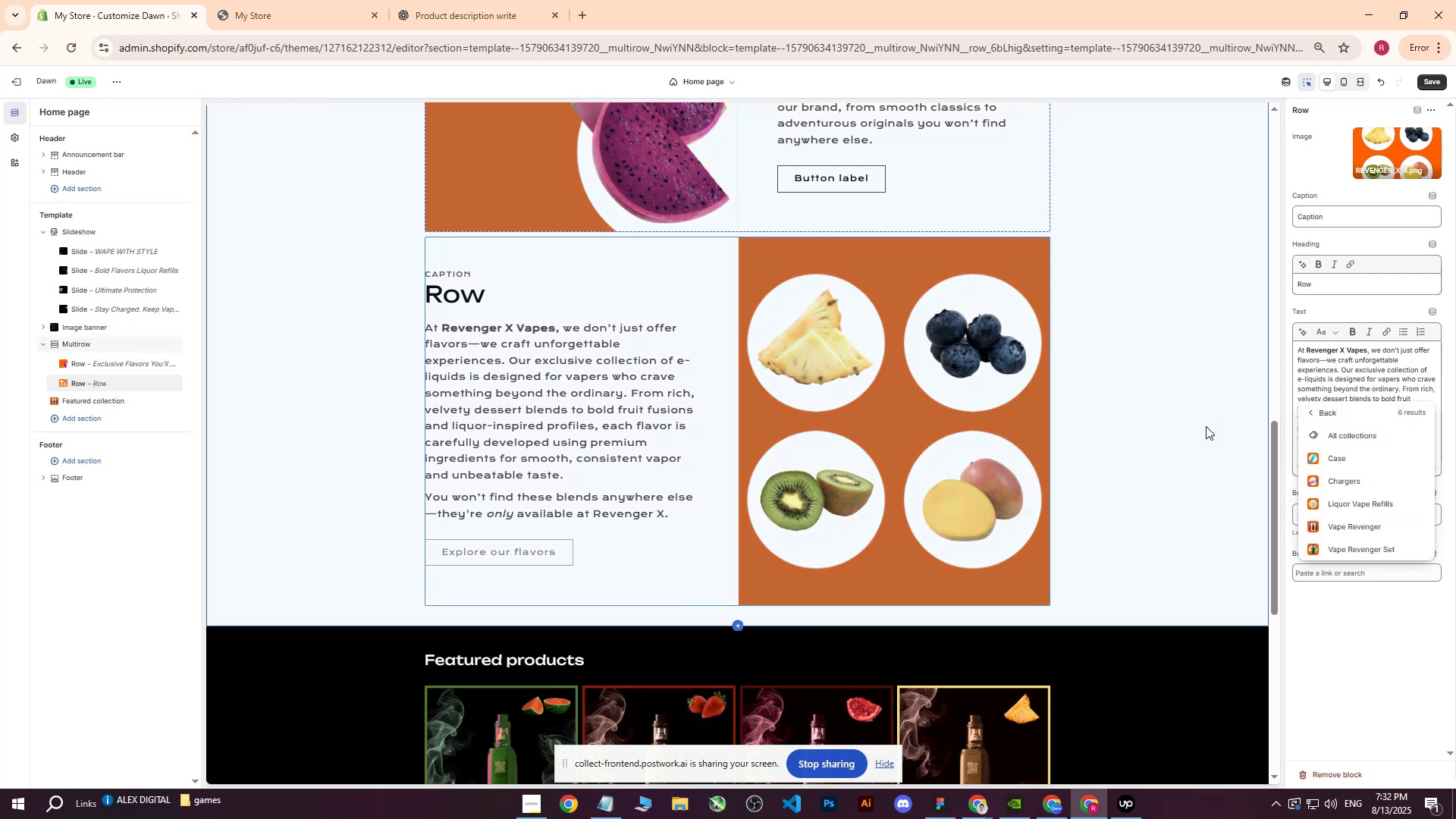 
left_click([1367, 506])
 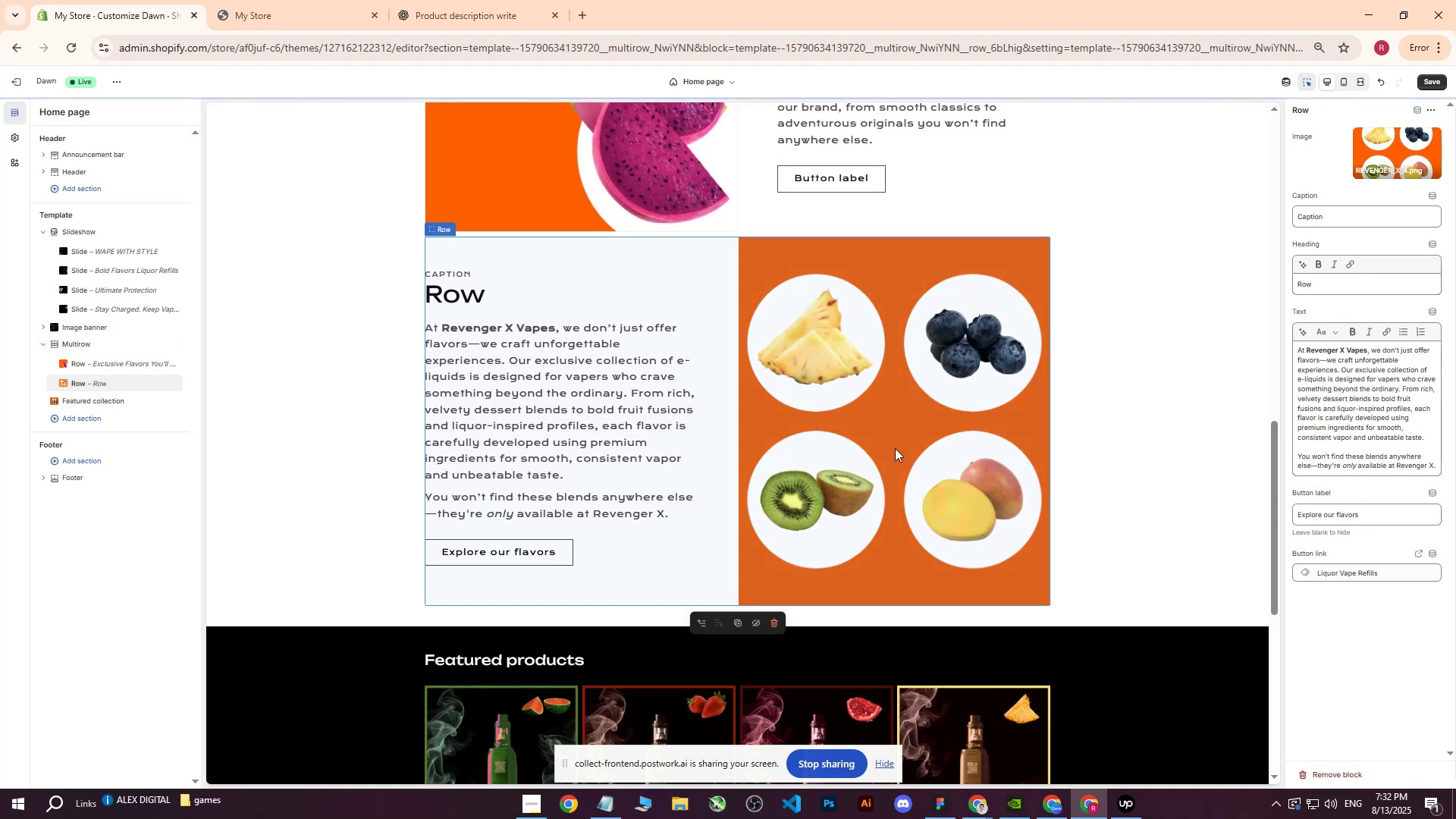 
scroll: coordinate [896, 441], scroll_direction: none, amount: 0.0
 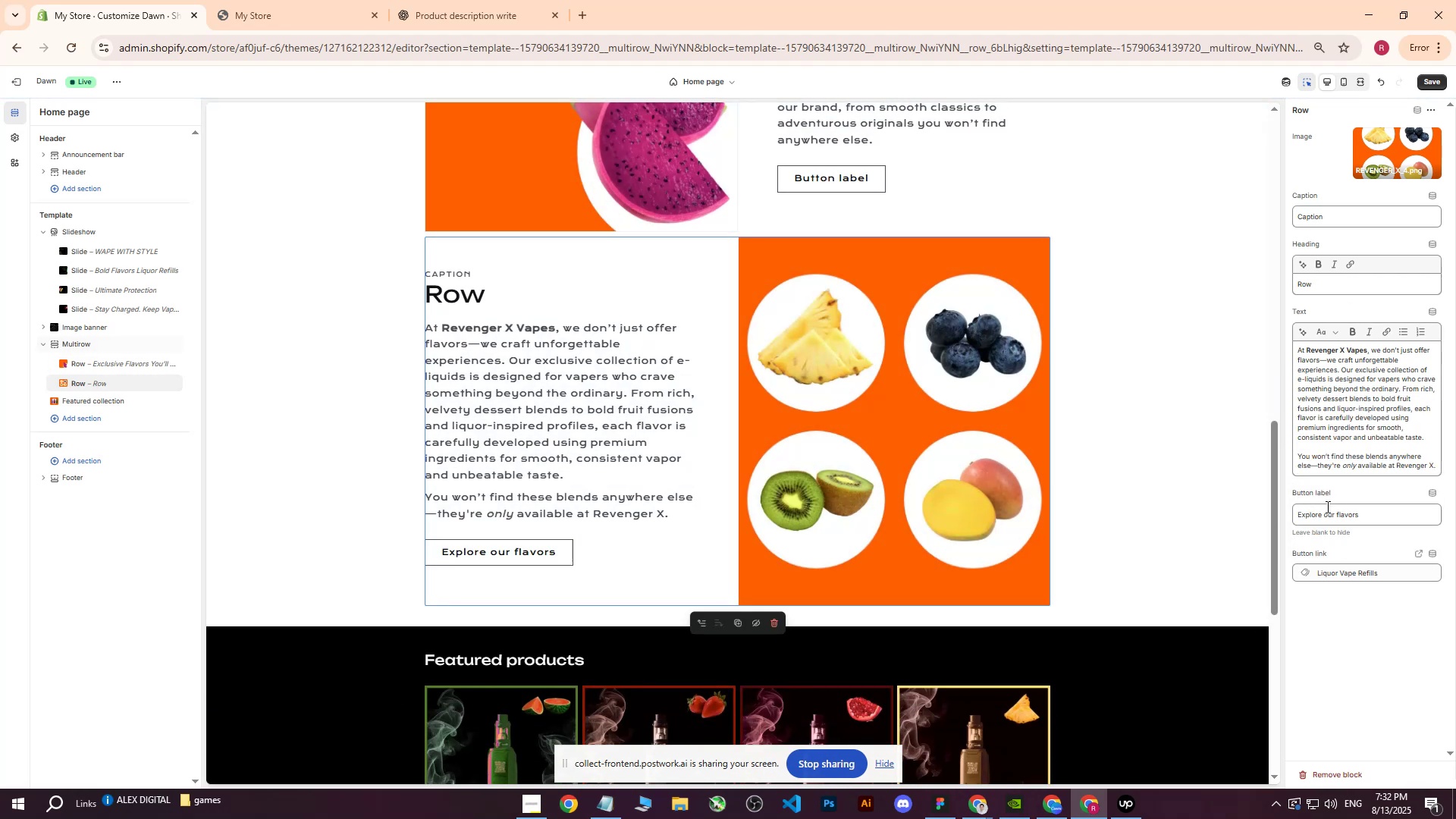 
scroll: coordinate [1356, 241], scroll_direction: up, amount: 4.0
 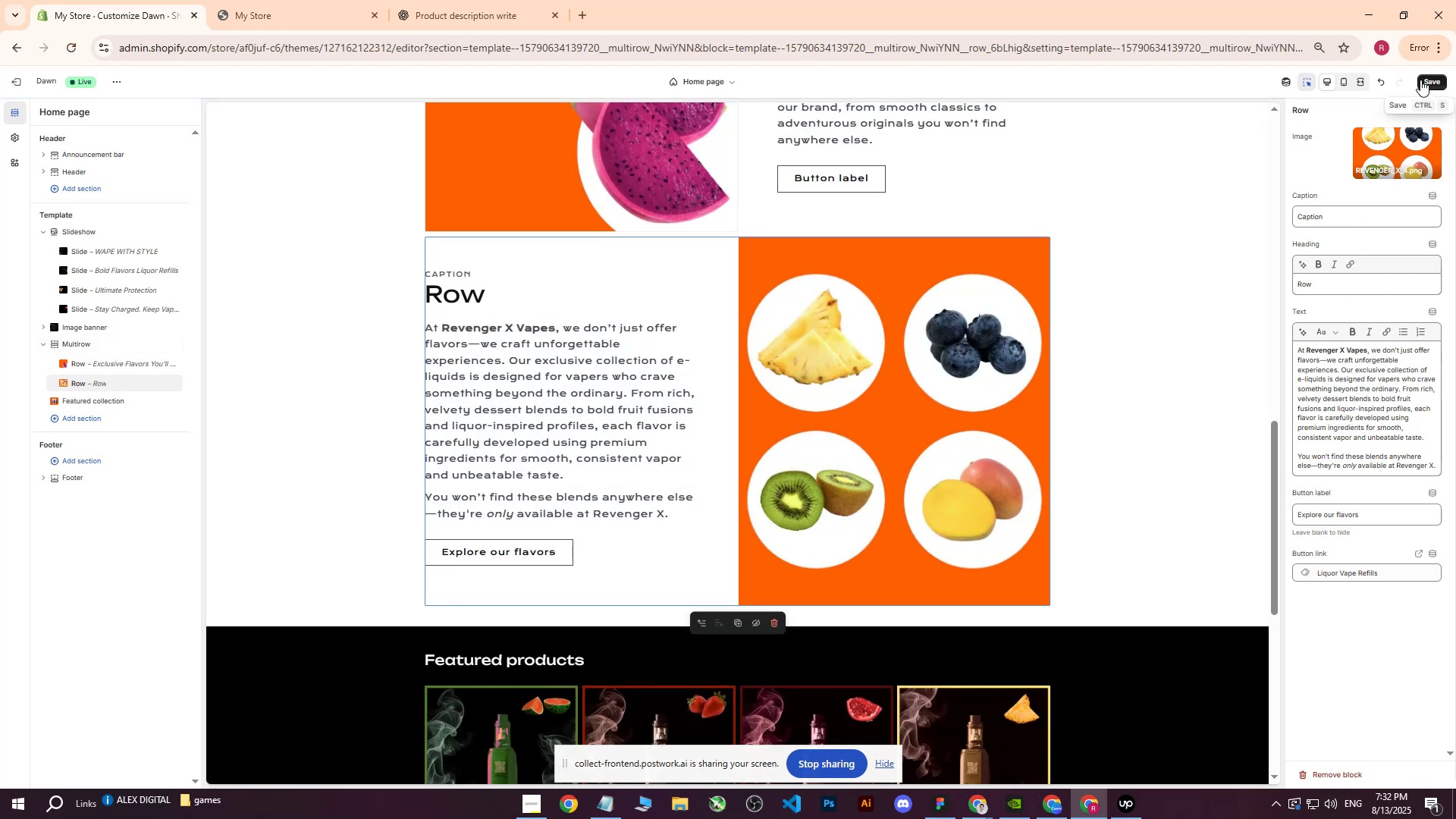 
left_click([1421, 80])
 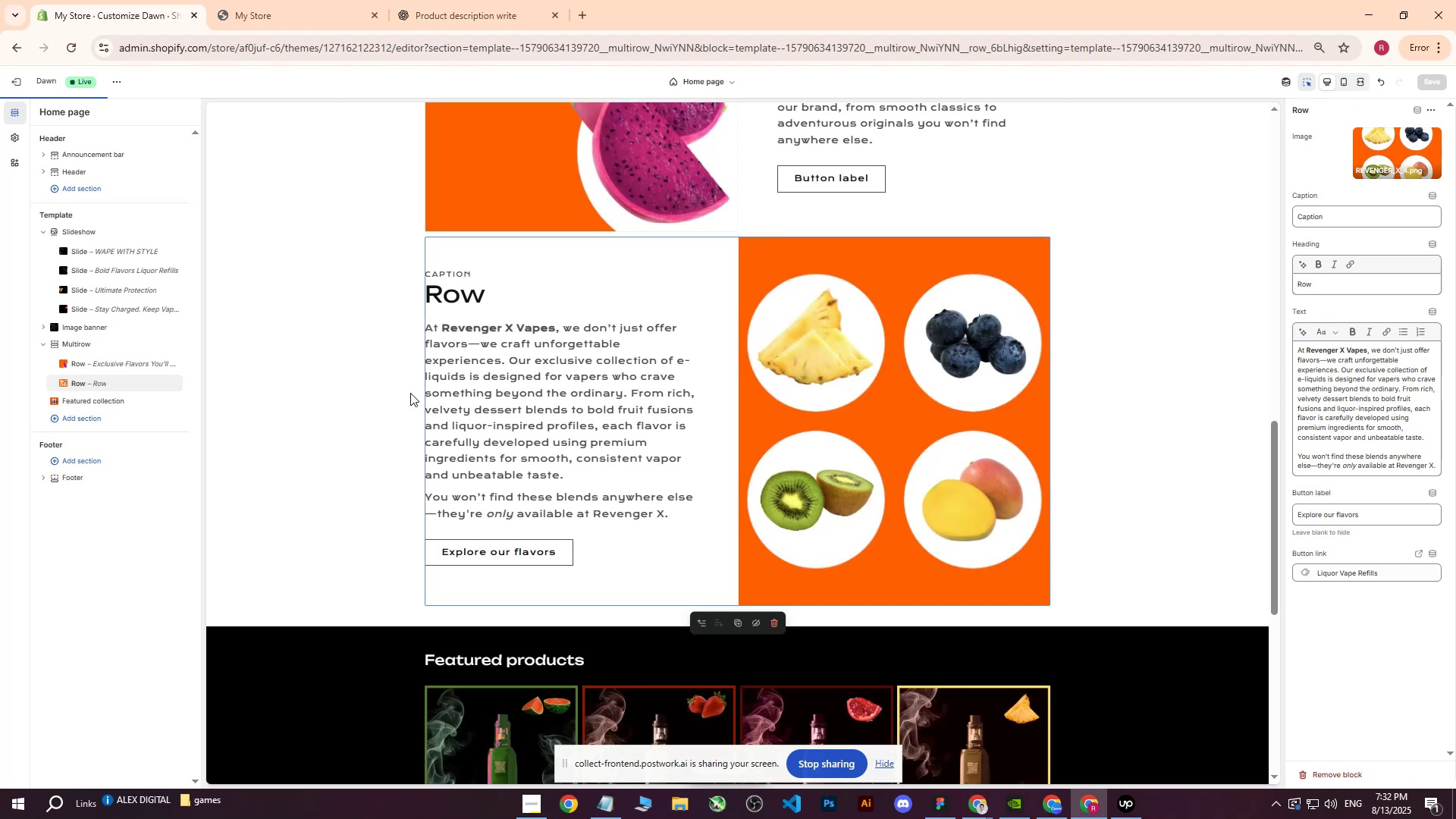 
left_click([290, 348])
 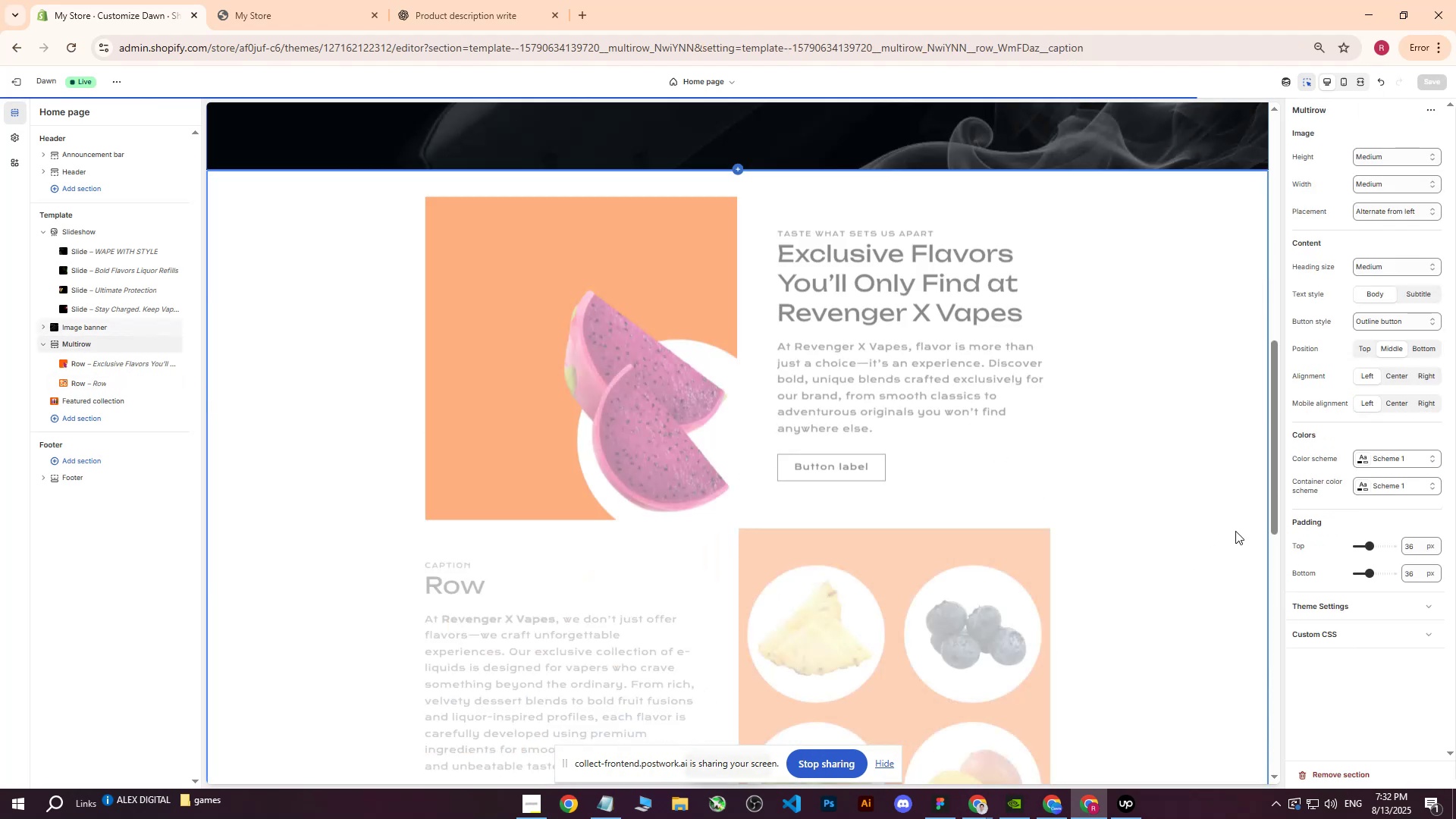 
scroll: coordinate [777, 557], scroll_direction: up, amount: 3.0
 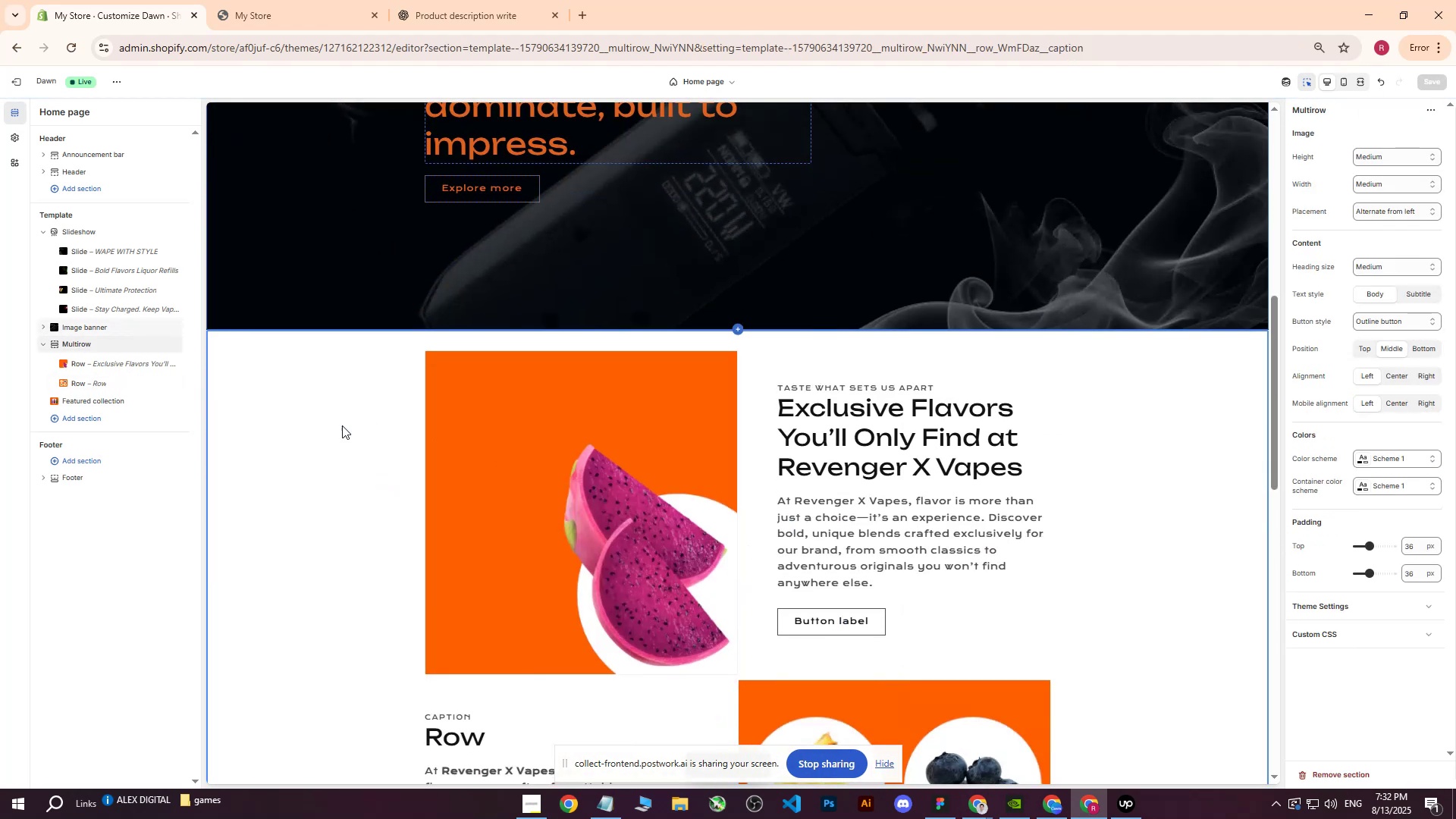 
left_click([330, 431])
 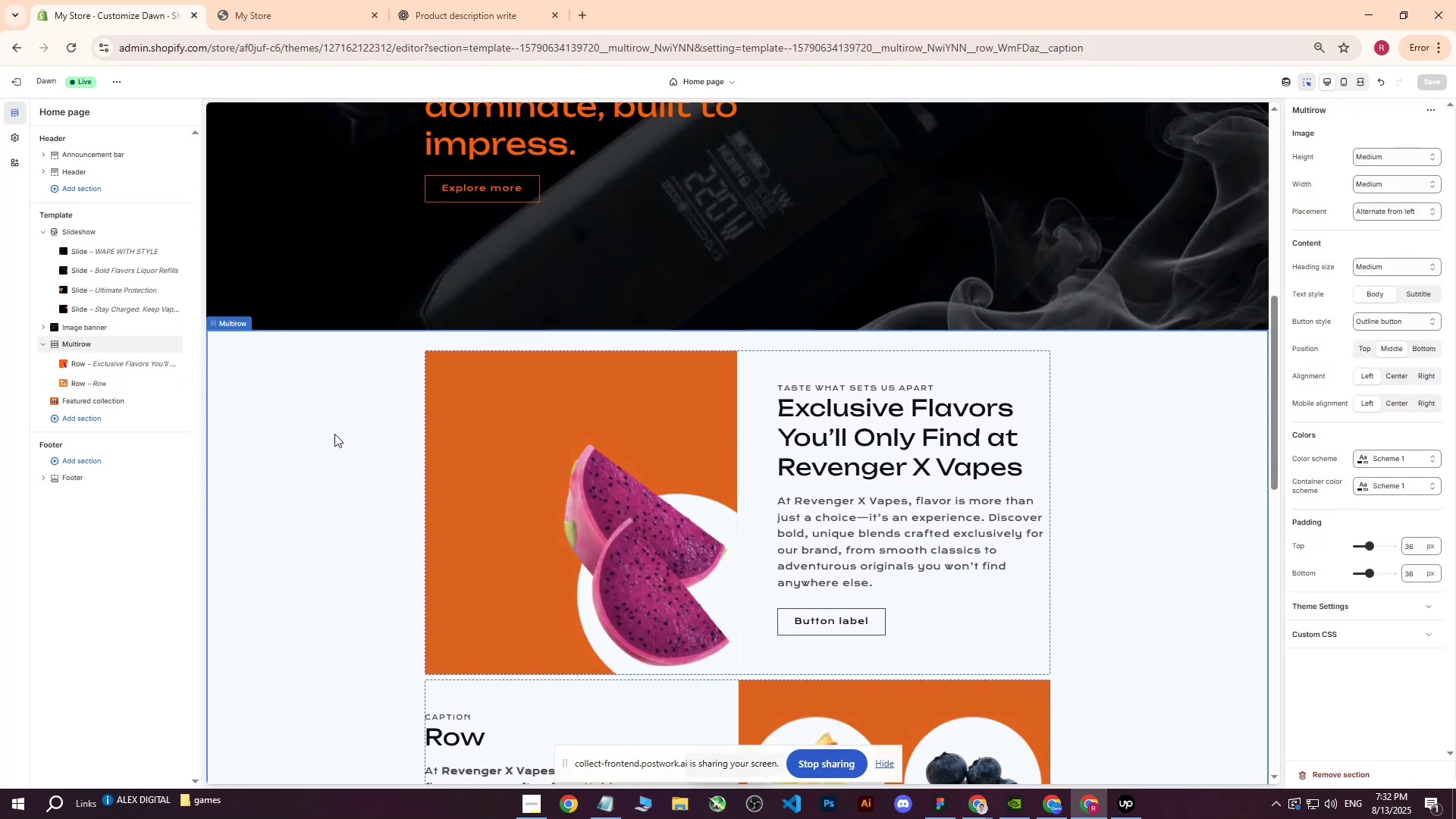 
scroll: coordinate [407, 461], scroll_direction: down, amount: 5.0
 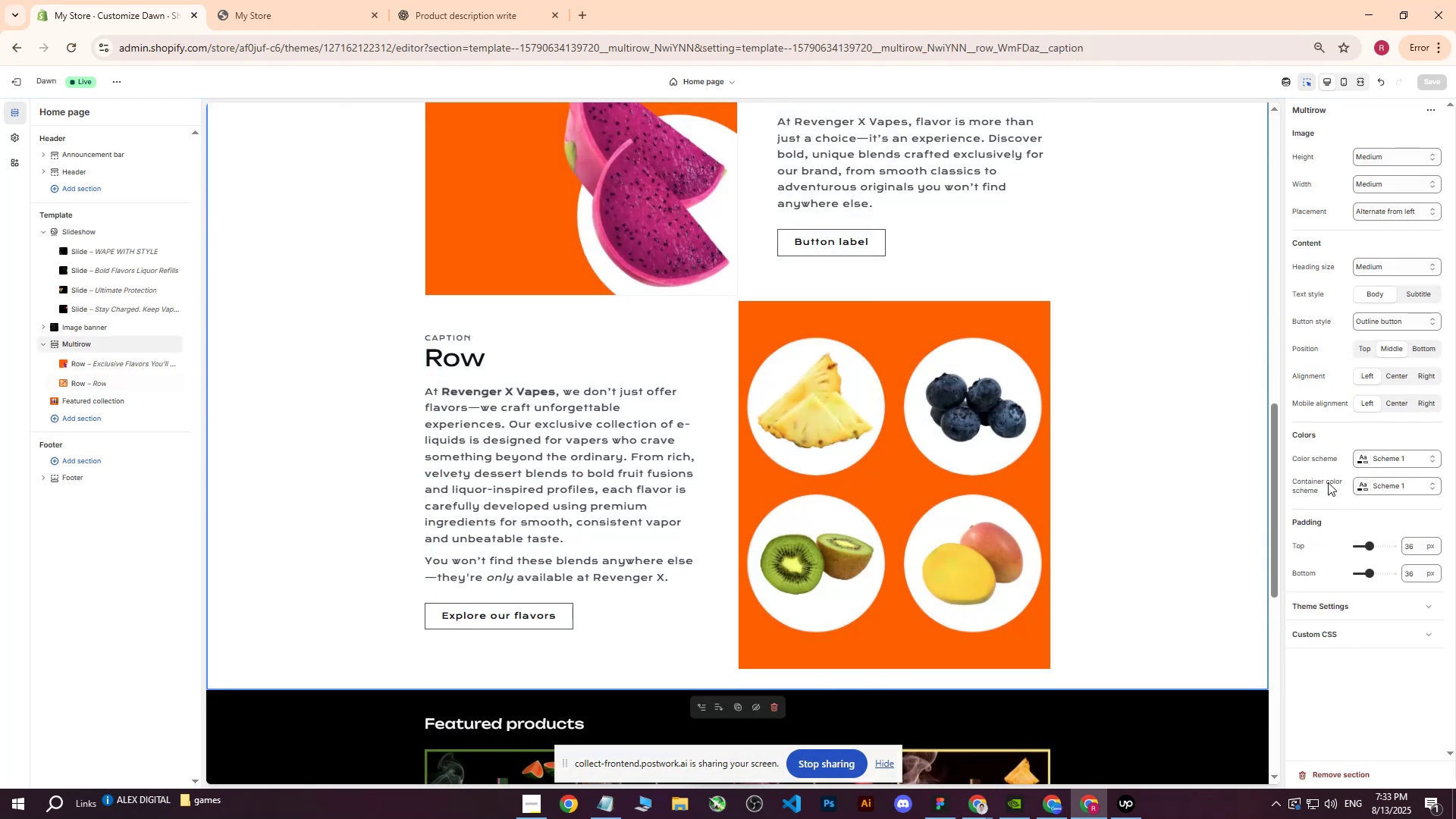 
left_click([1360, 457])
 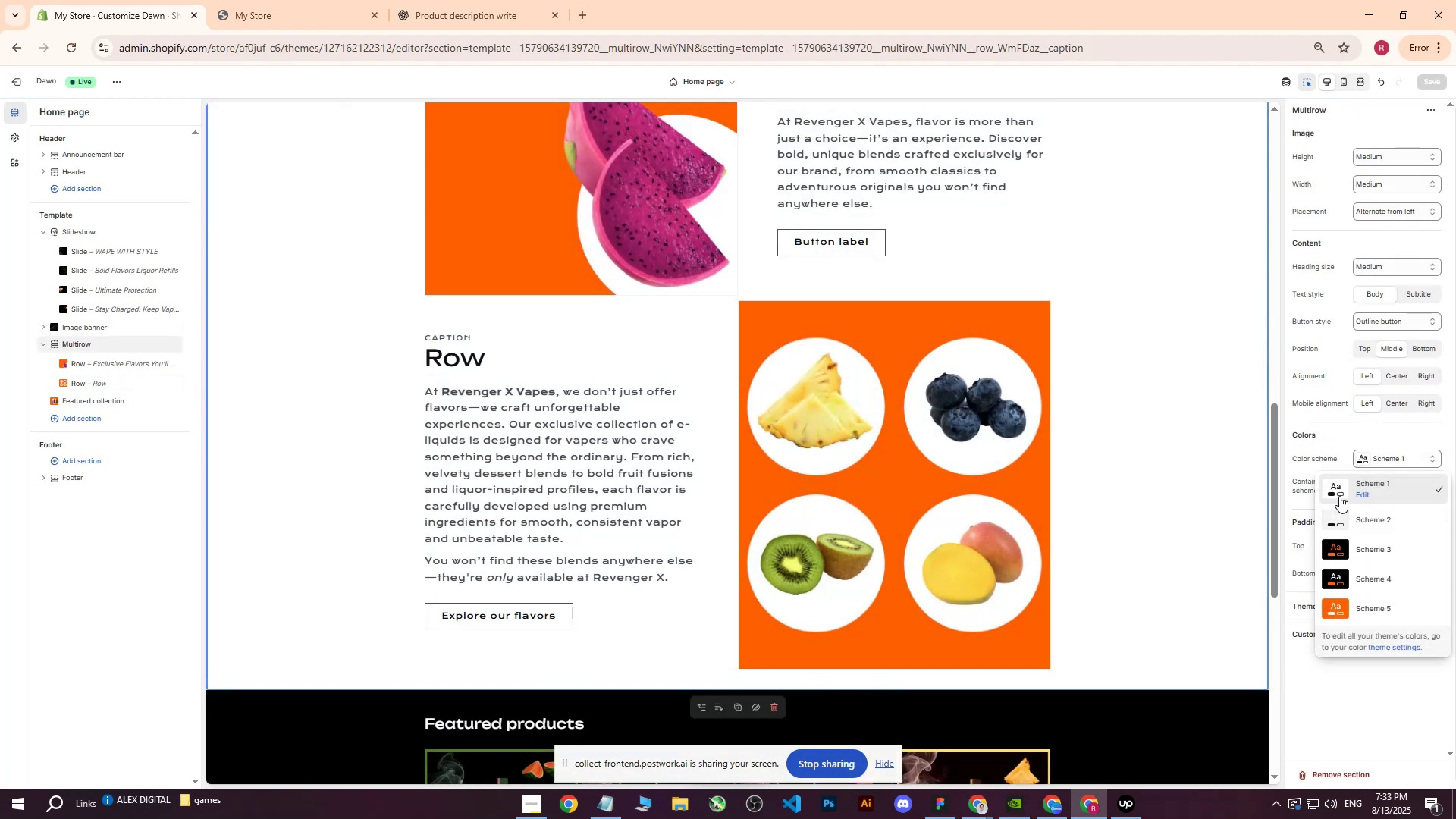 
left_click([1367, 494])
 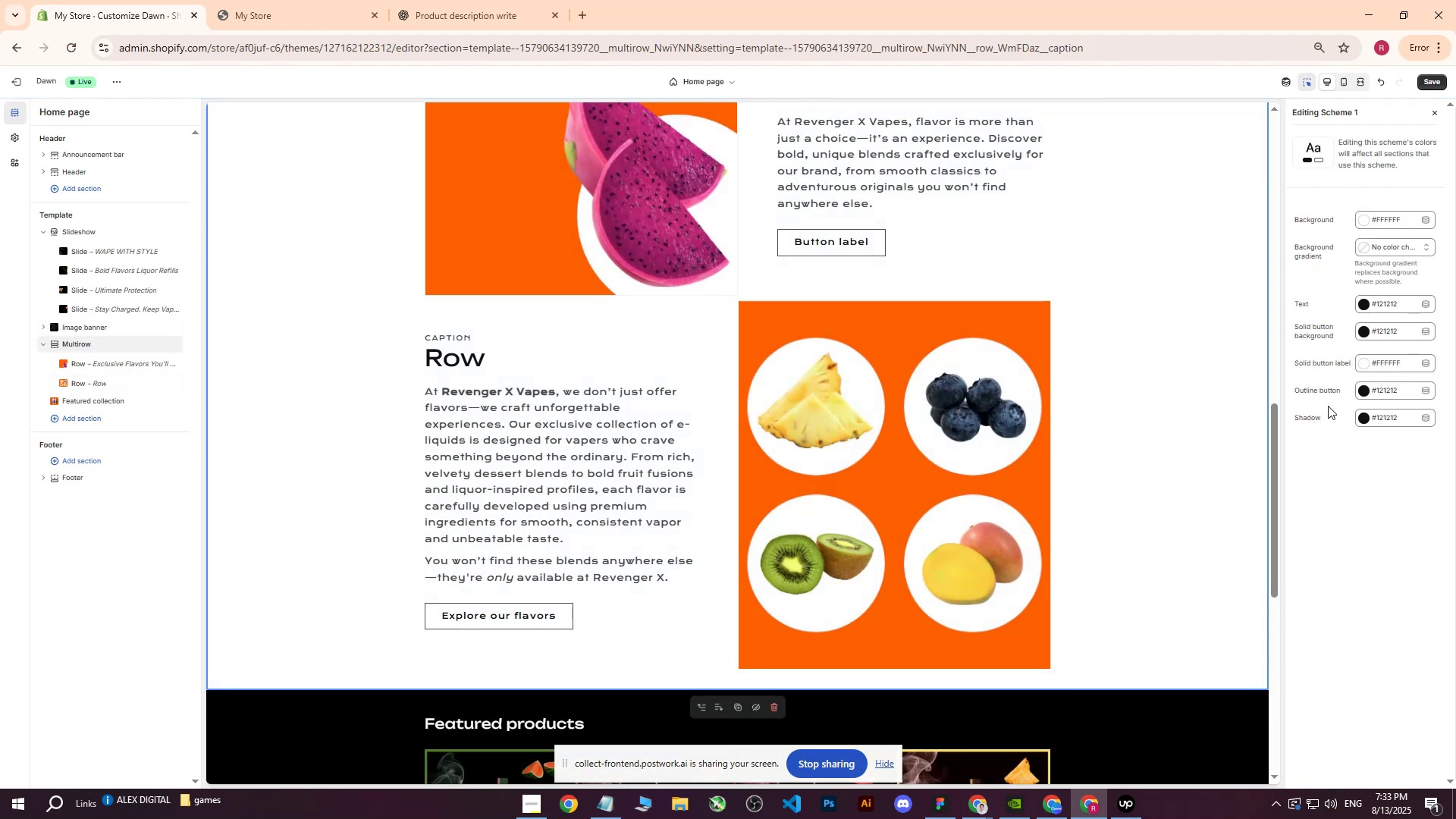 
scroll: coordinate [1055, 453], scroll_direction: up, amount: 3.0
 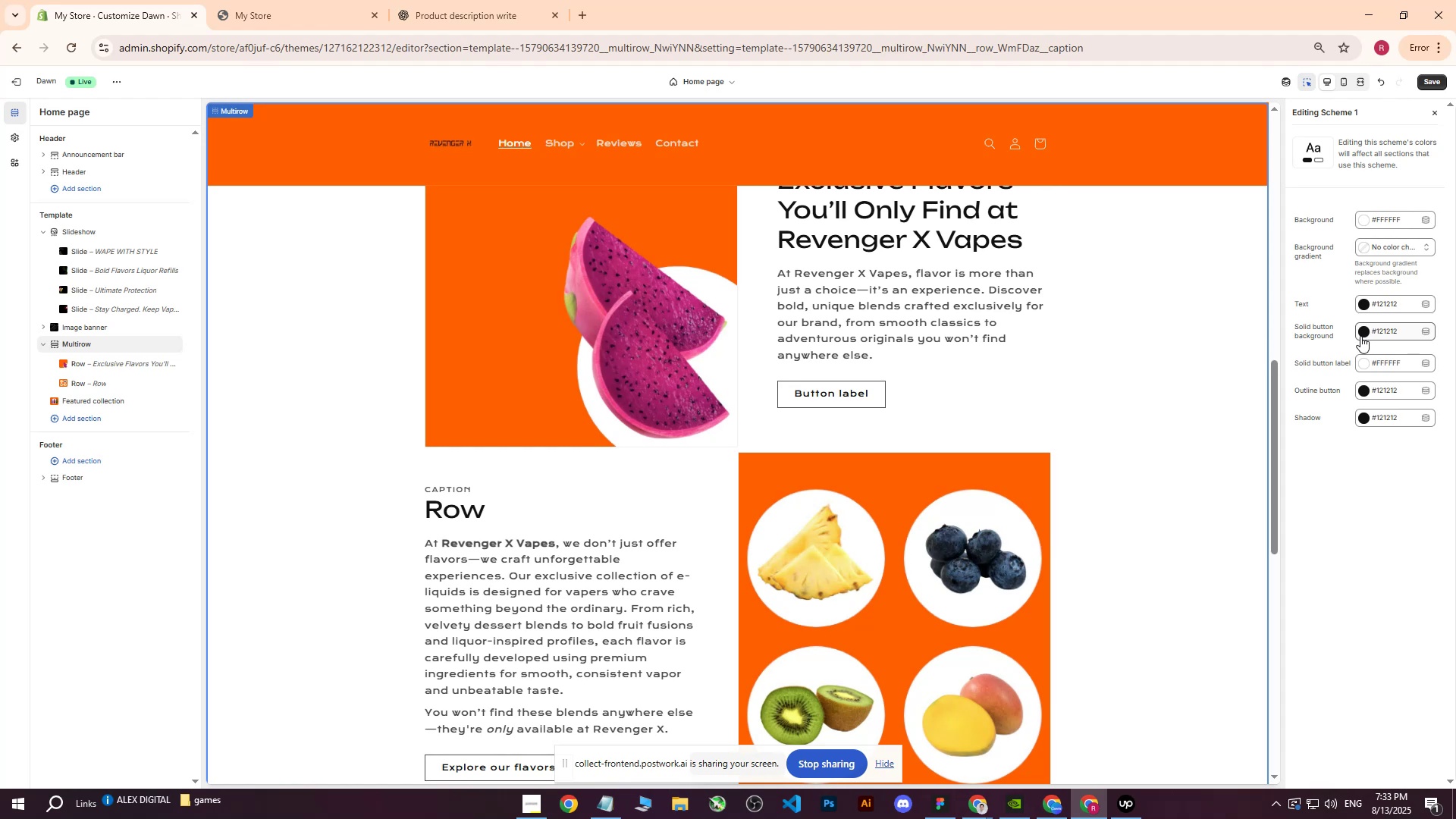 
left_click([1366, 331])
 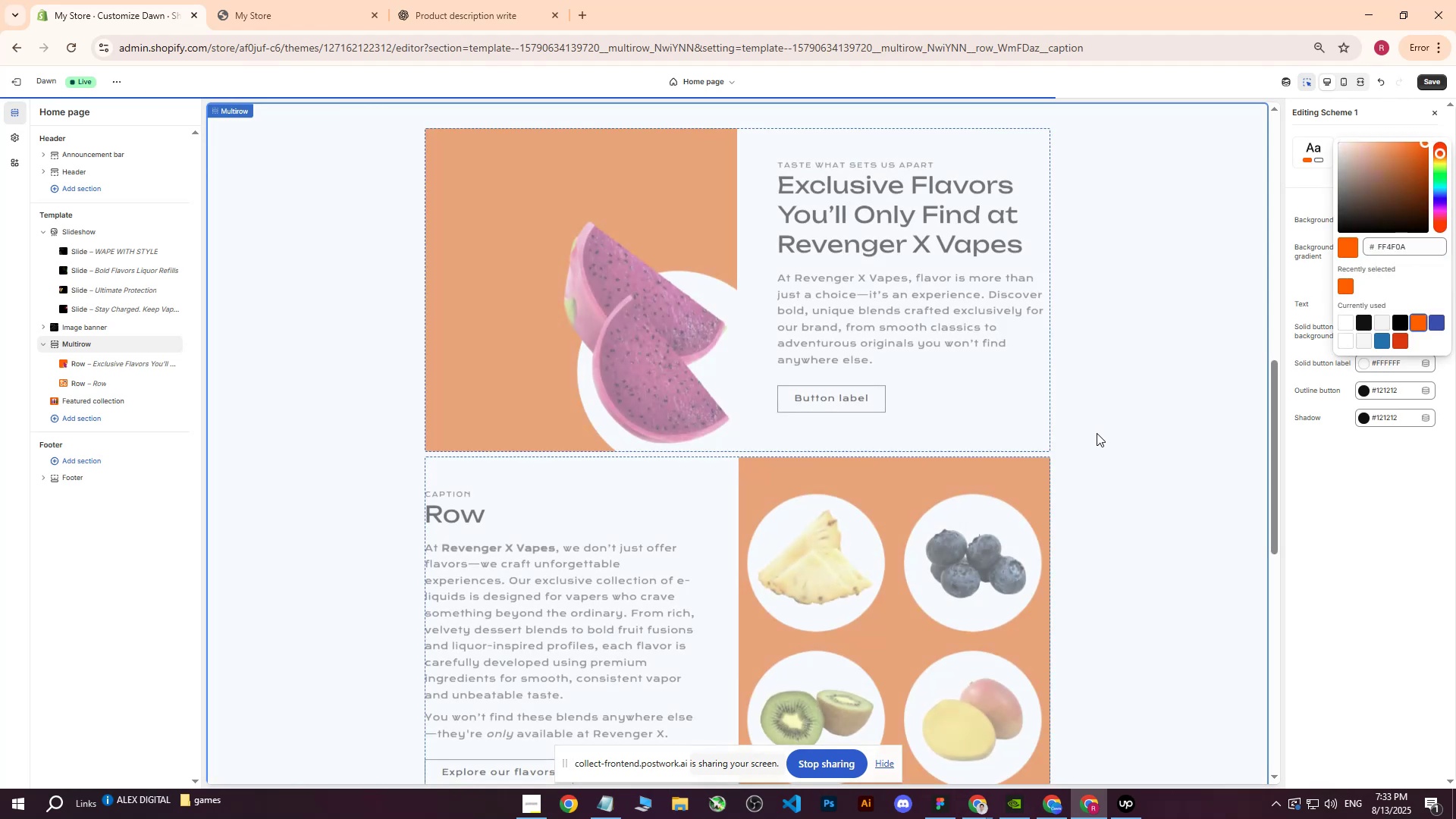 
scroll: coordinate [852, 427], scroll_direction: up, amount: 8.0
 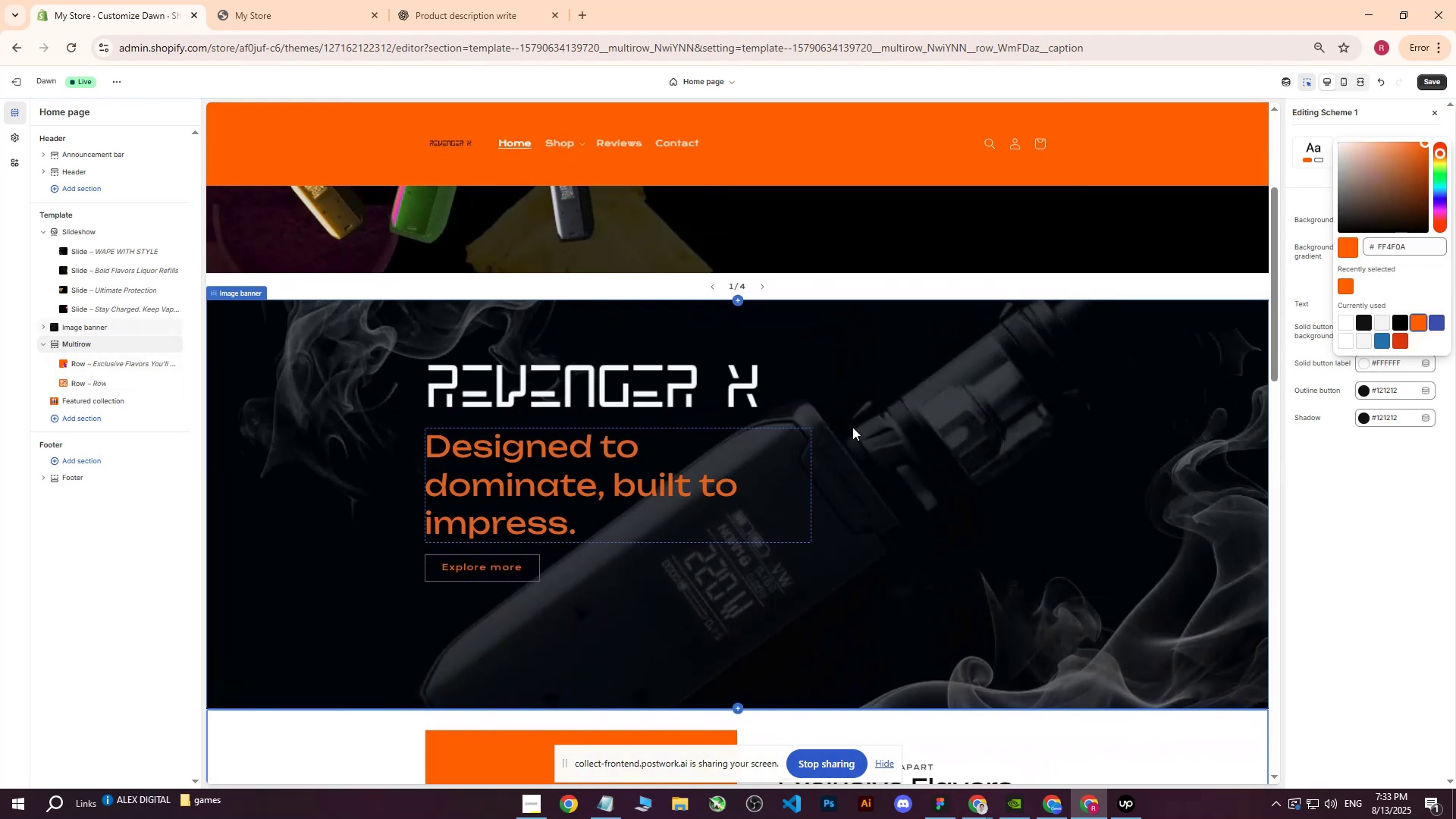 
scroll: coordinate [618, 443], scroll_direction: down, amount: 9.0
 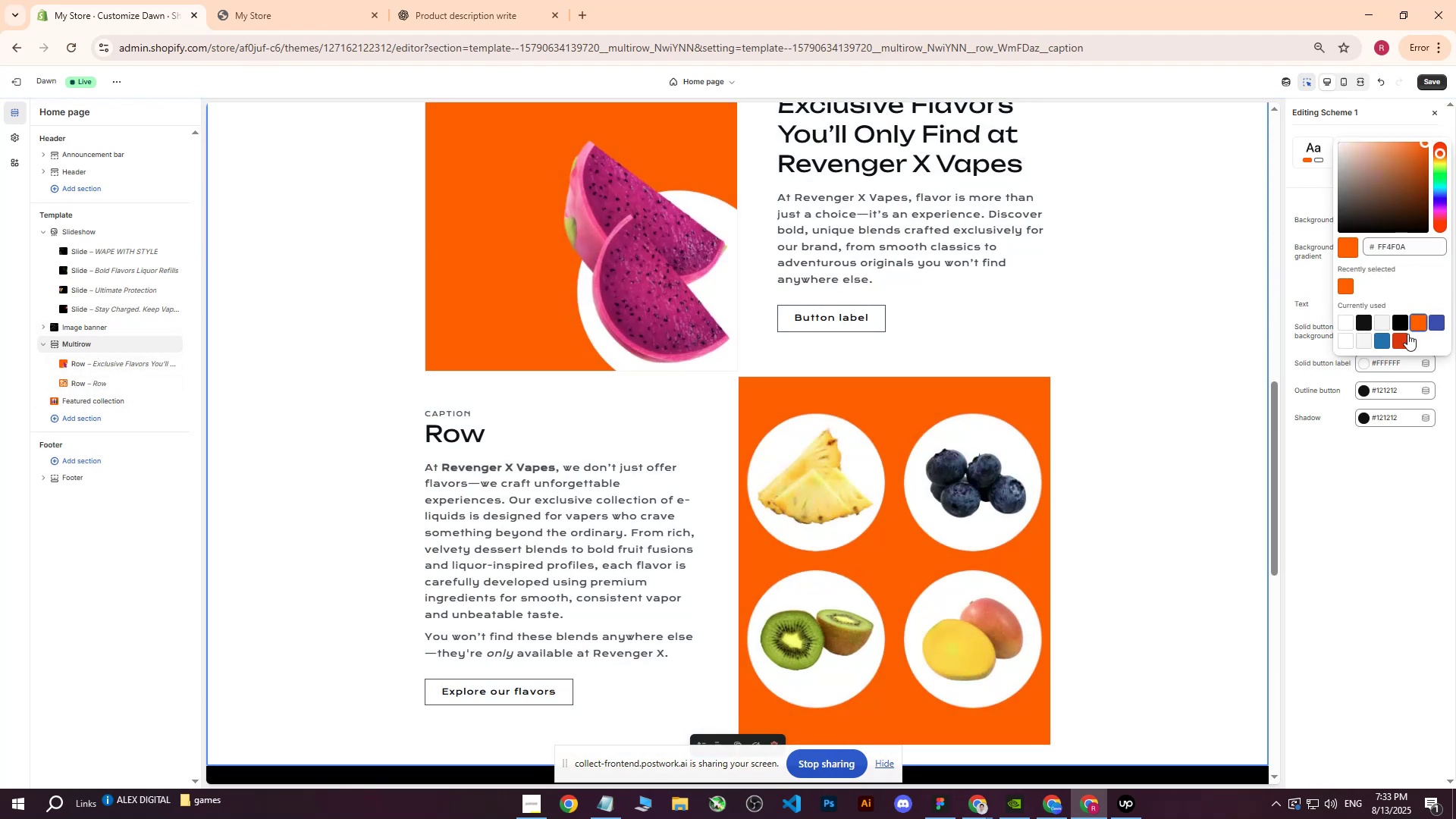 
left_click([1404, 339])
 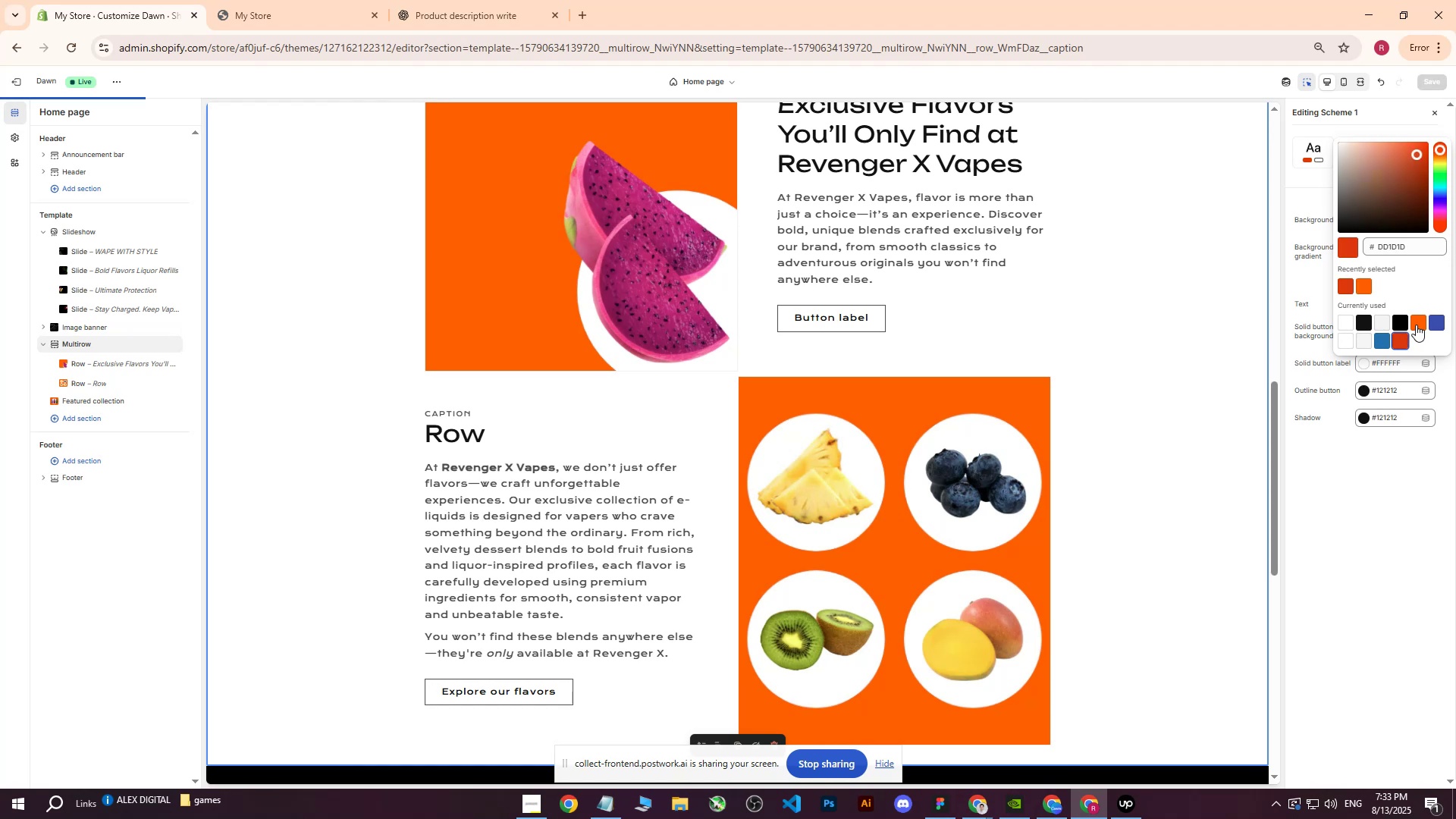 
left_click([1416, 325])
 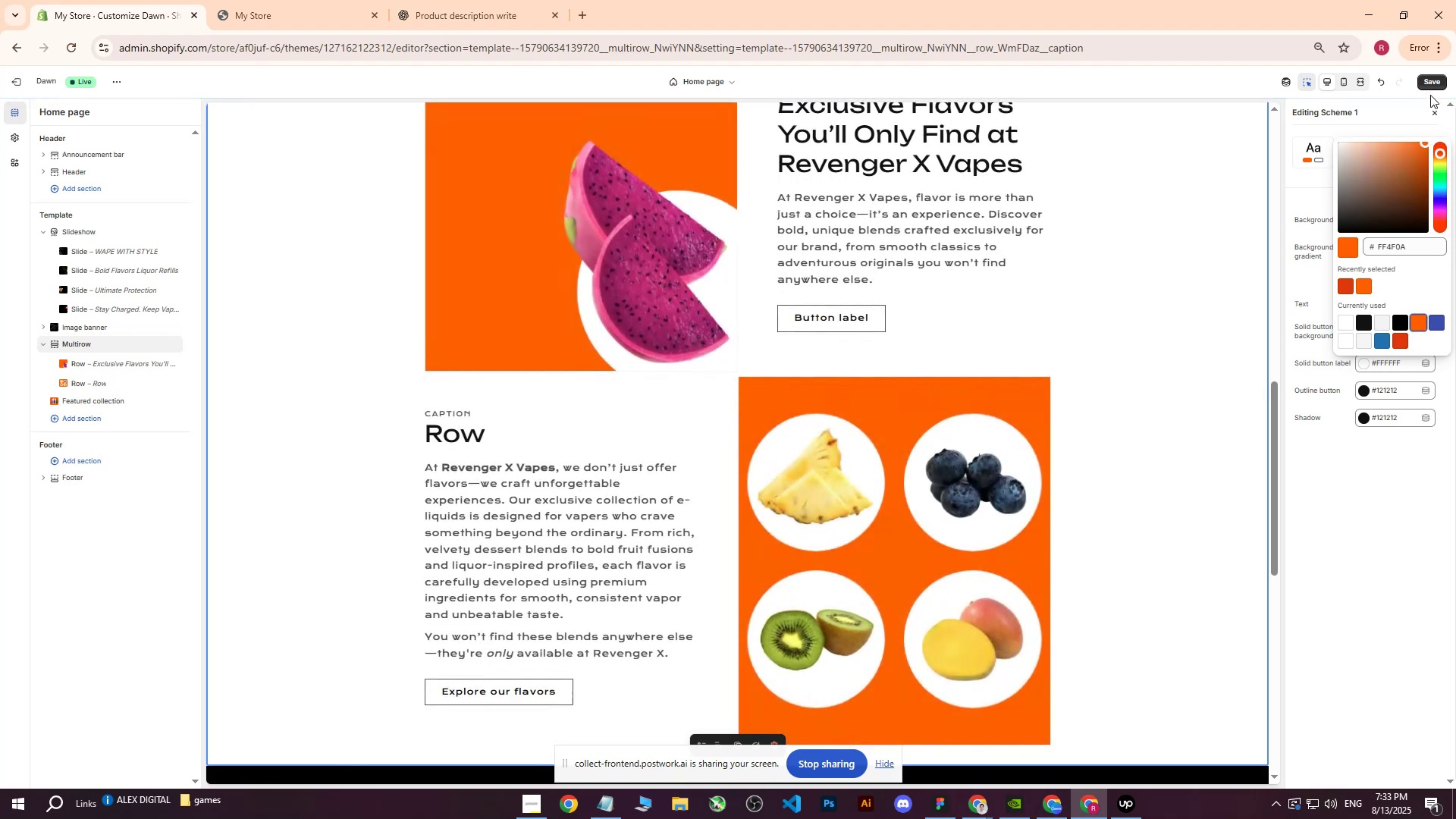 
left_click([1331, 507])
 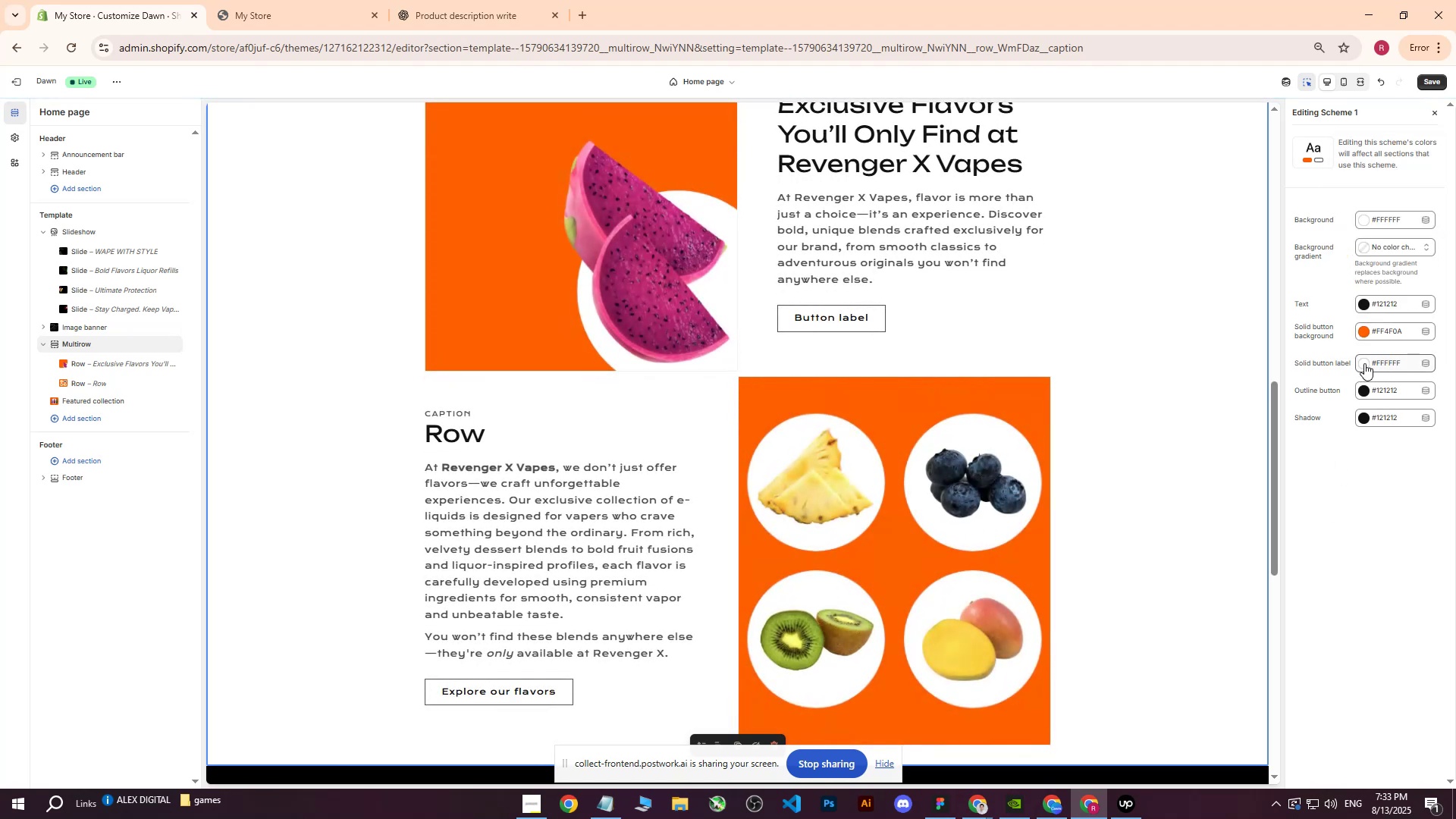 
left_click([1364, 363])
 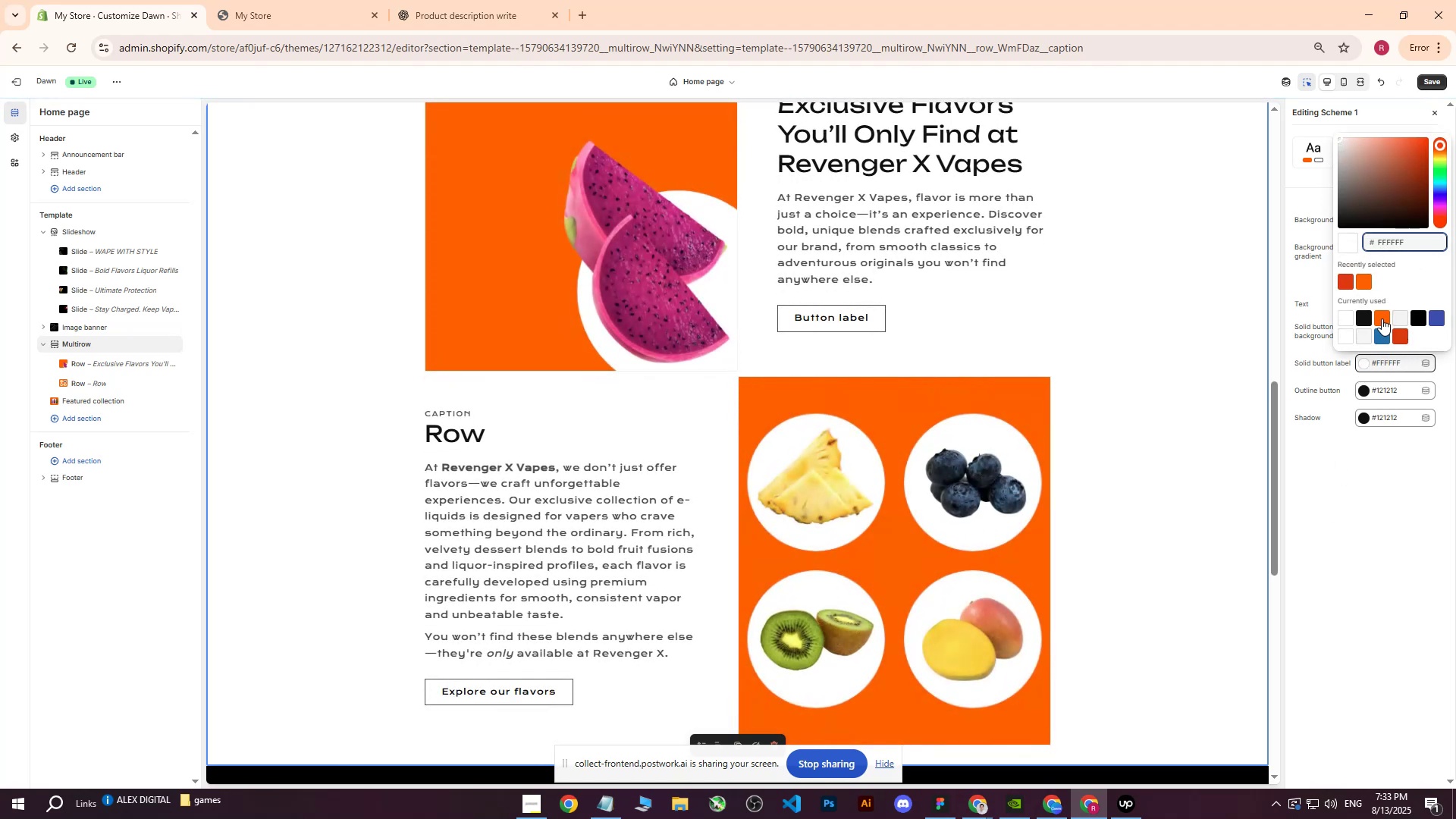 
left_click([1382, 318])
 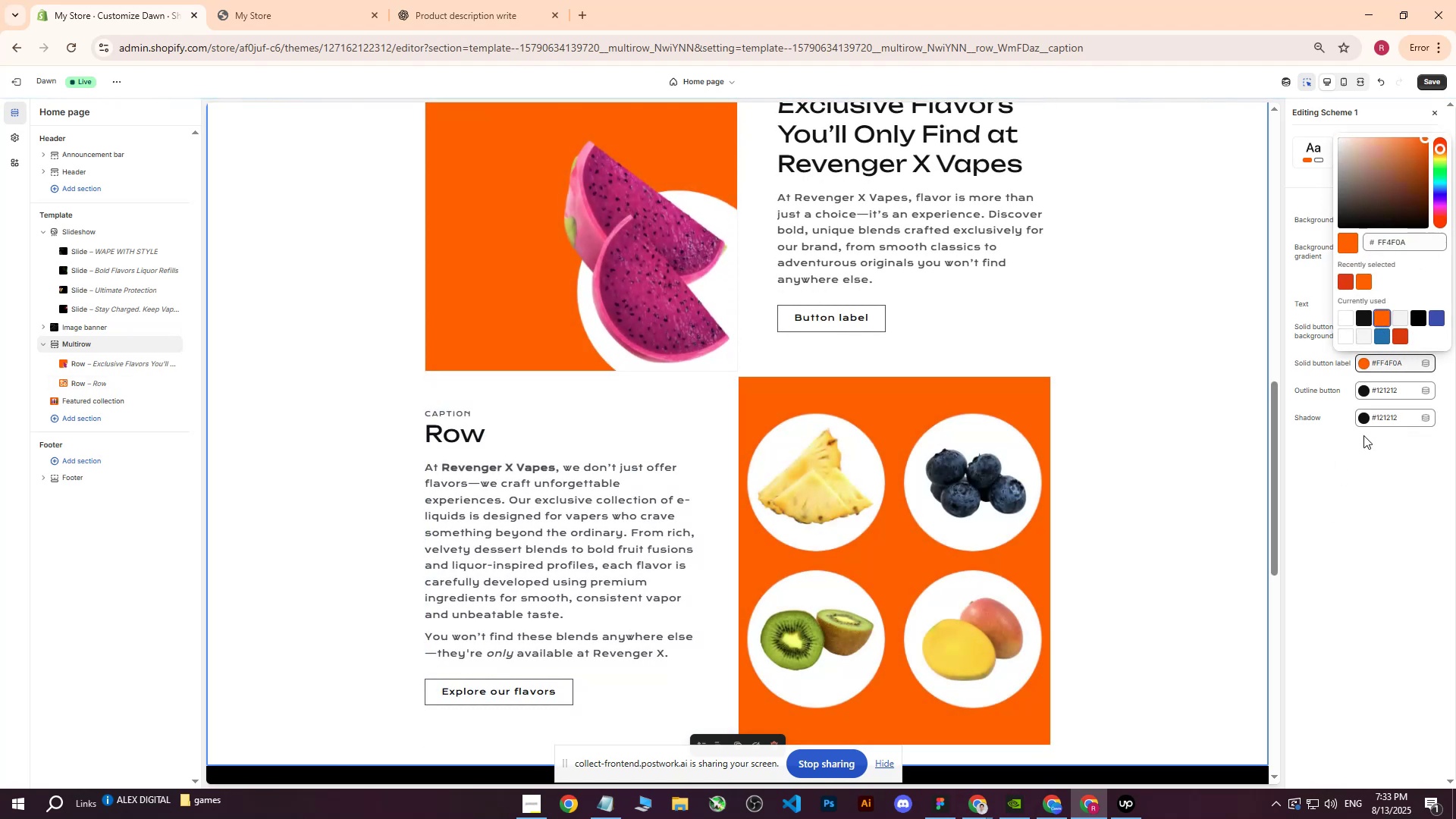 
left_click([1360, 383])
 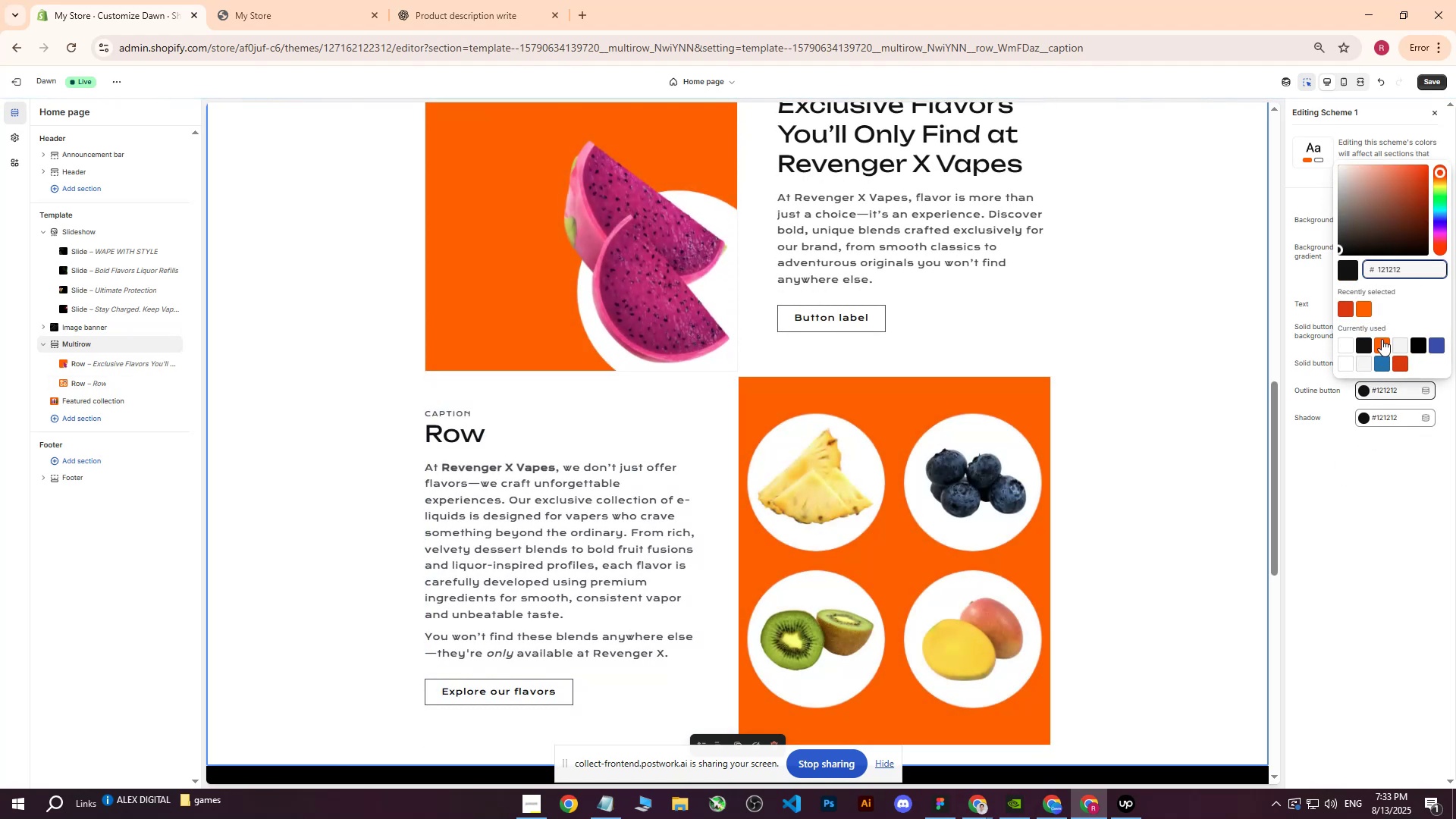 
left_click([1382, 344])
 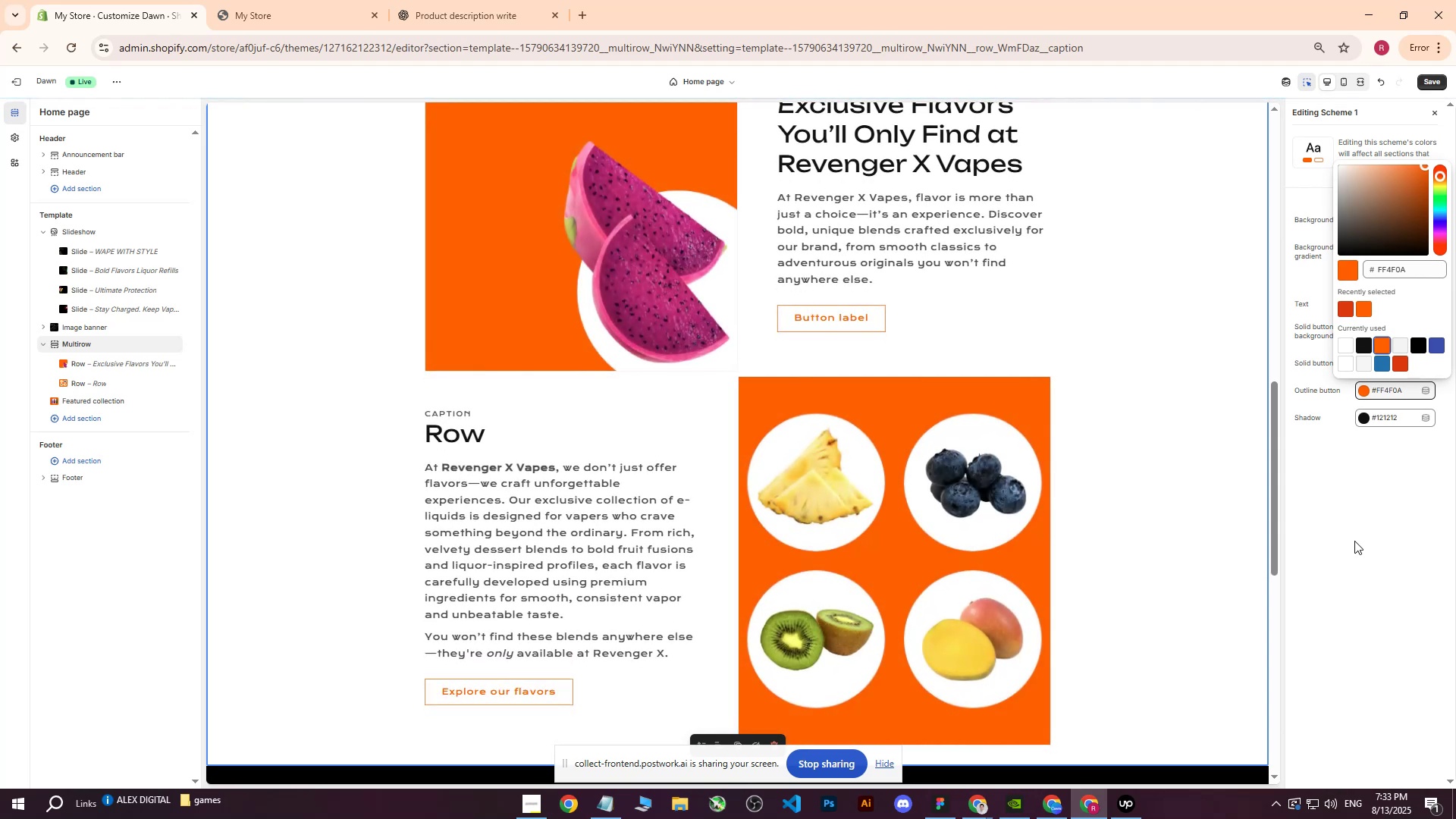 
left_click([1354, 541])
 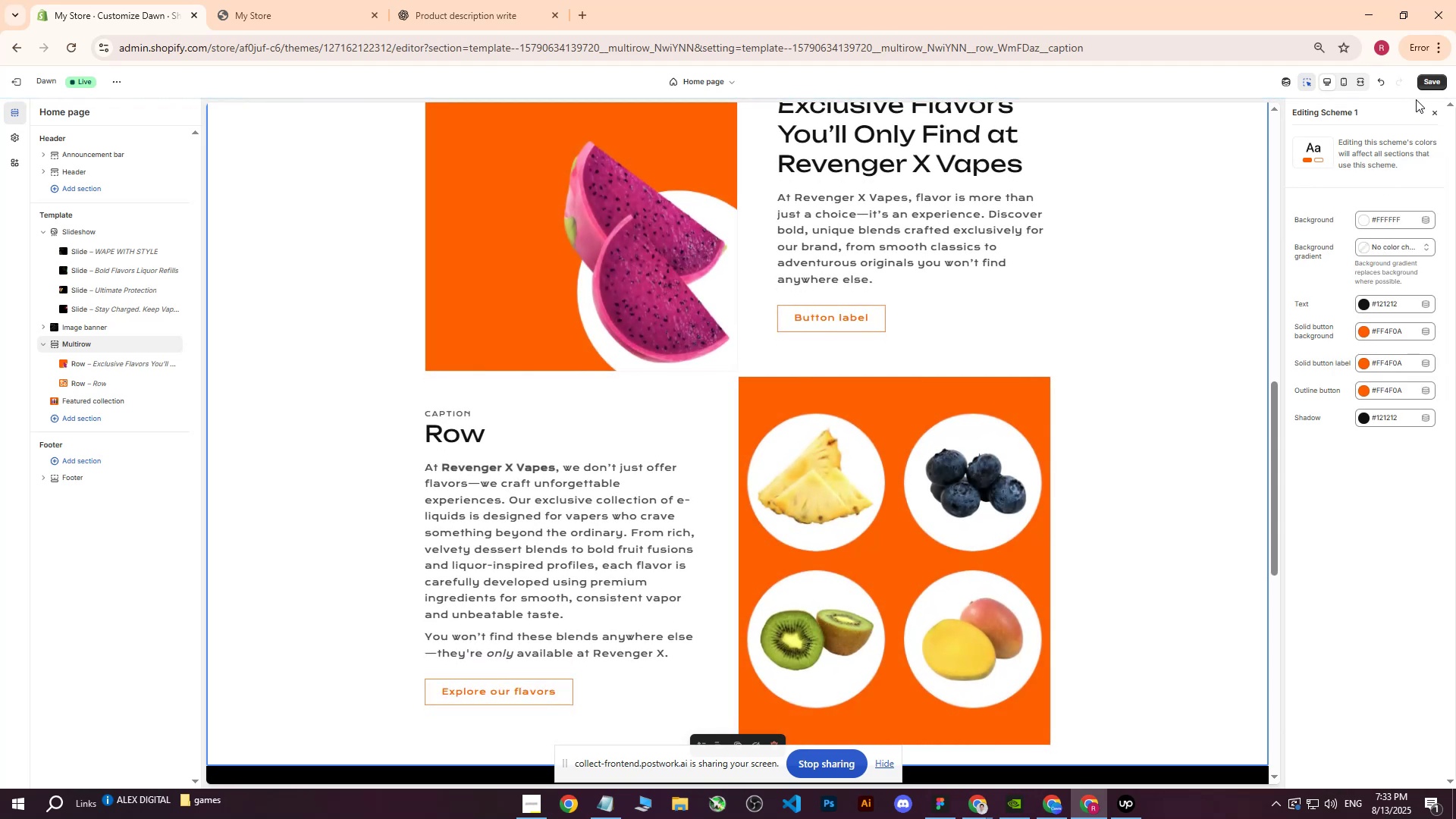 
left_click([1428, 81])
 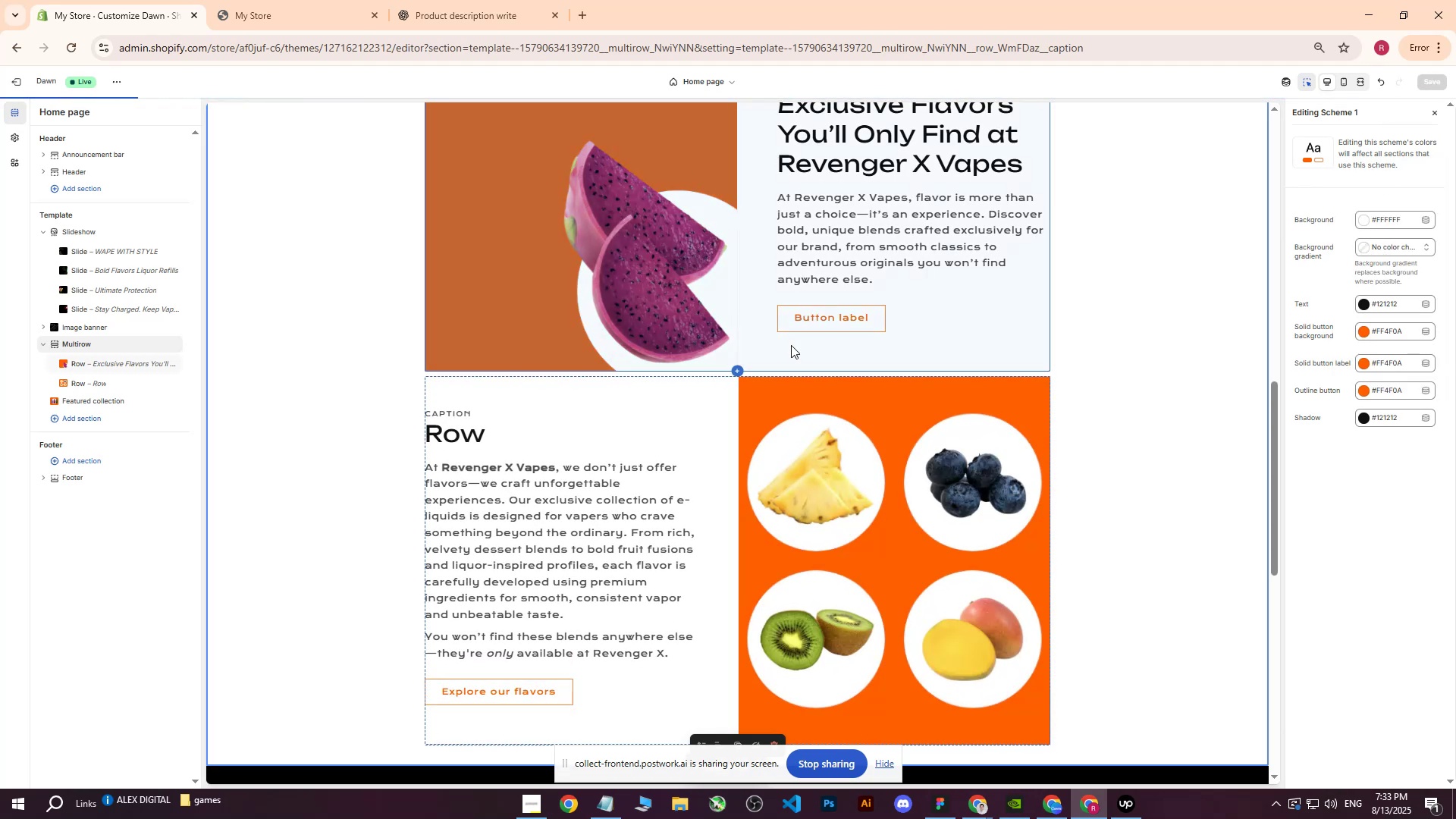 
scroll: coordinate [796, 384], scroll_direction: up, amount: 11.0
 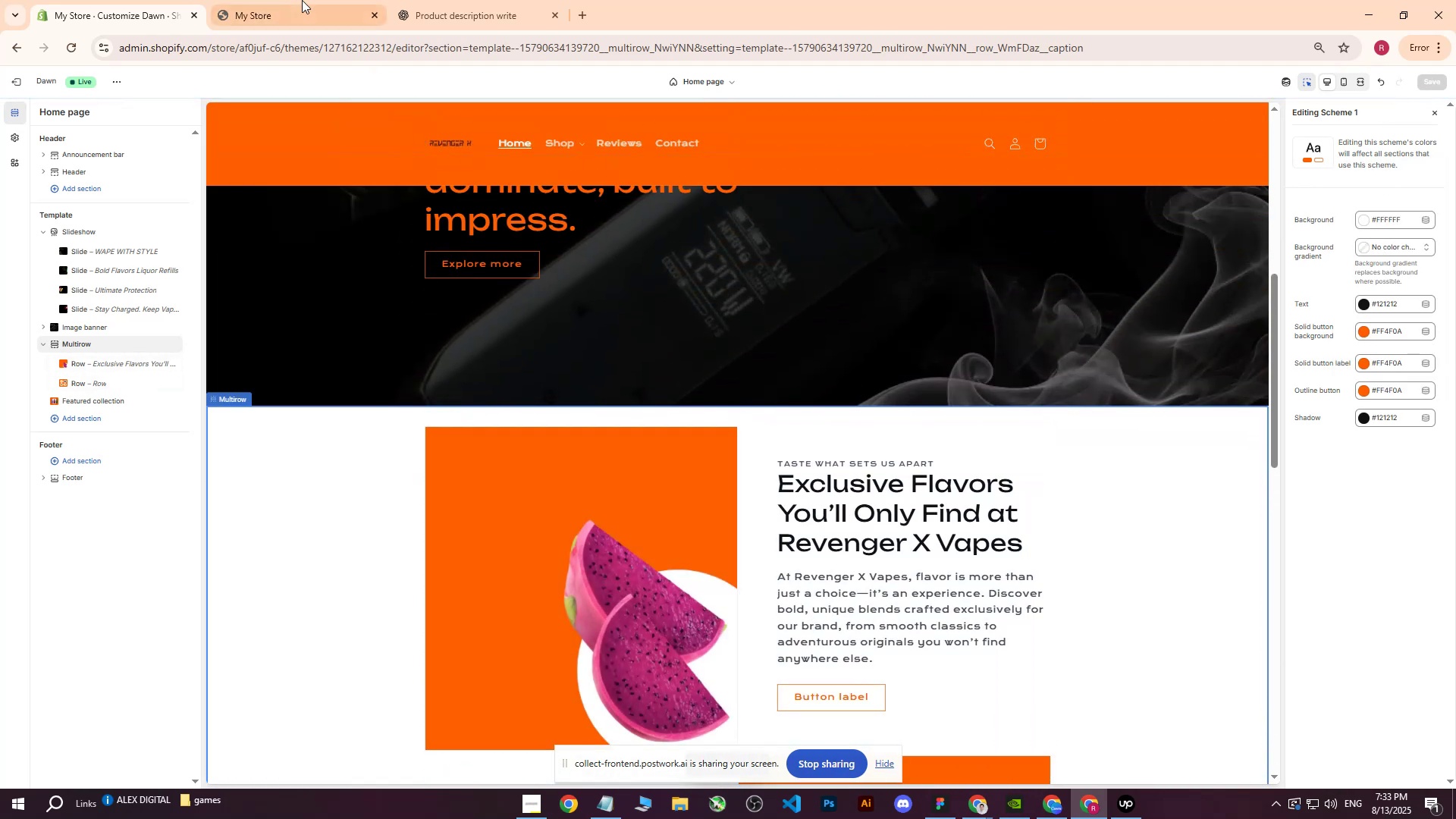 
left_click([303, 0])
 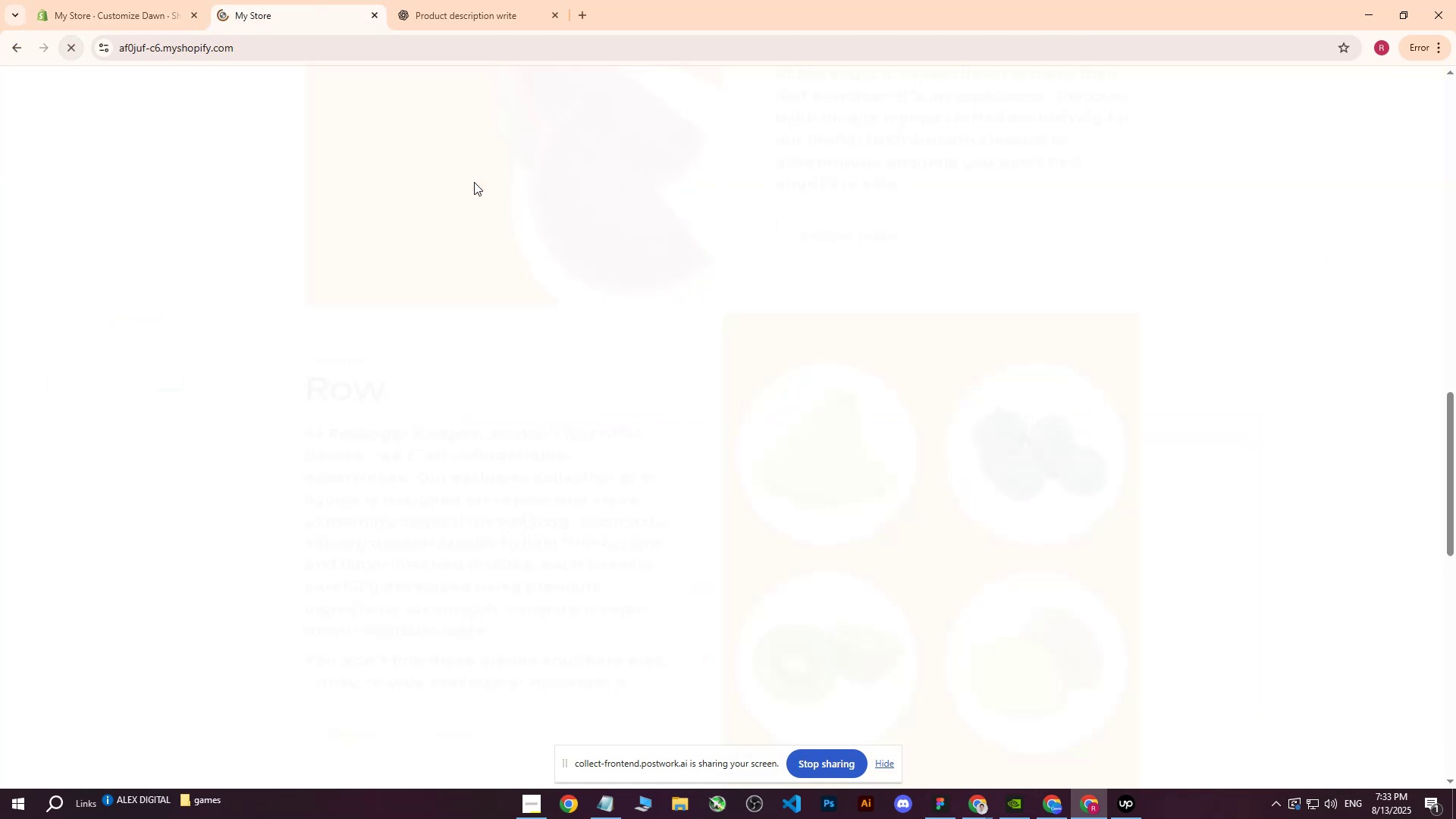 
scroll: coordinate [464, 219], scroll_direction: down, amount: 2.0
 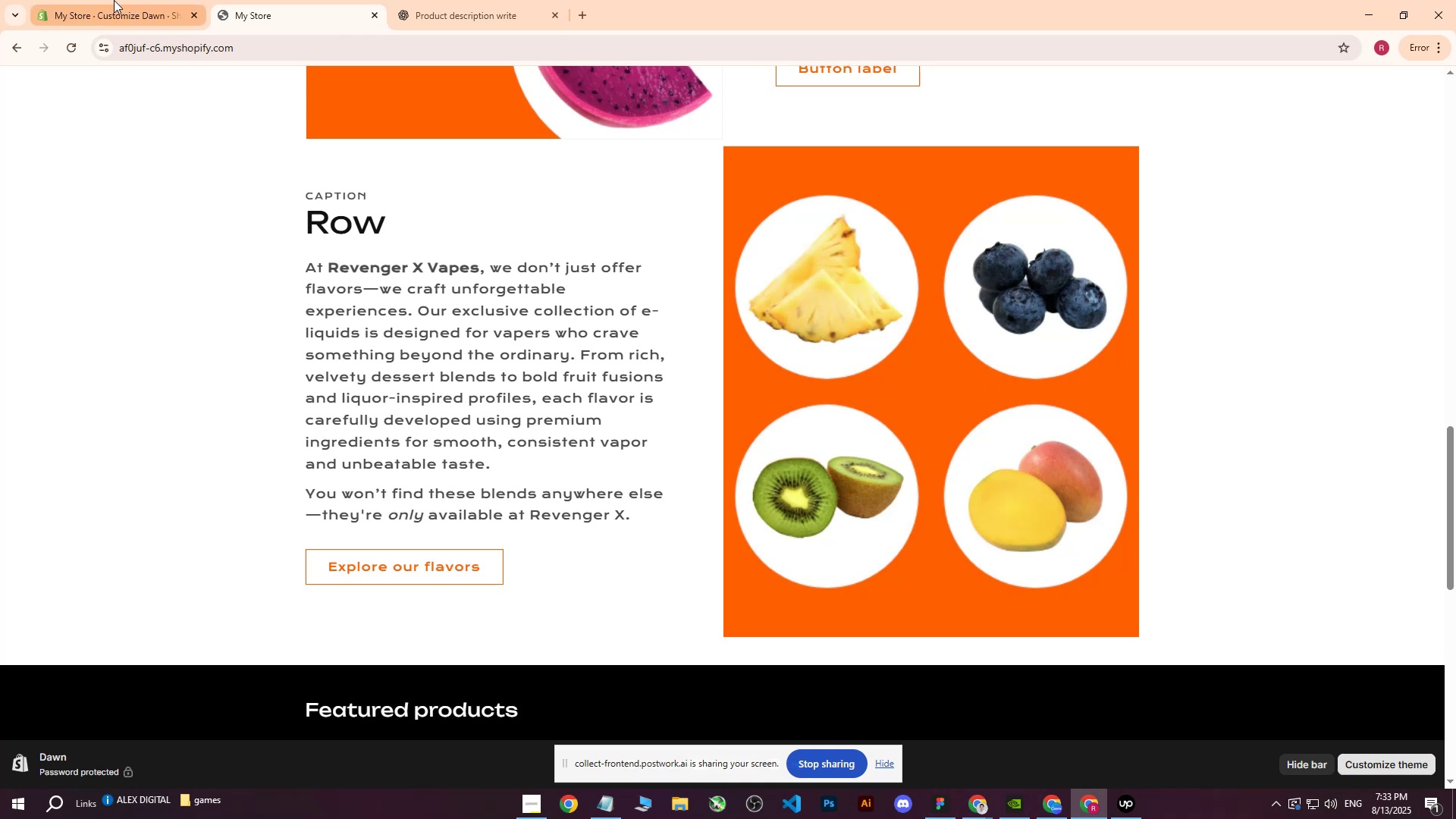 
left_click([121, 0])
 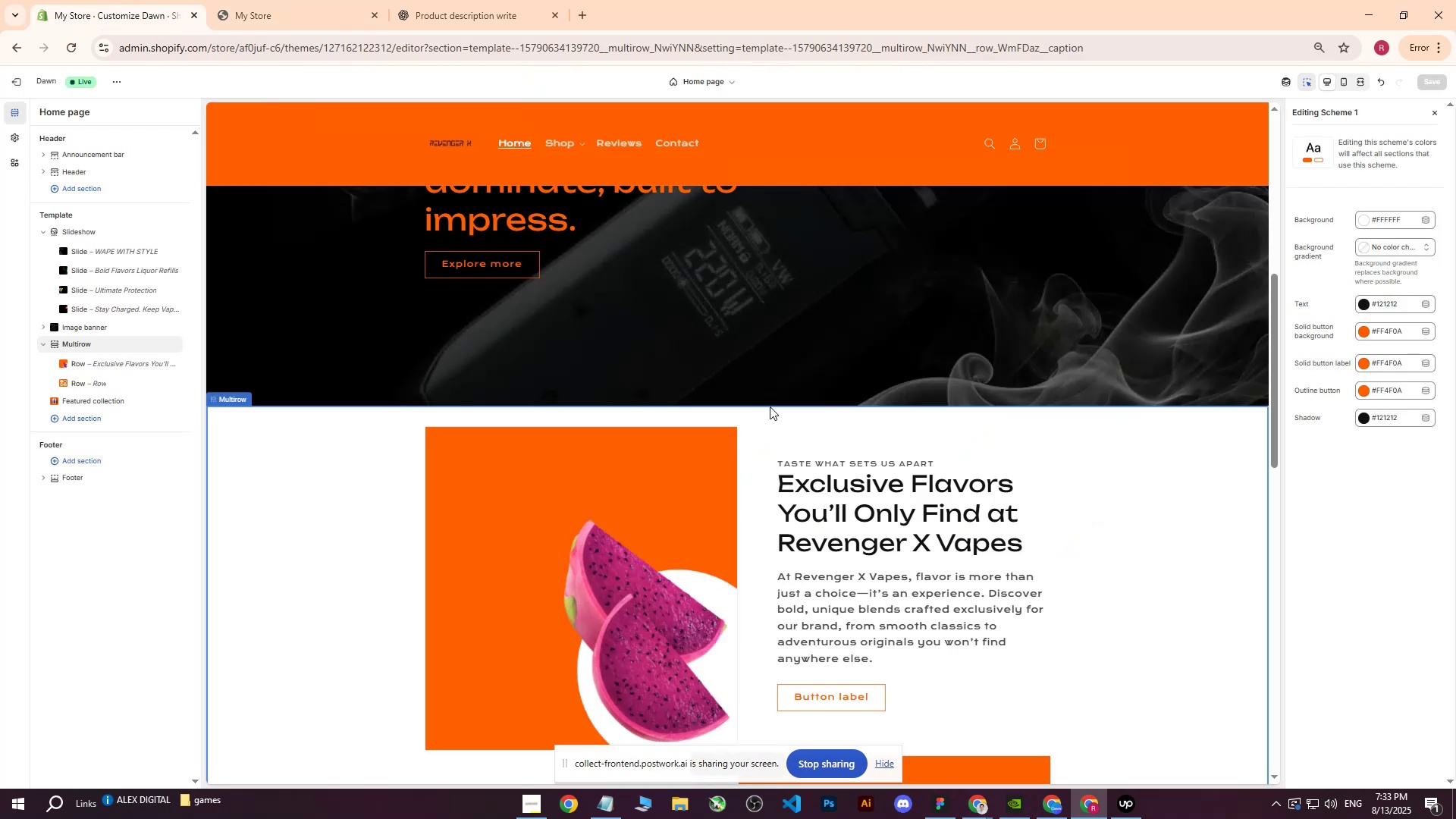 
scroll: coordinate [850, 497], scroll_direction: down, amount: 4.0
 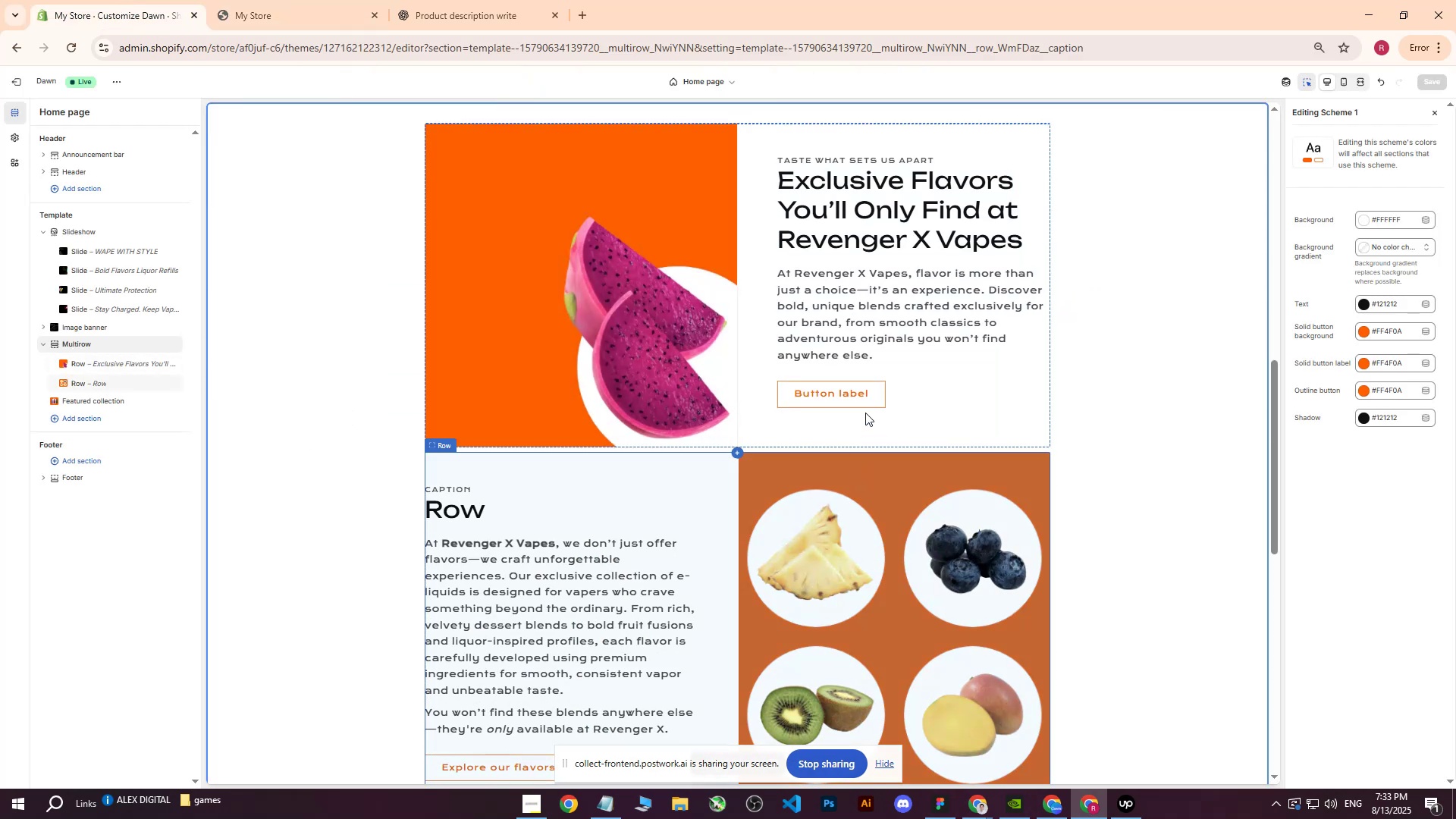 
left_click([864, 395])
 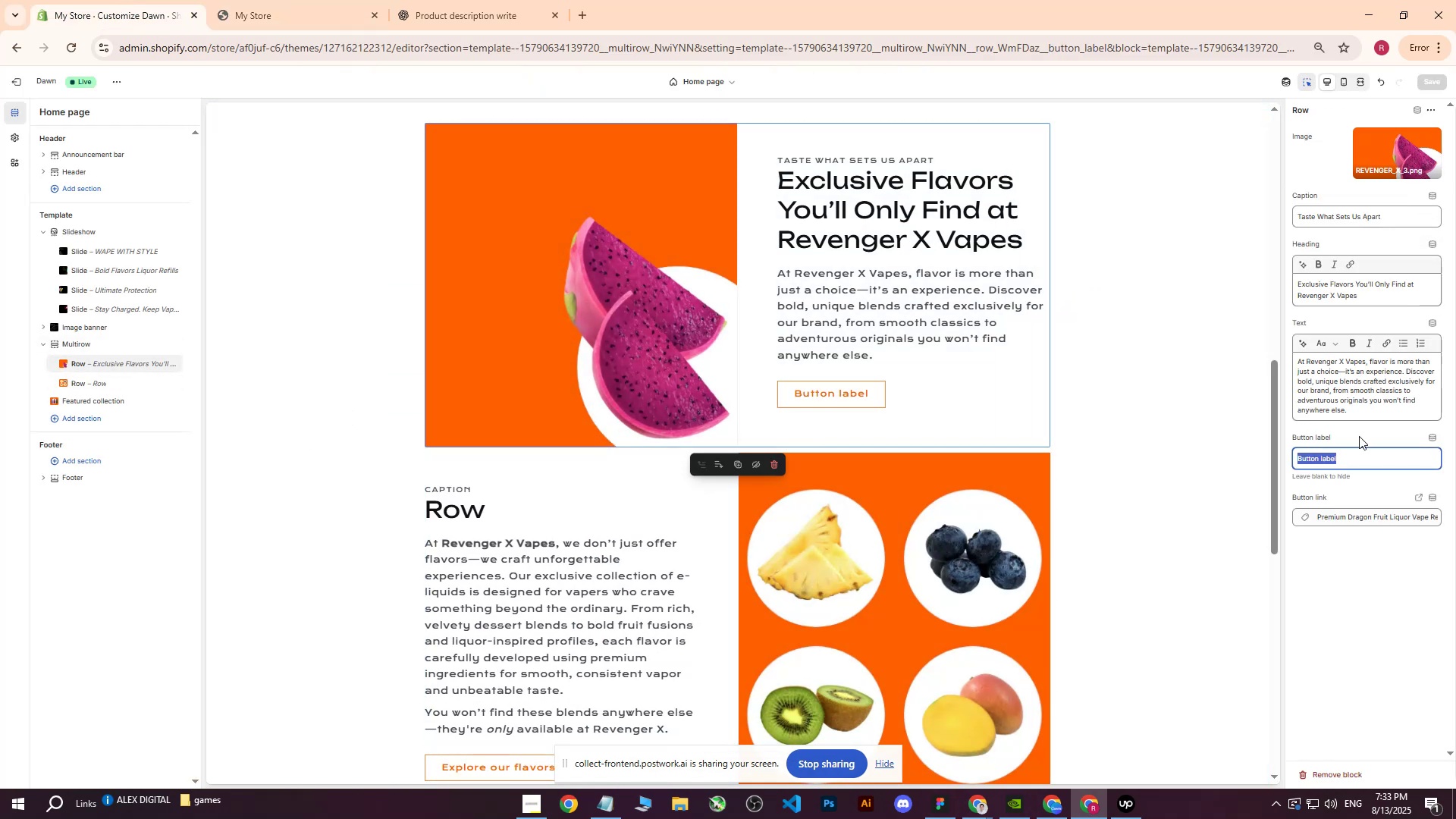 
left_click([1354, 455])
 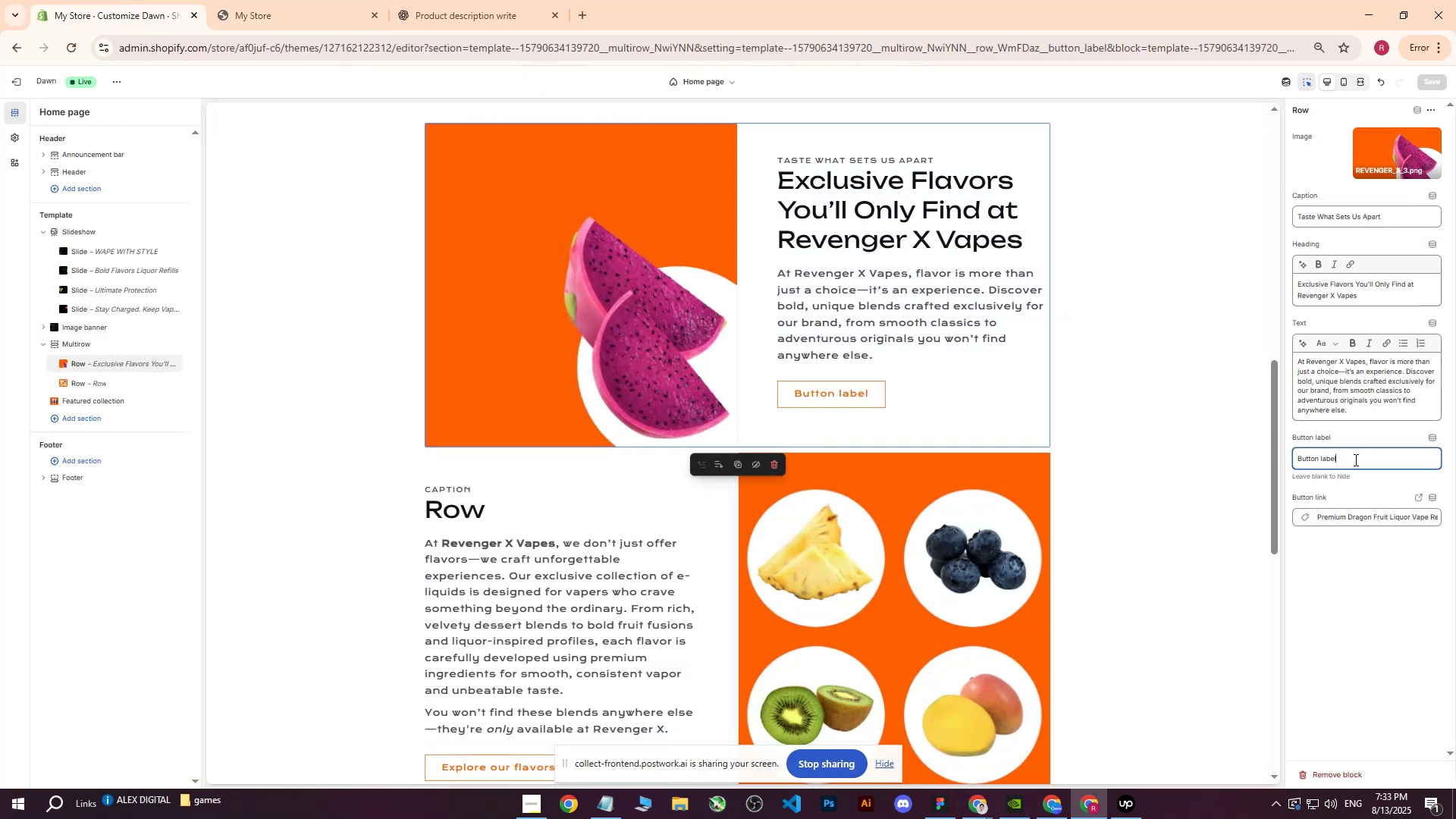 
left_click_drag(start_coordinate=[1354, 460], to_coordinate=[1260, 457])
 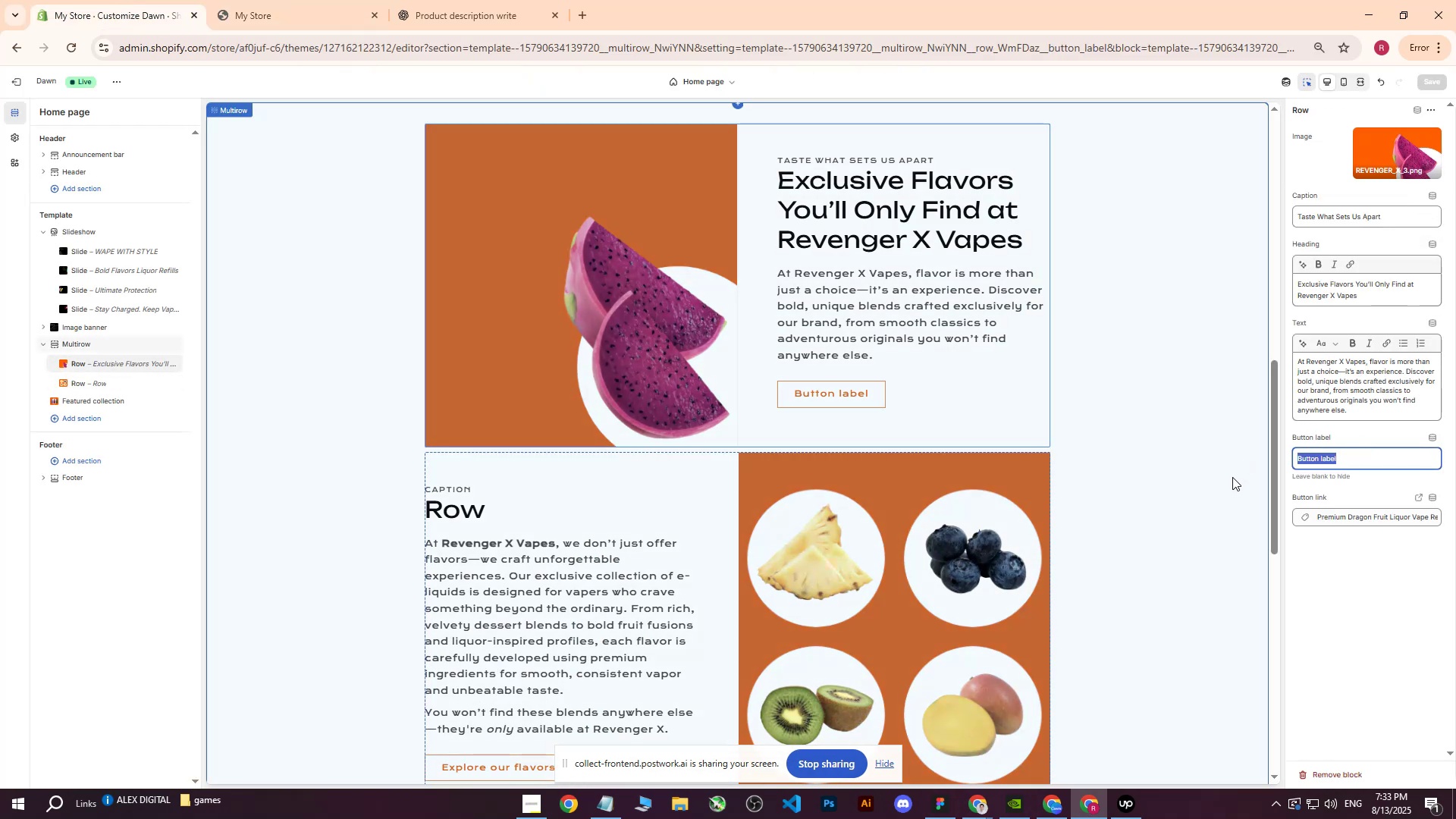 
type(Explore our flavors)
 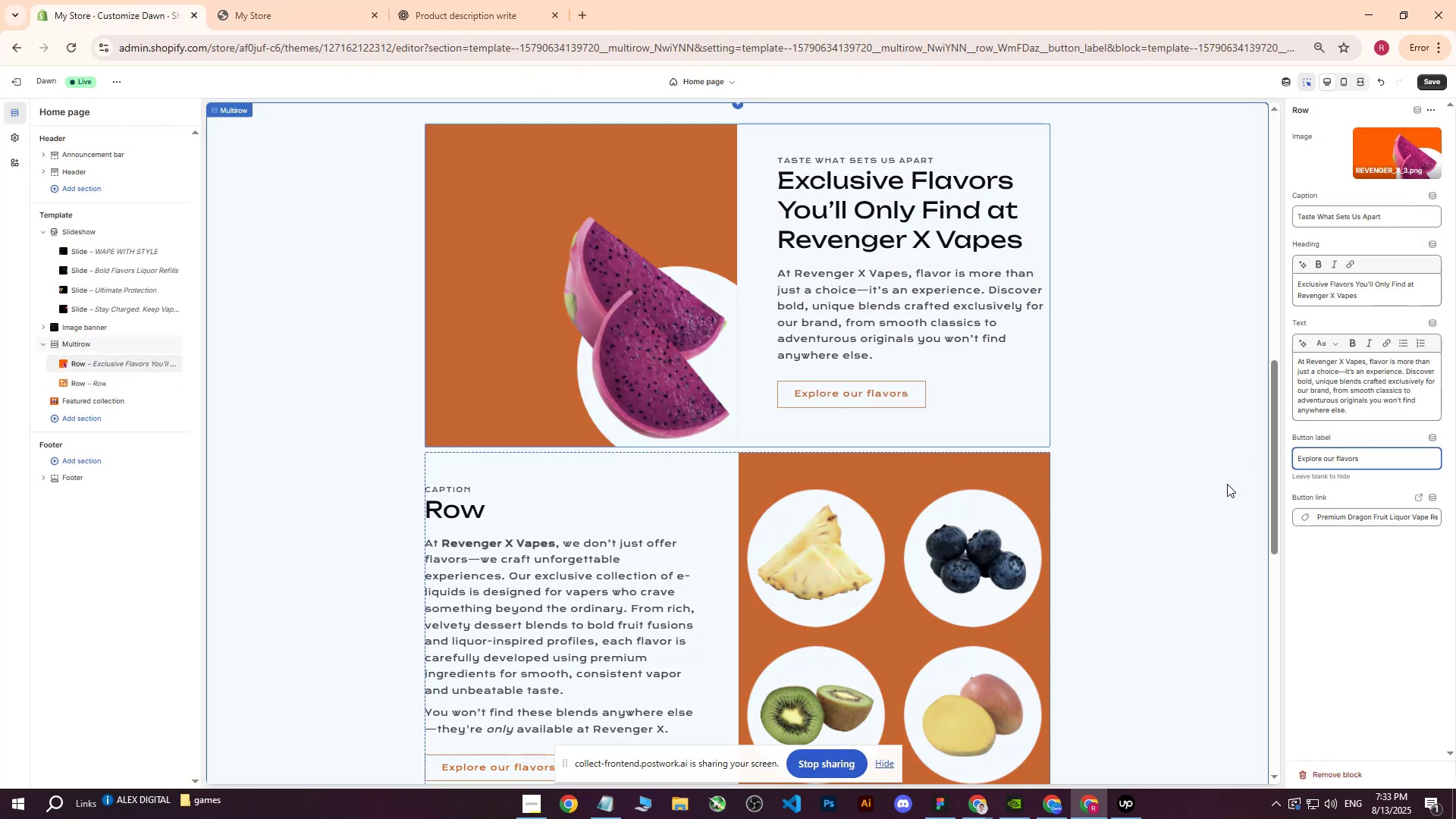 
scroll: coordinate [506, 550], scroll_direction: down, amount: 3.0
 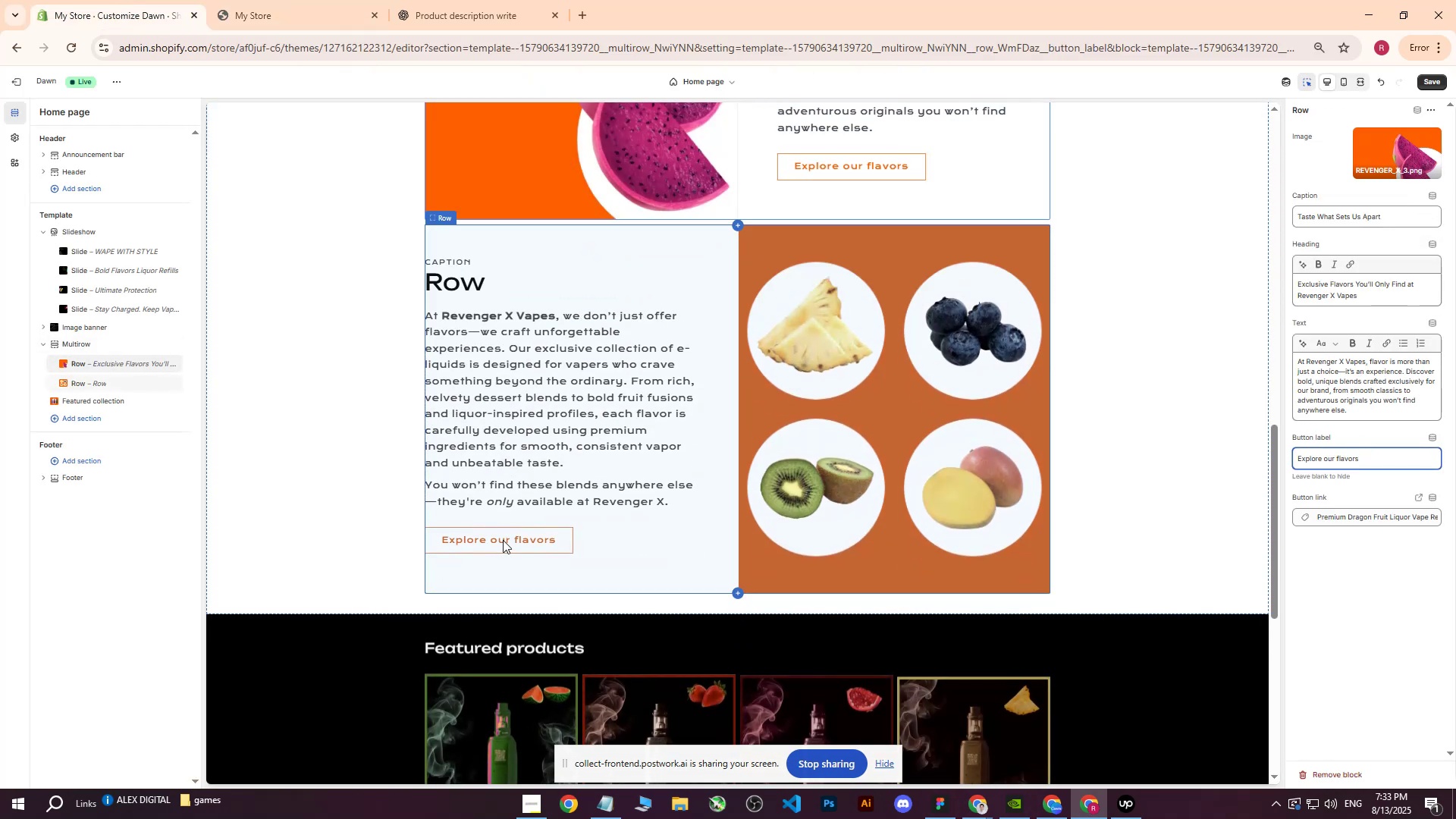 
scroll: coordinate [515, 528], scroll_direction: up, amount: 1.0
 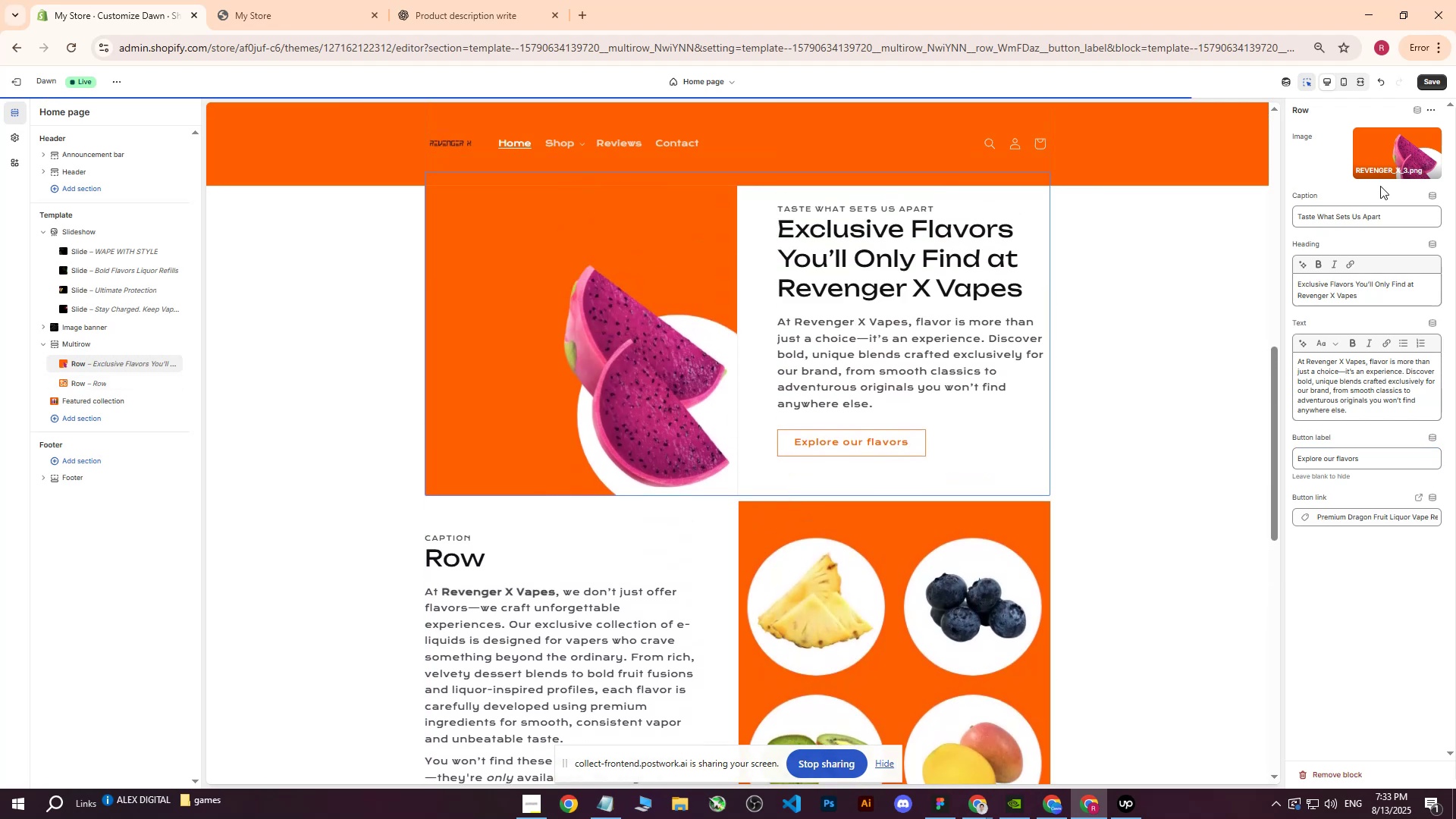 
left_click([1429, 83])
 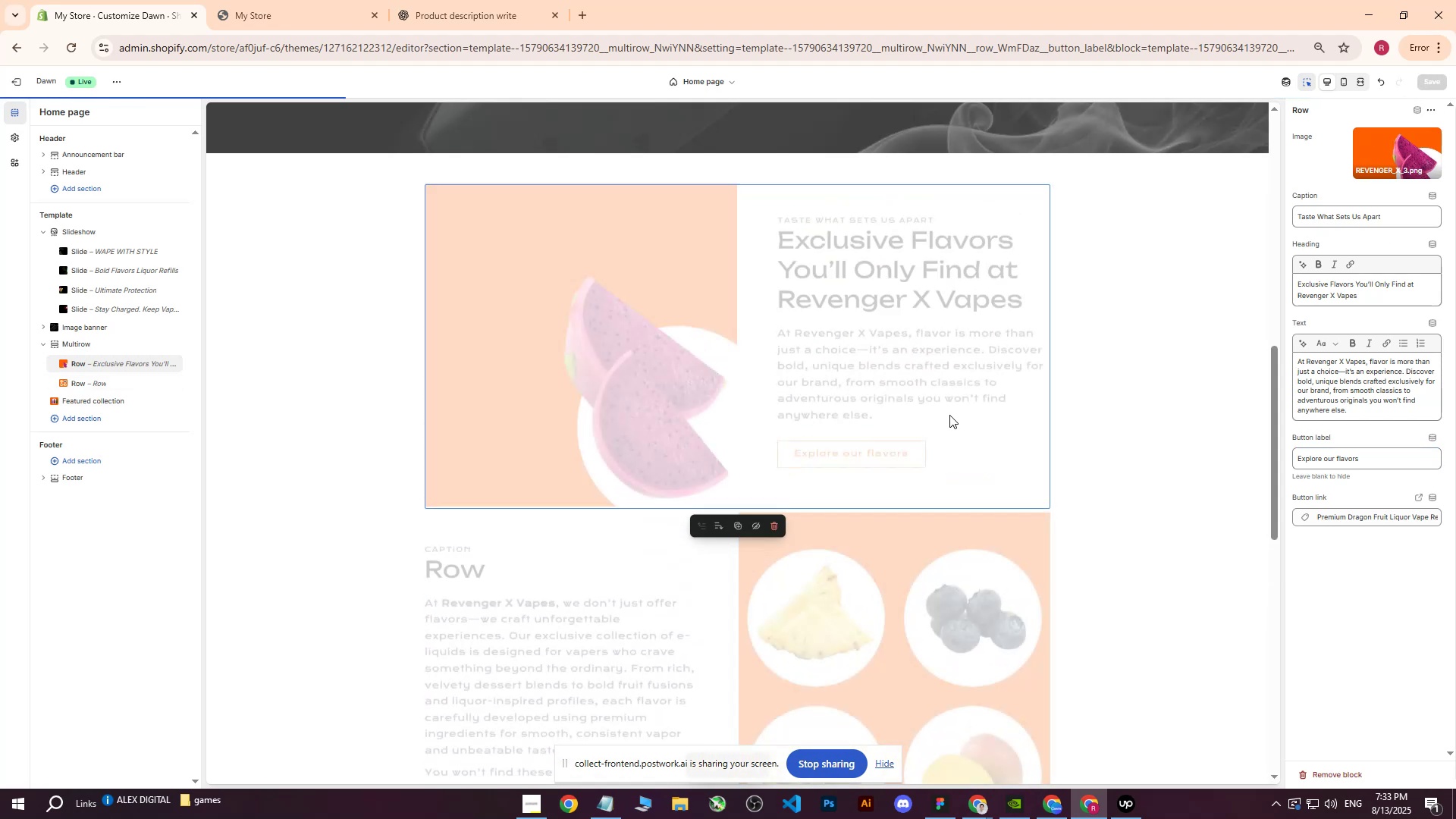 
scroll: coordinate [965, 406], scroll_direction: up, amount: 1.0
 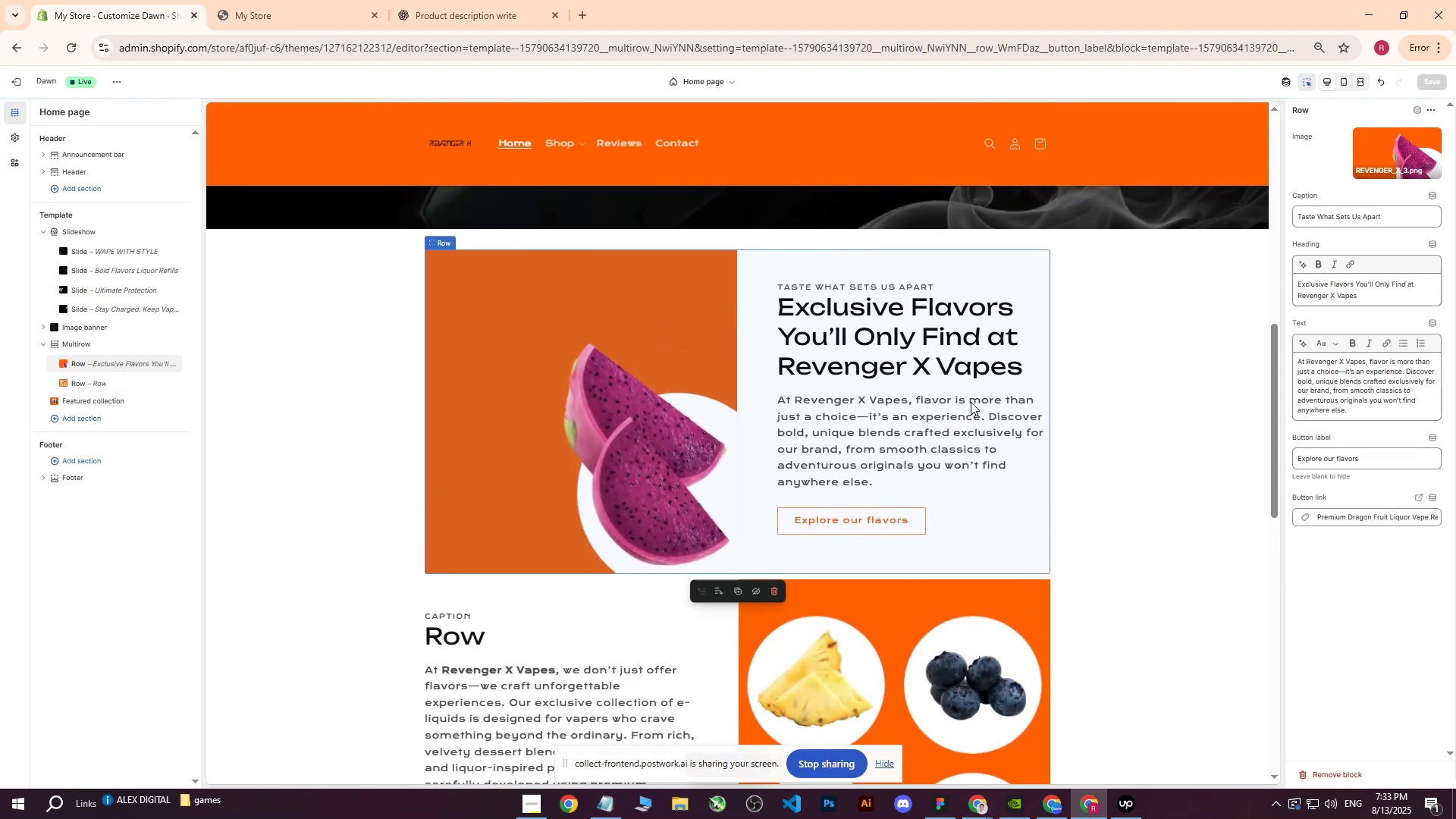 
scroll: coordinate [972, 404], scroll_direction: down, amount: 4.0
 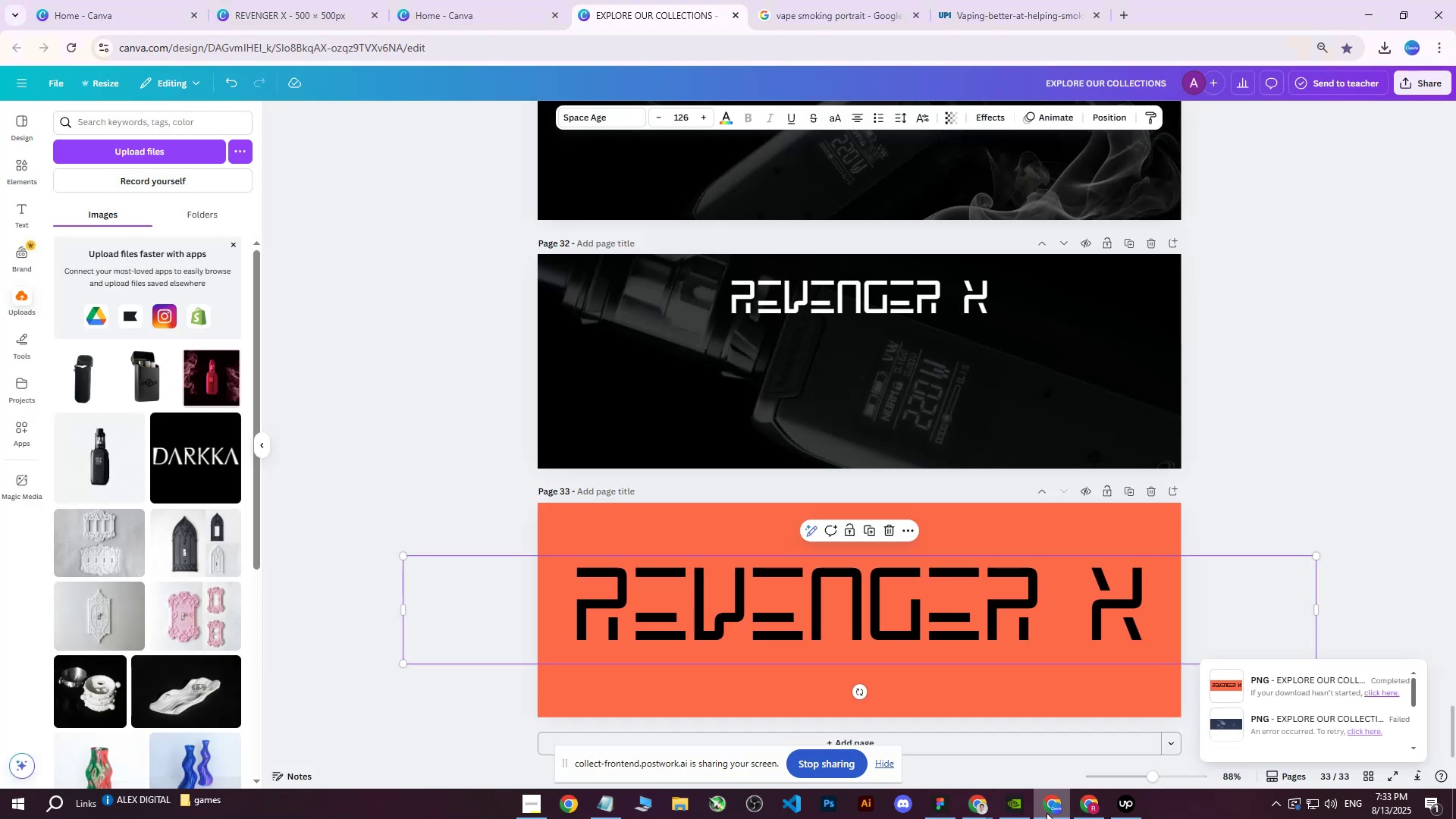 
left_click([1048, 811])
 